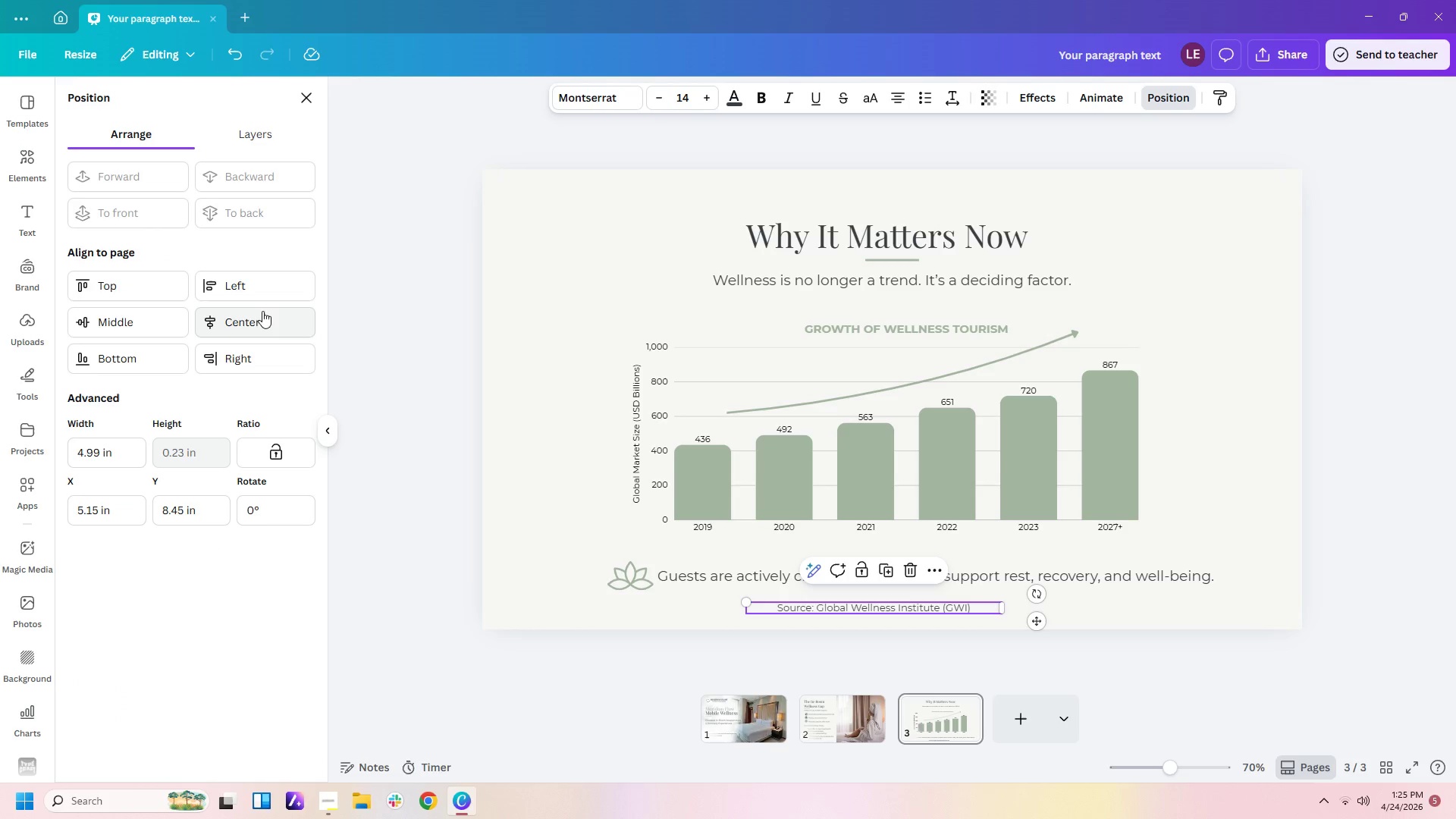 
left_click([259, 322])
 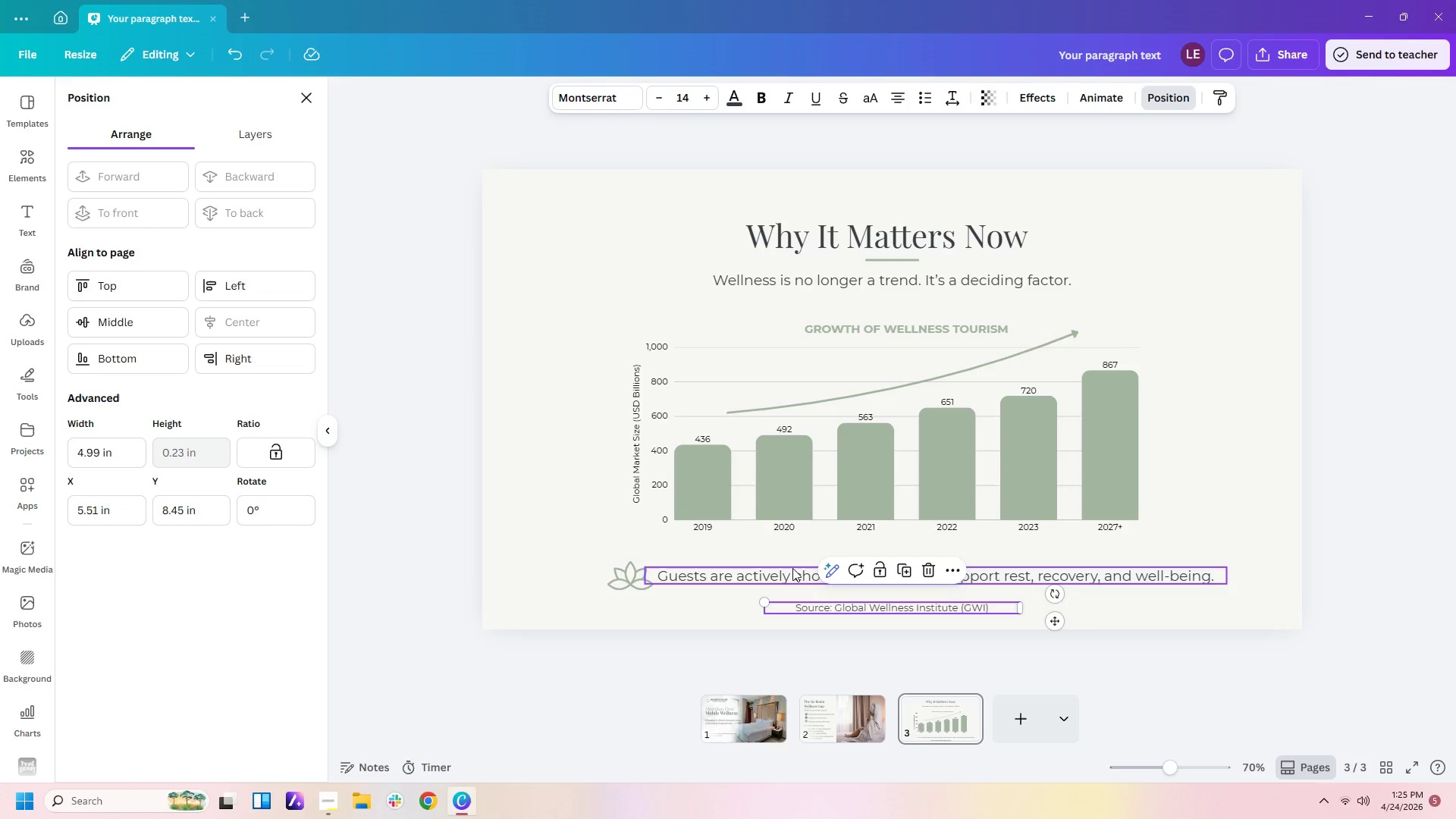 
left_click([786, 574])
 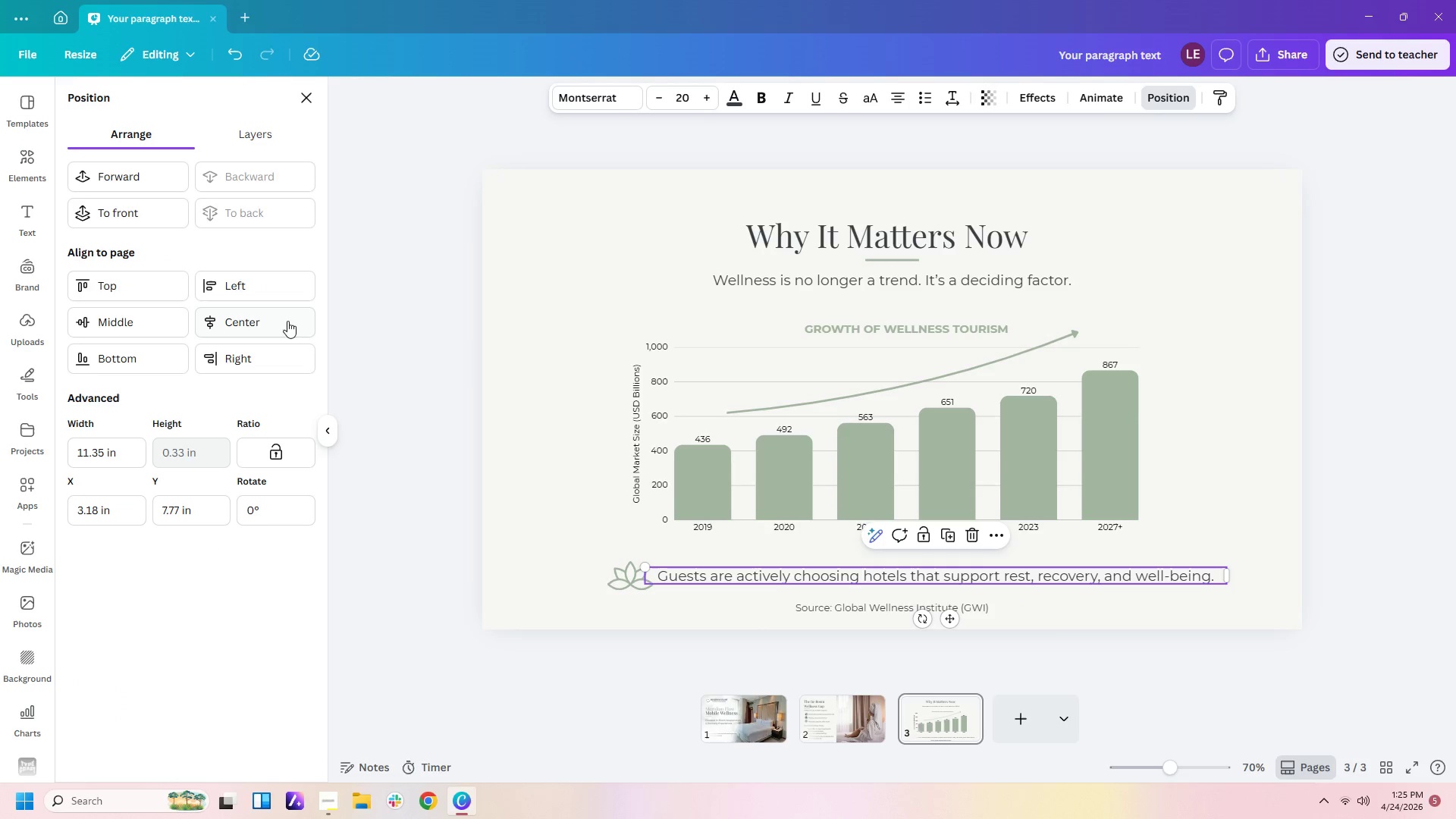 
left_click([278, 320])
 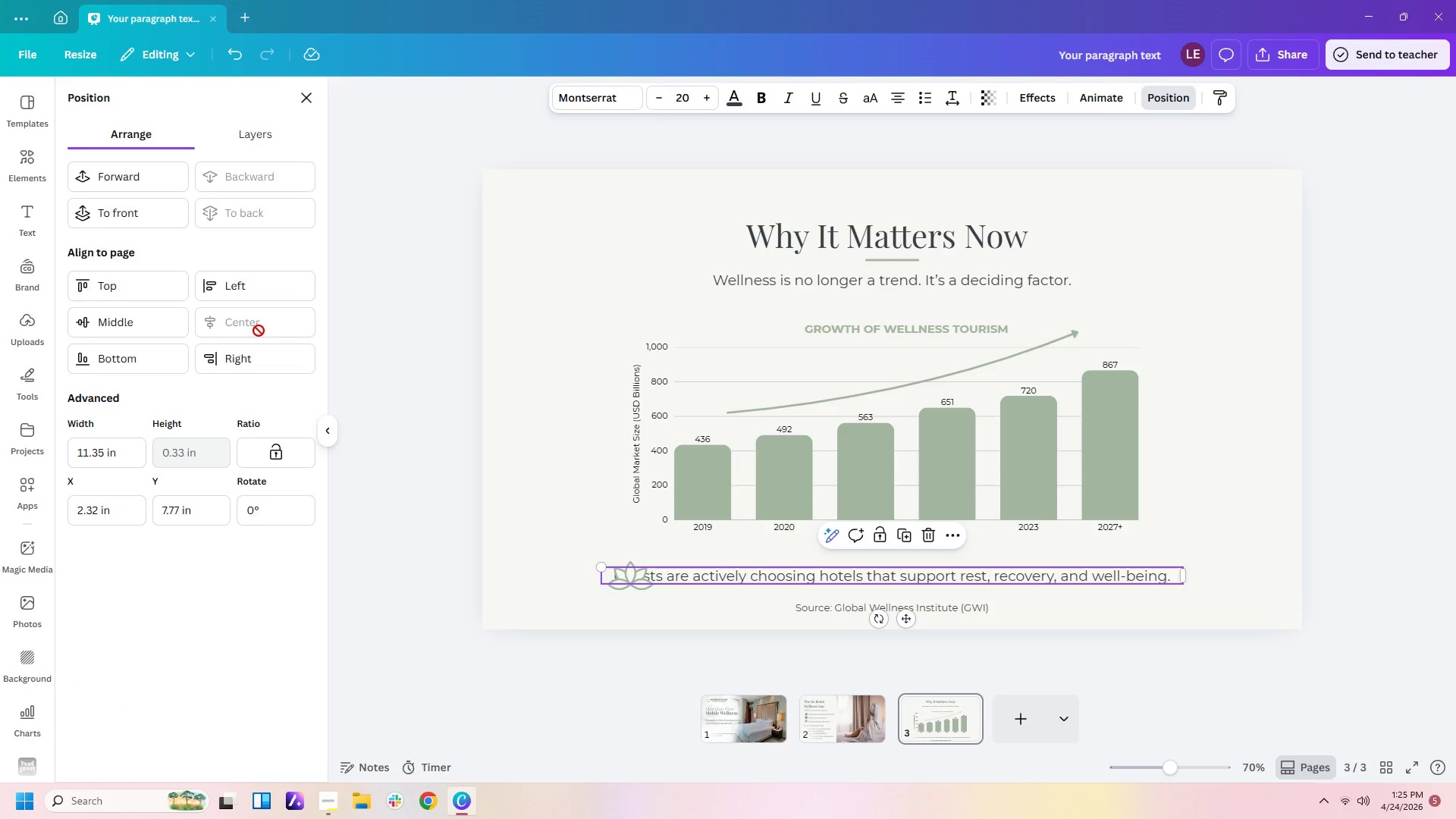 
left_click([228, 286])
 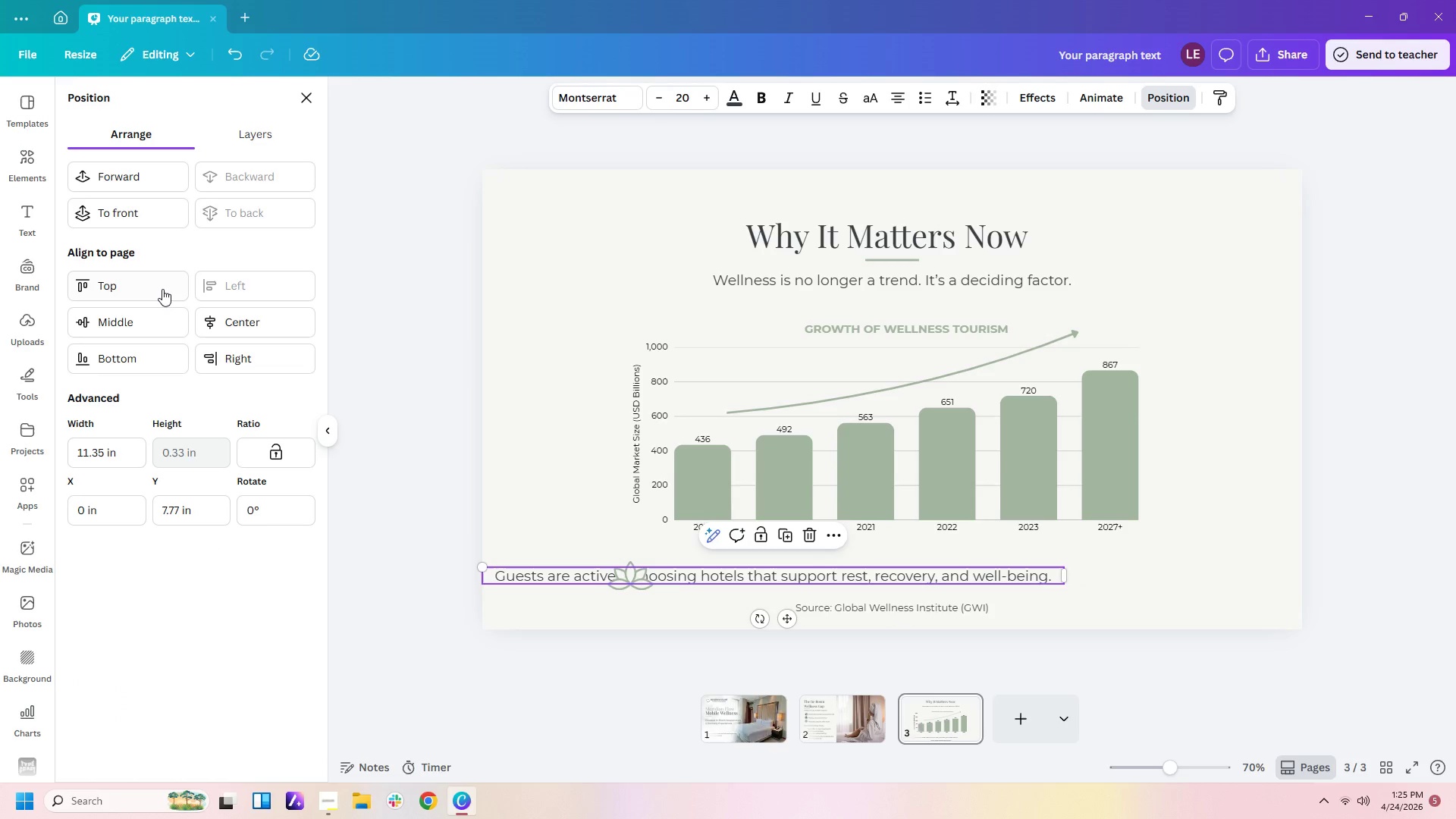 
left_click([162, 289])
 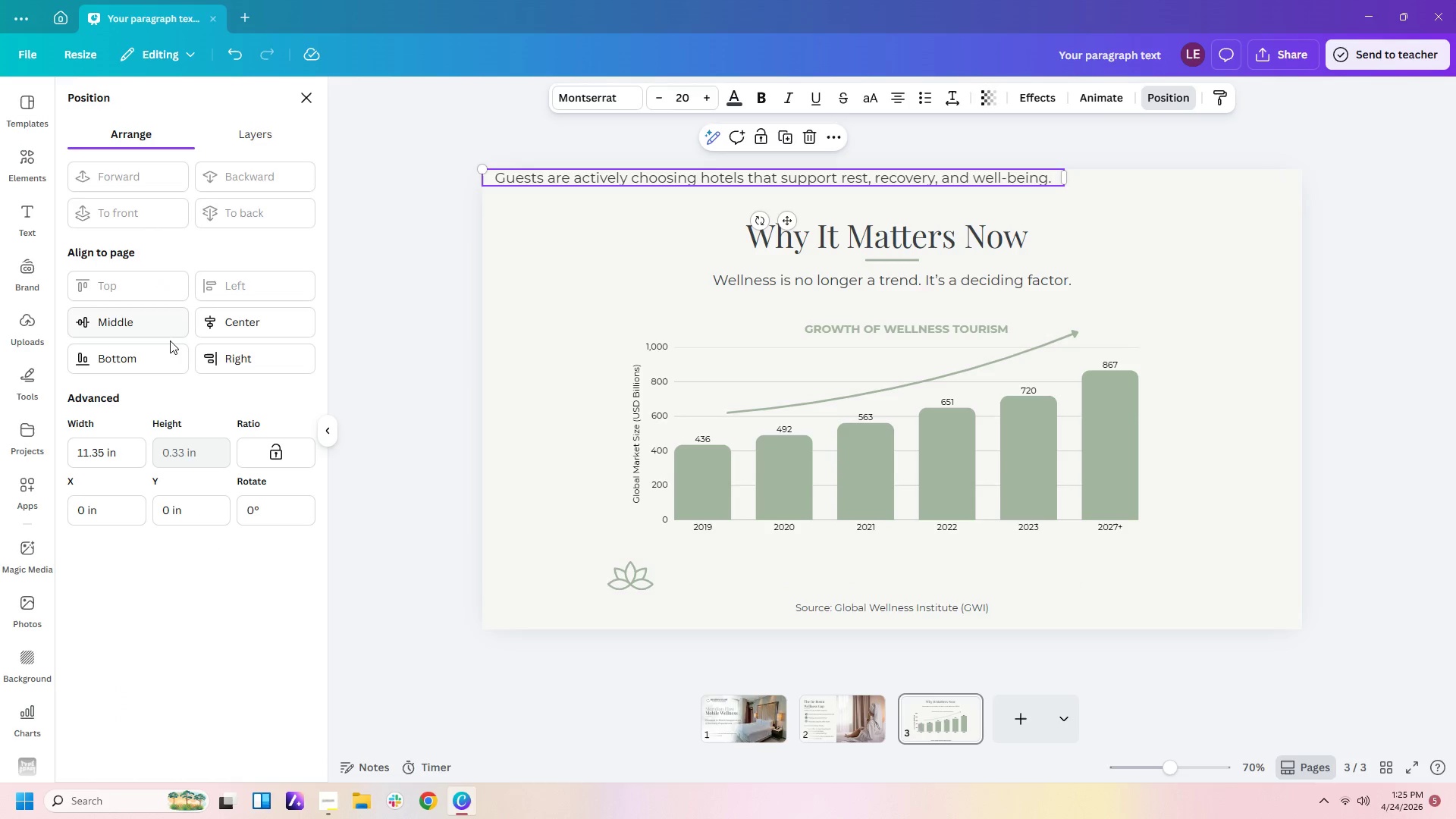 
left_click([171, 353])
 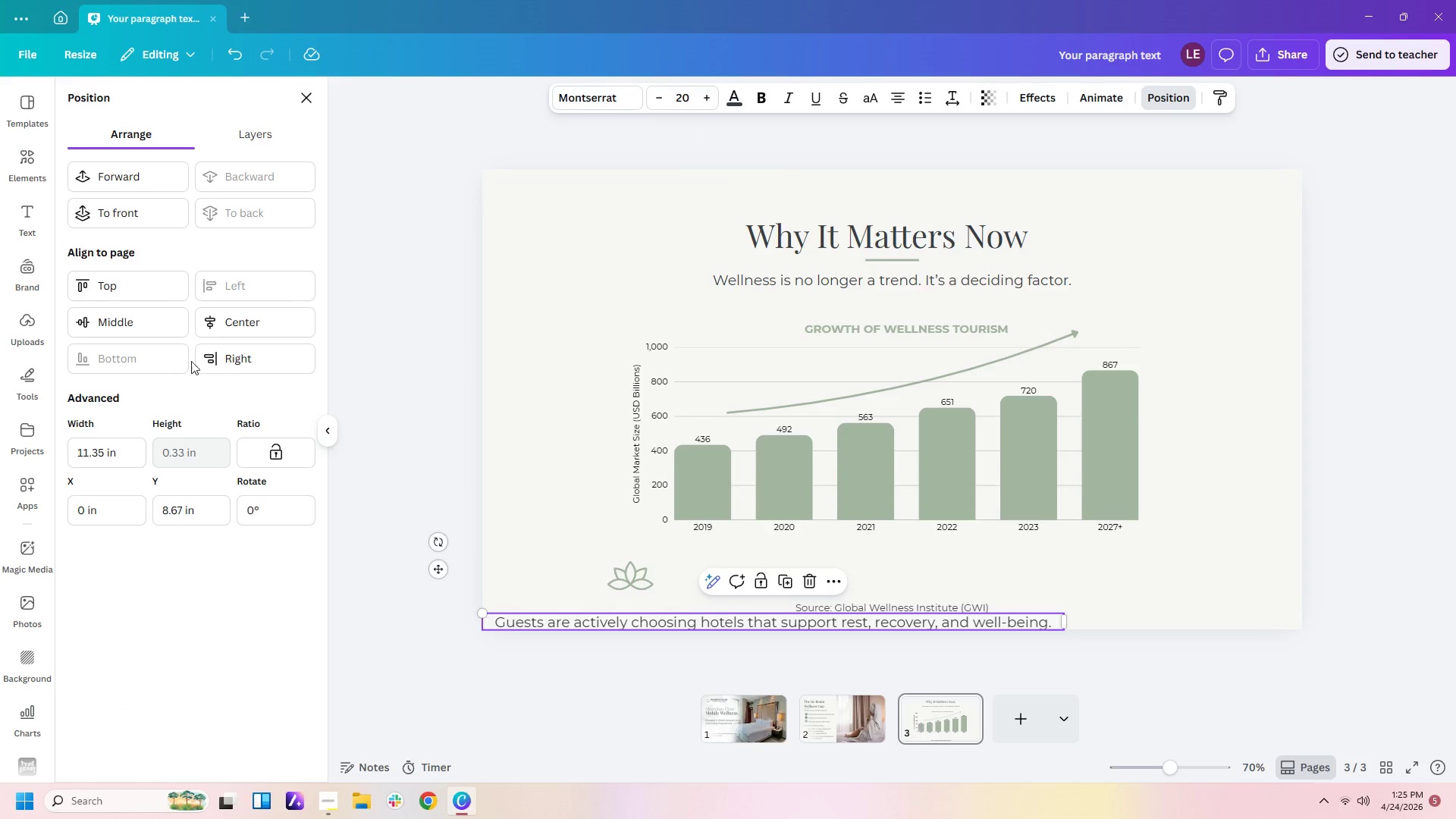 
left_click([207, 361])
 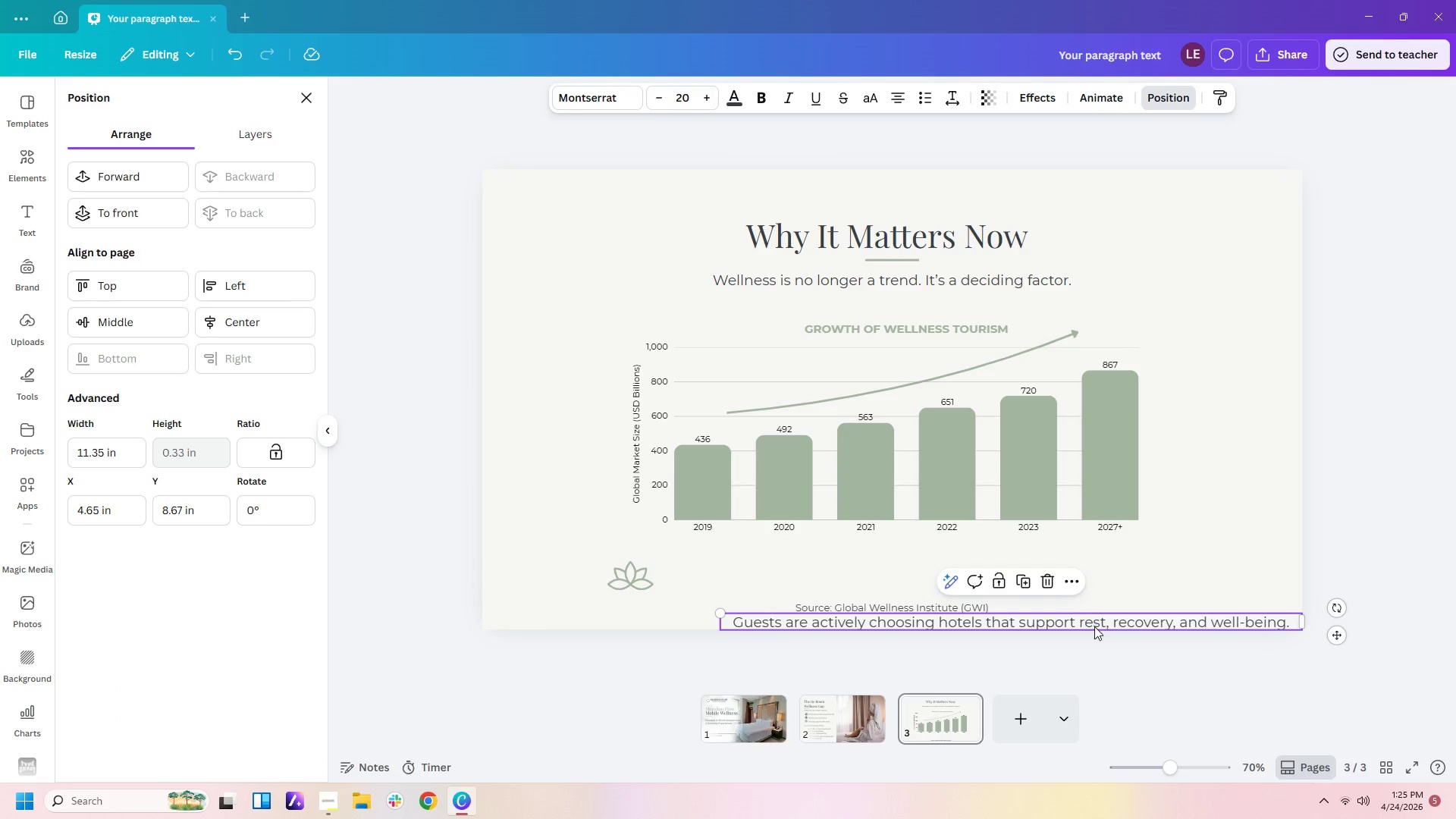 
left_click_drag(start_coordinate=[1095, 622], to_coordinate=[1031, 559])
 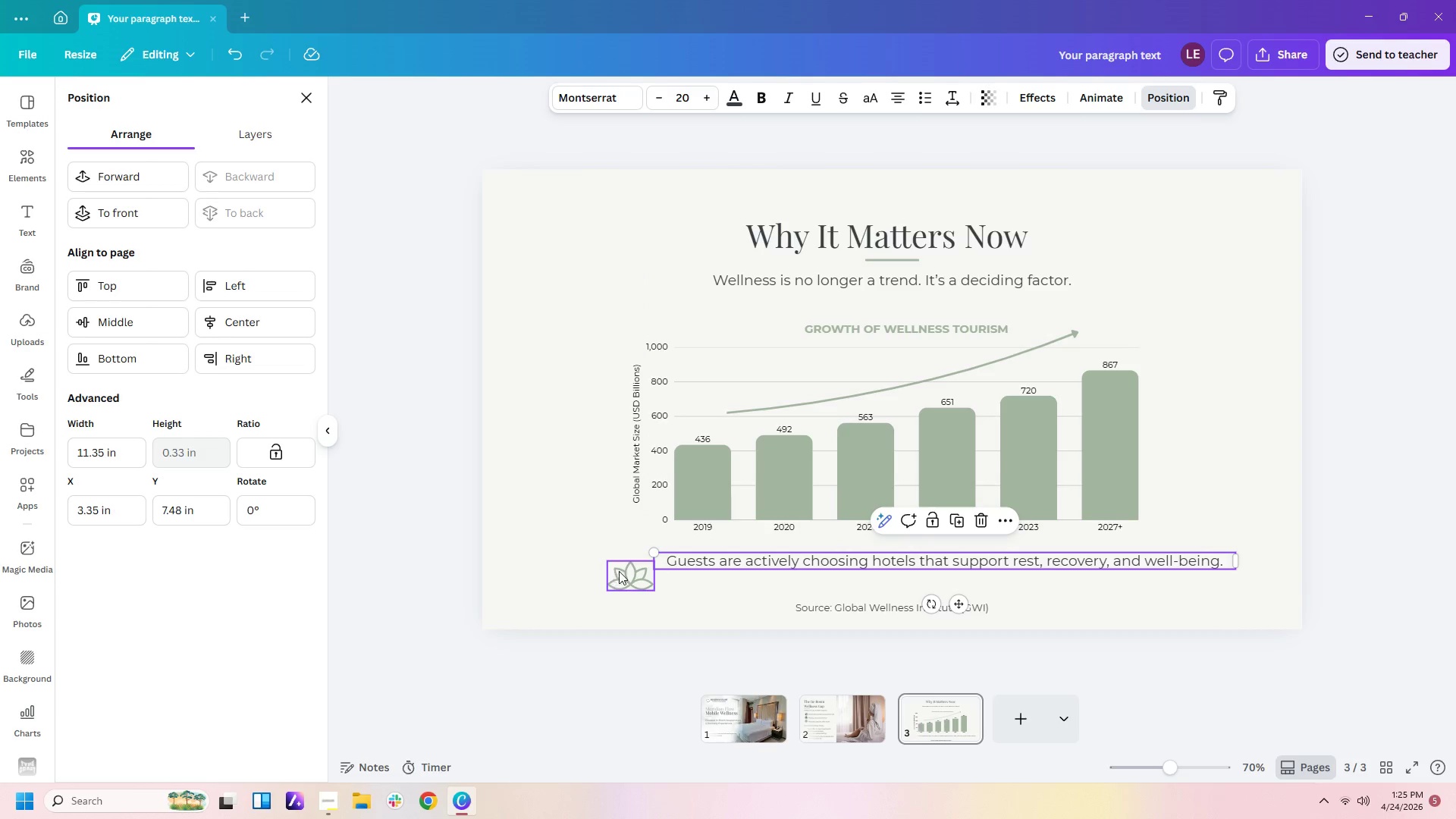 
left_click_drag(start_coordinate=[619, 571], to_coordinate=[607, 559])
 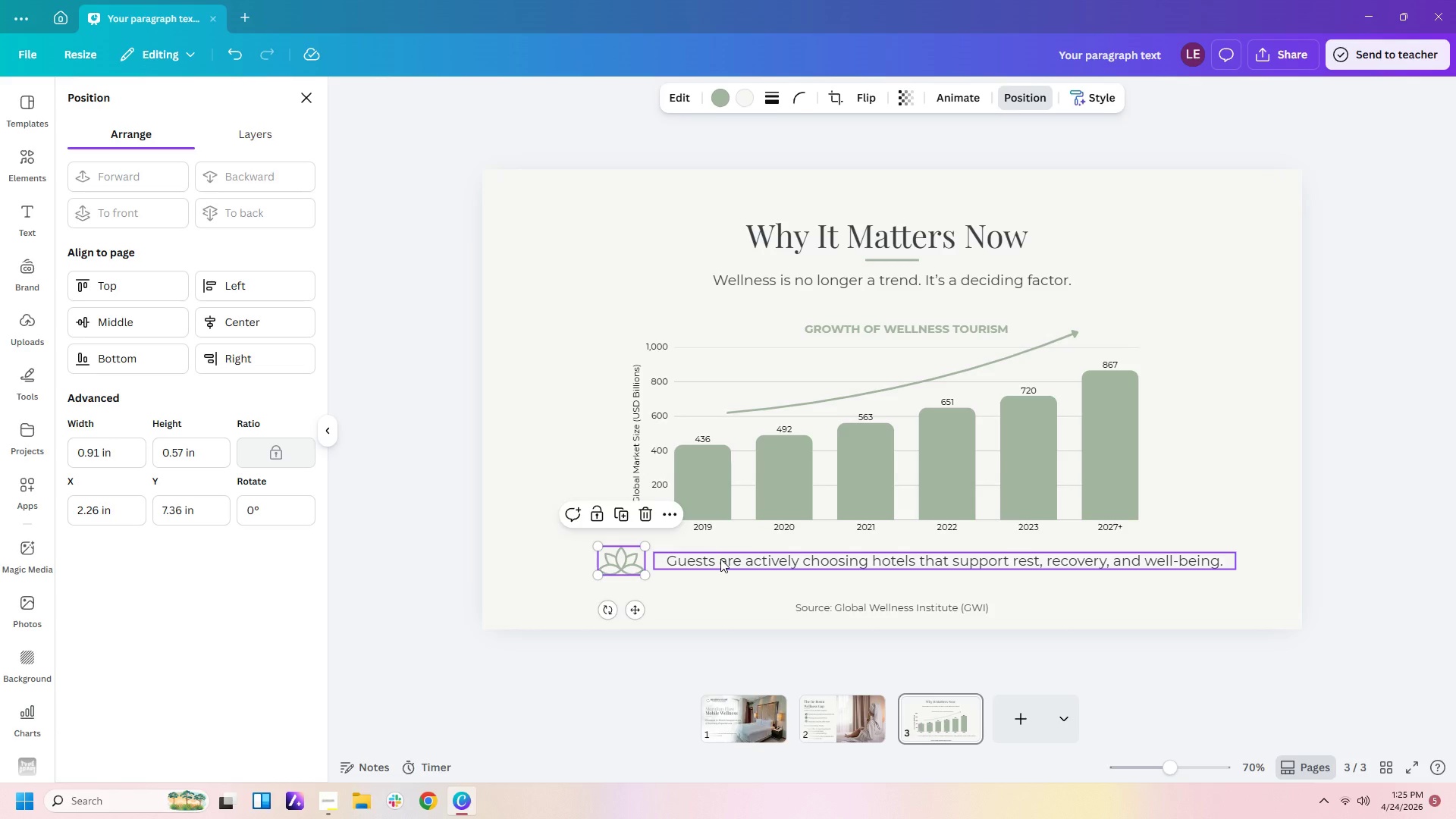 
left_click_drag(start_coordinate=[720, 559], to_coordinate=[707, 566])
 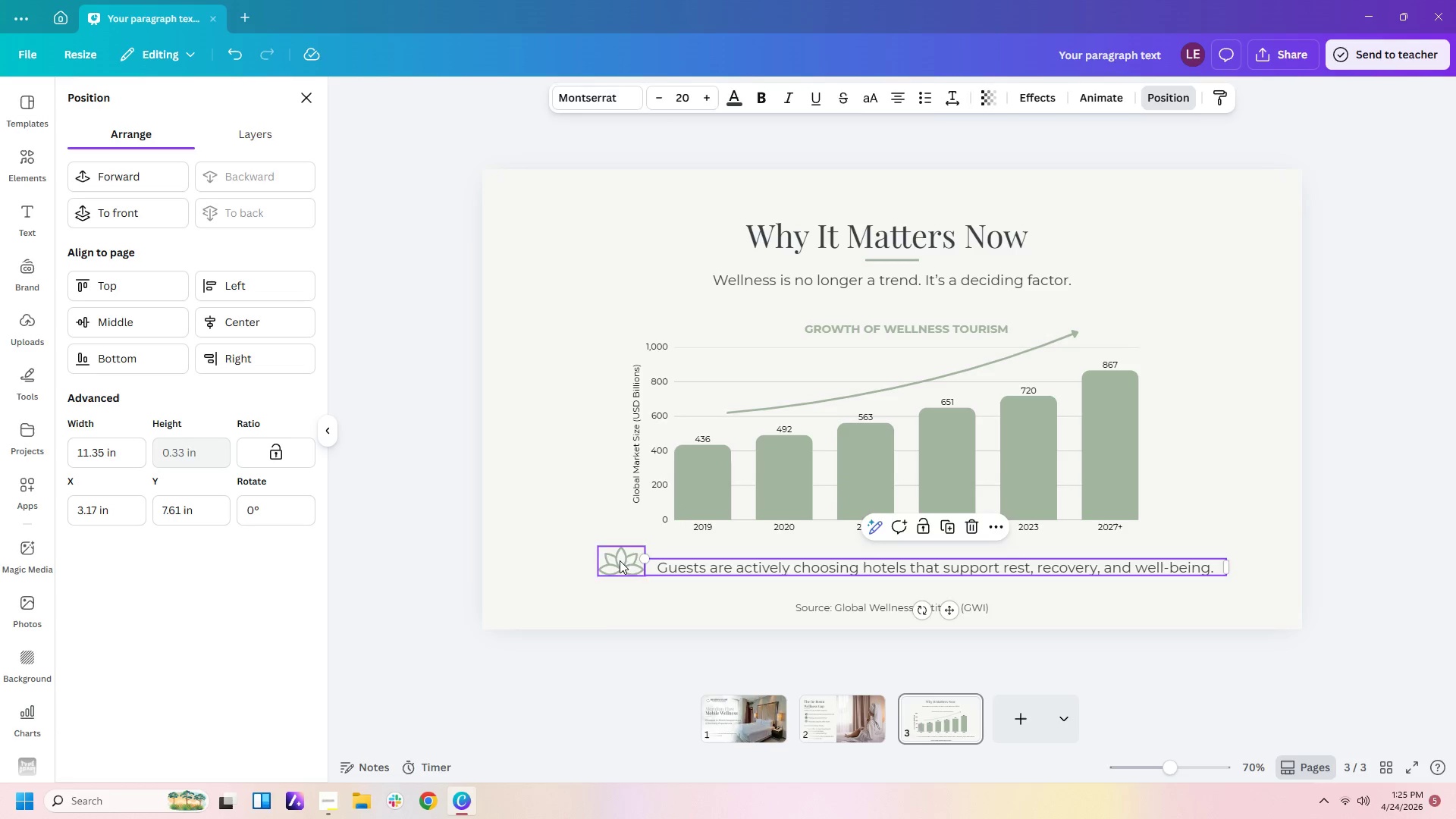 
left_click_drag(start_coordinate=[620, 560], to_coordinate=[624, 570])
 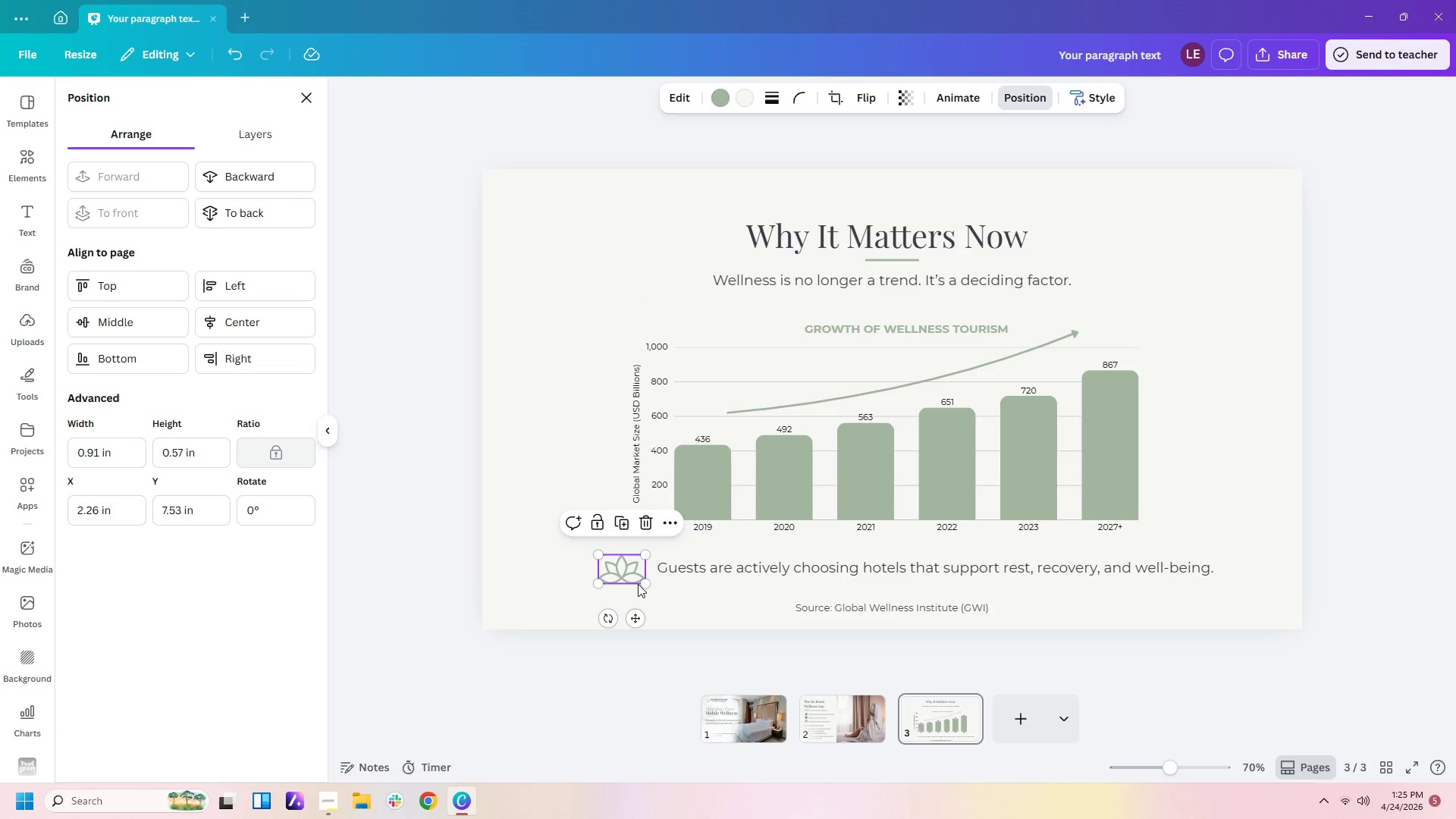 
left_click([638, 584])
 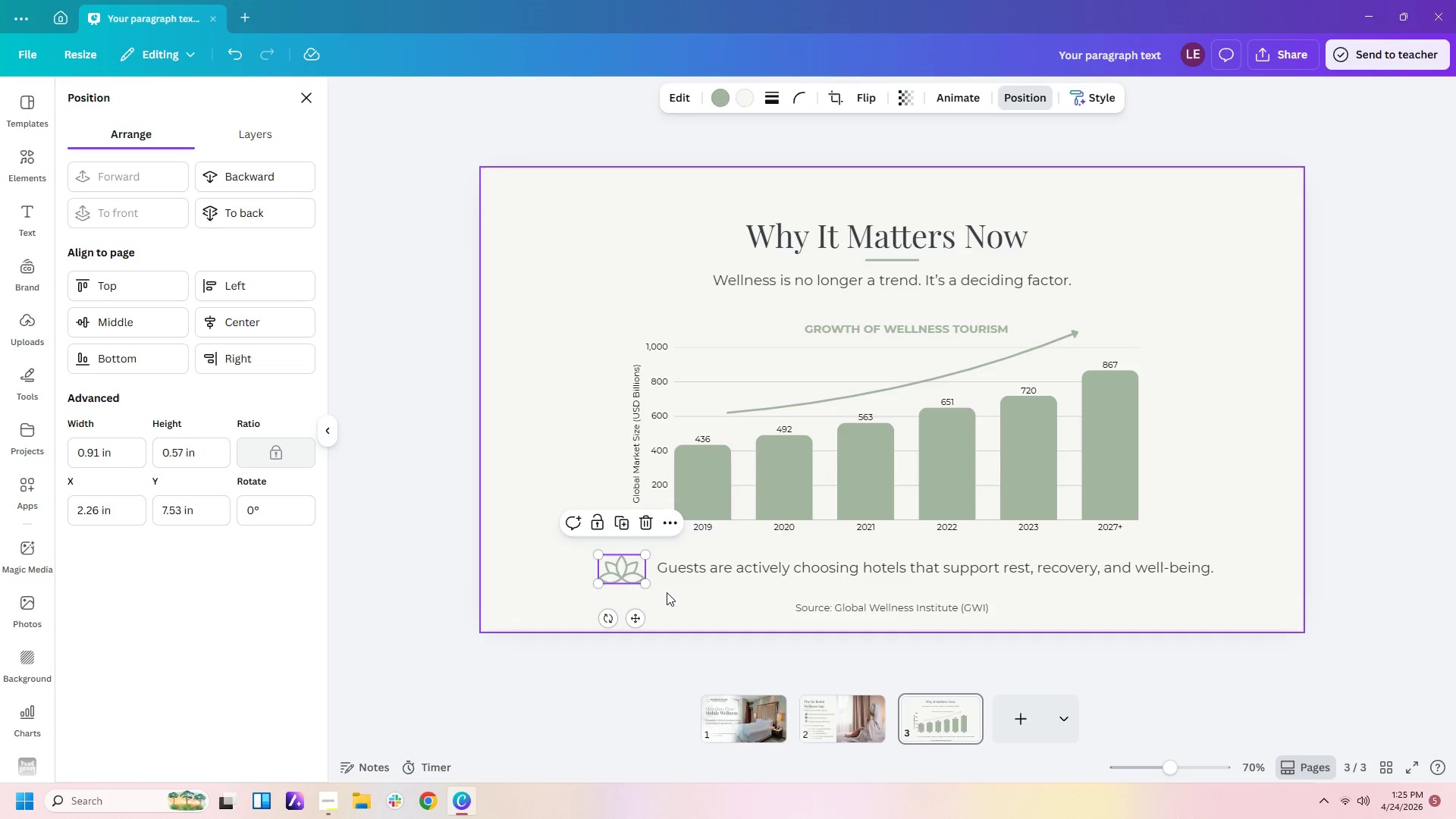 
left_click([667, 592])
 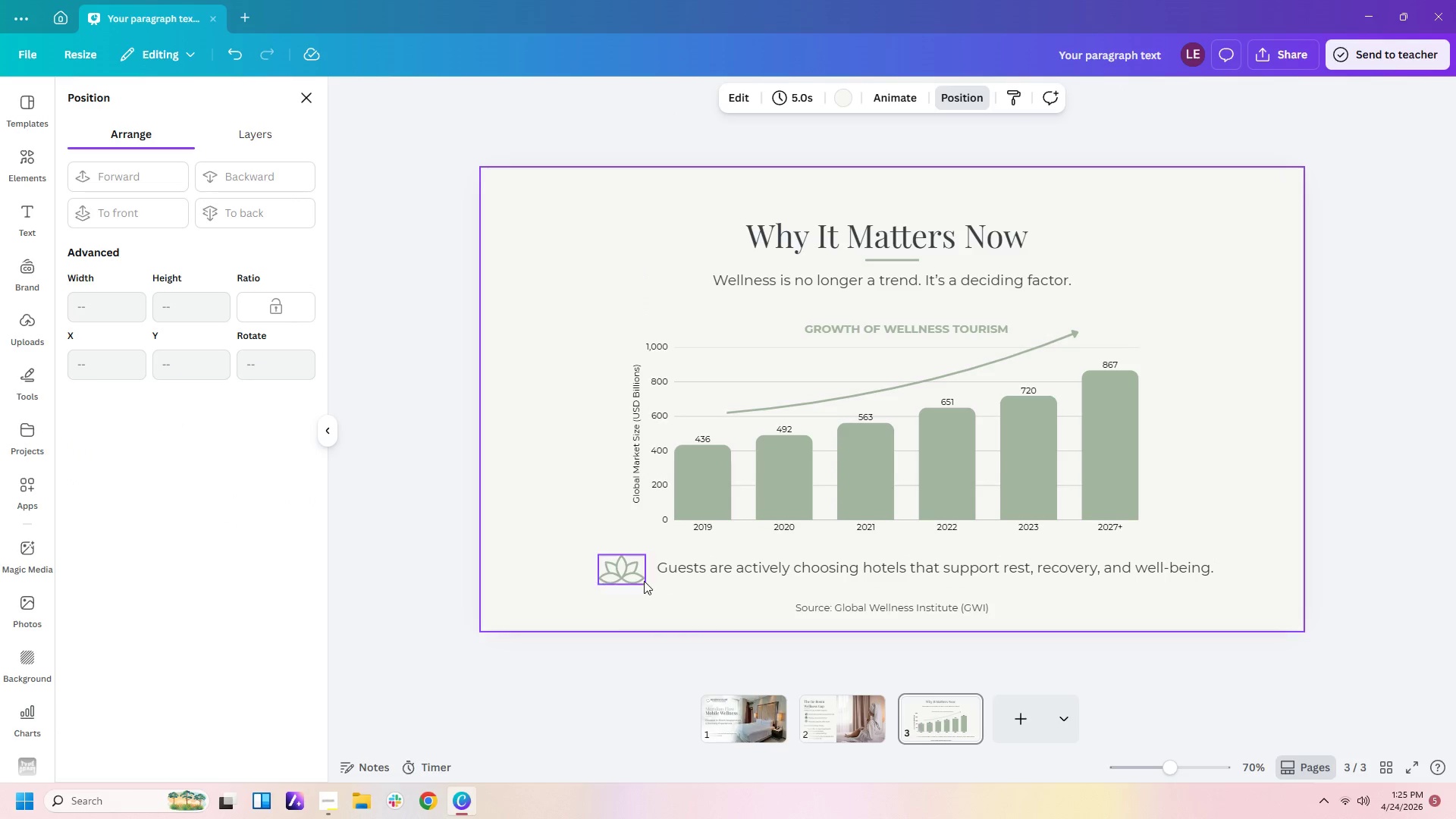 
left_click_drag(start_coordinate=[638, 579], to_coordinate=[644, 576])
 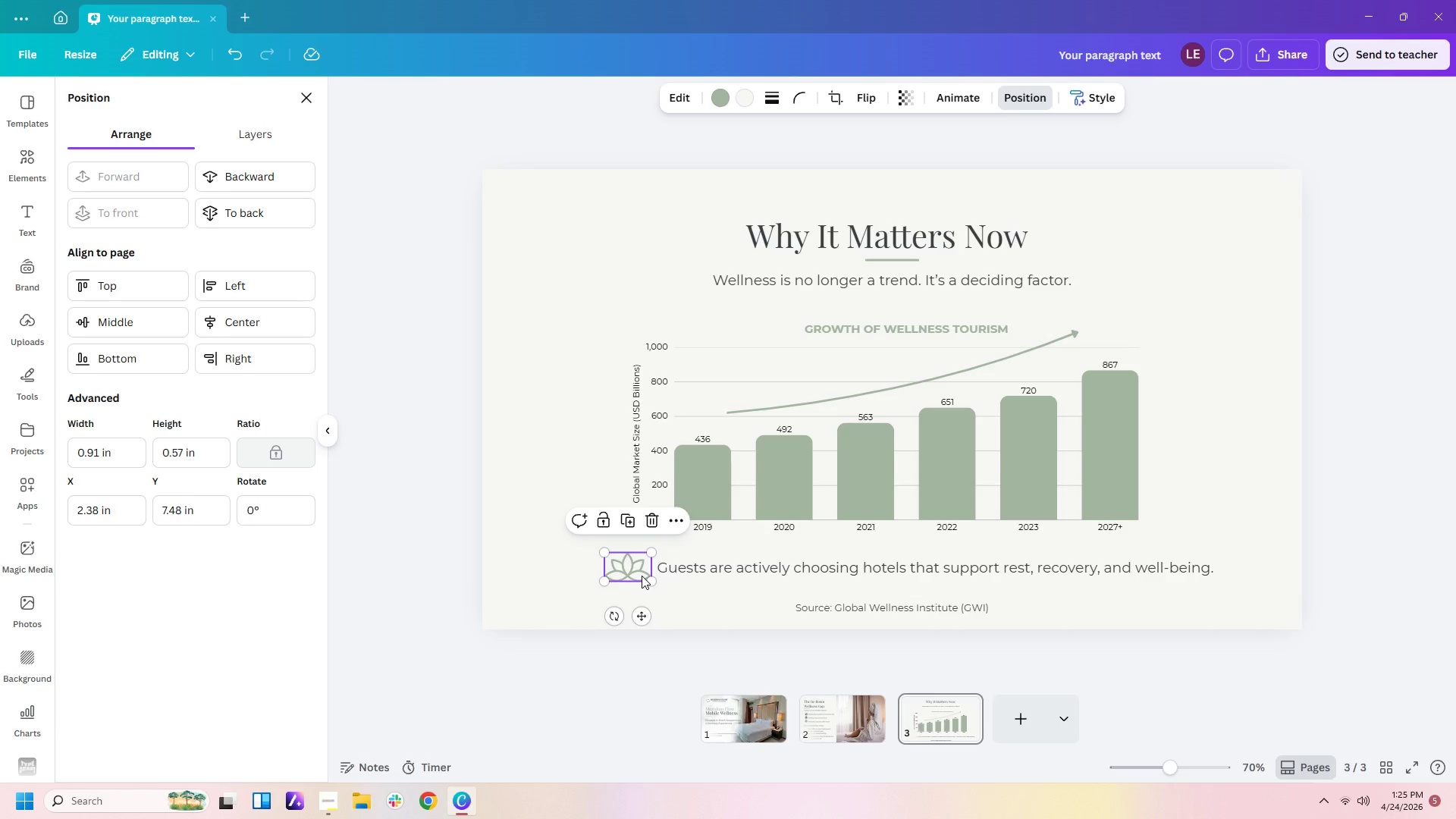 
wait(5.69)
 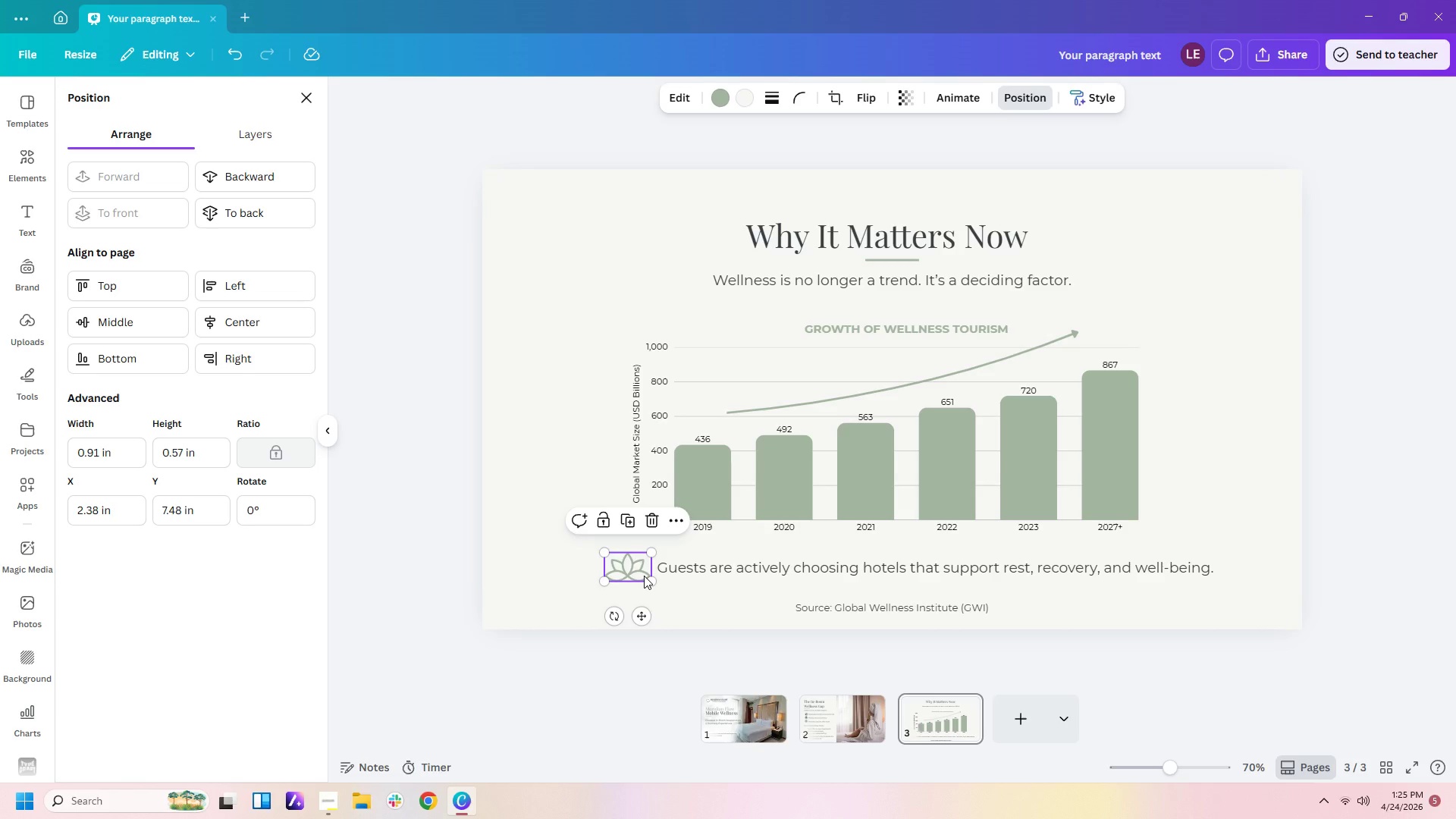 
left_click([558, 574])
 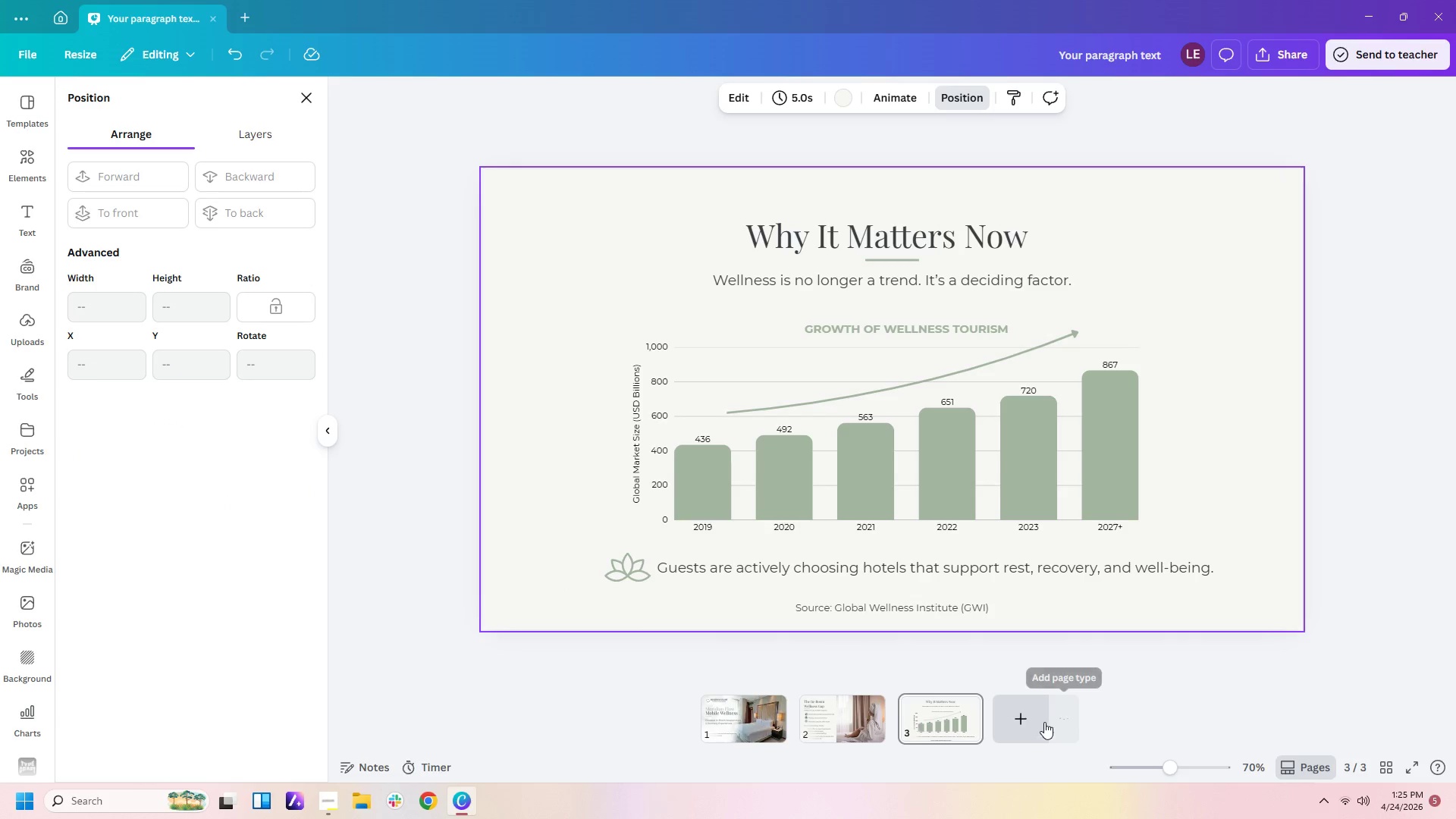 
left_click([1038, 716])
 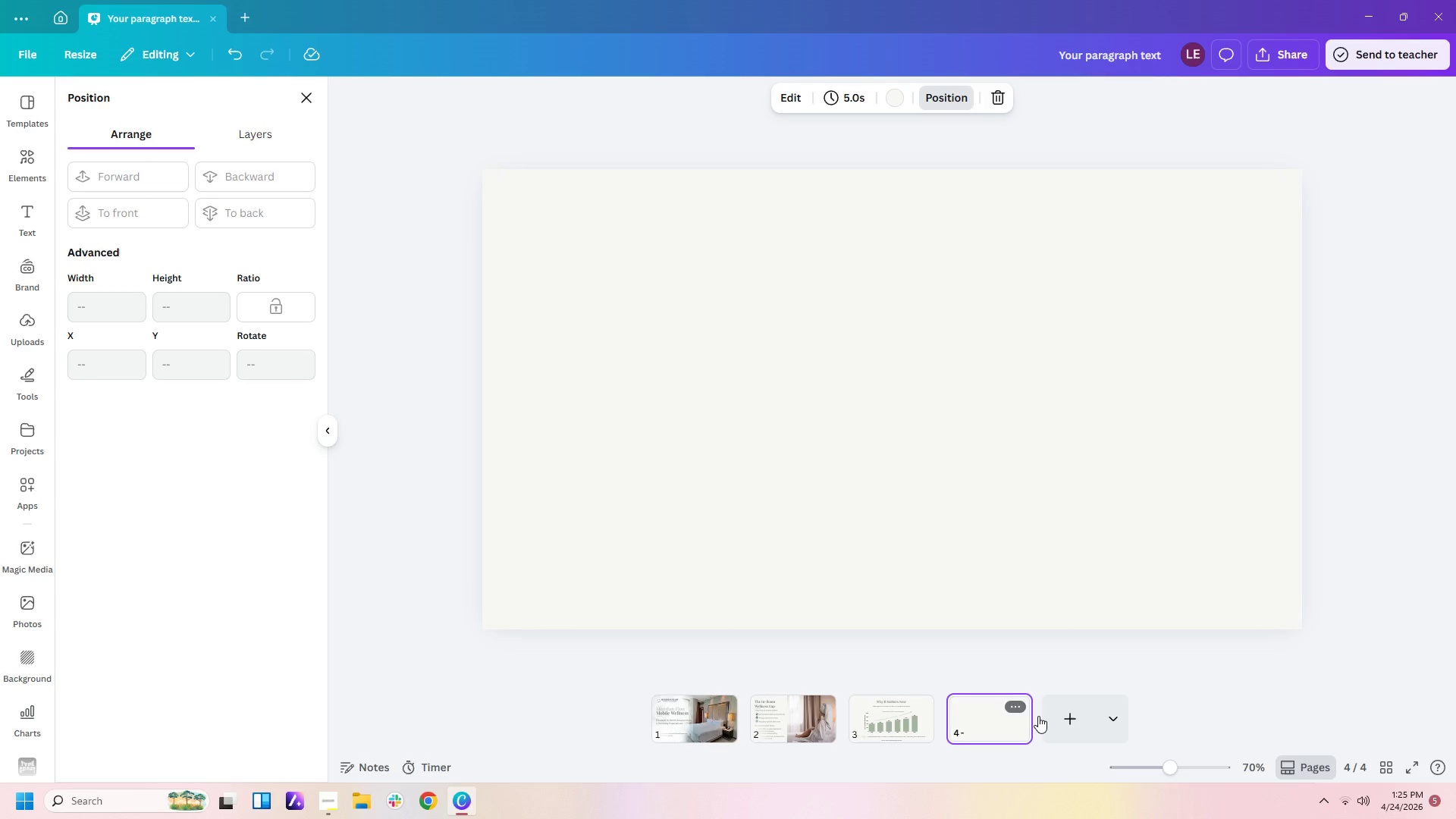 
wait(6.91)
 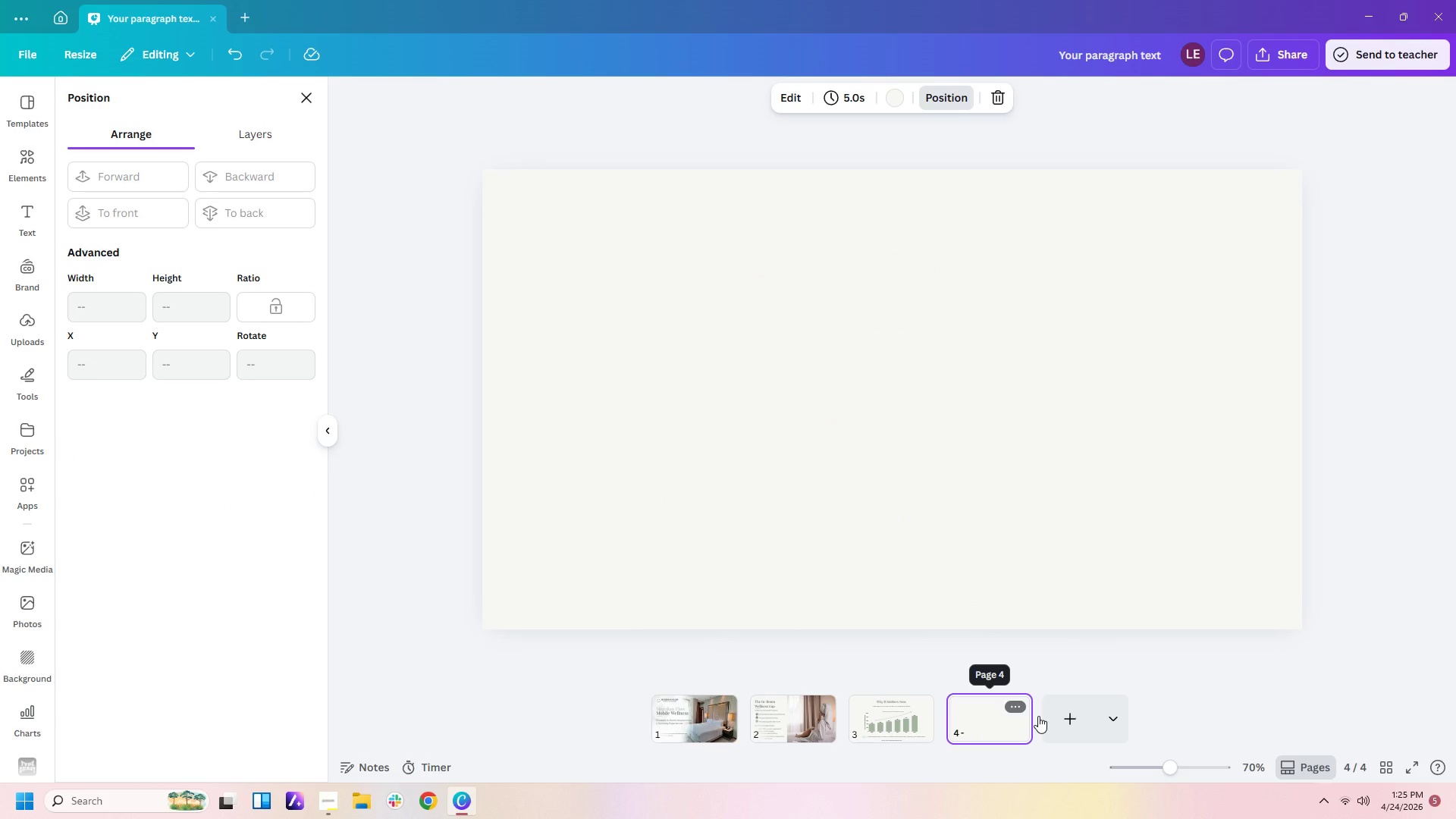 
left_click([693, 715])
 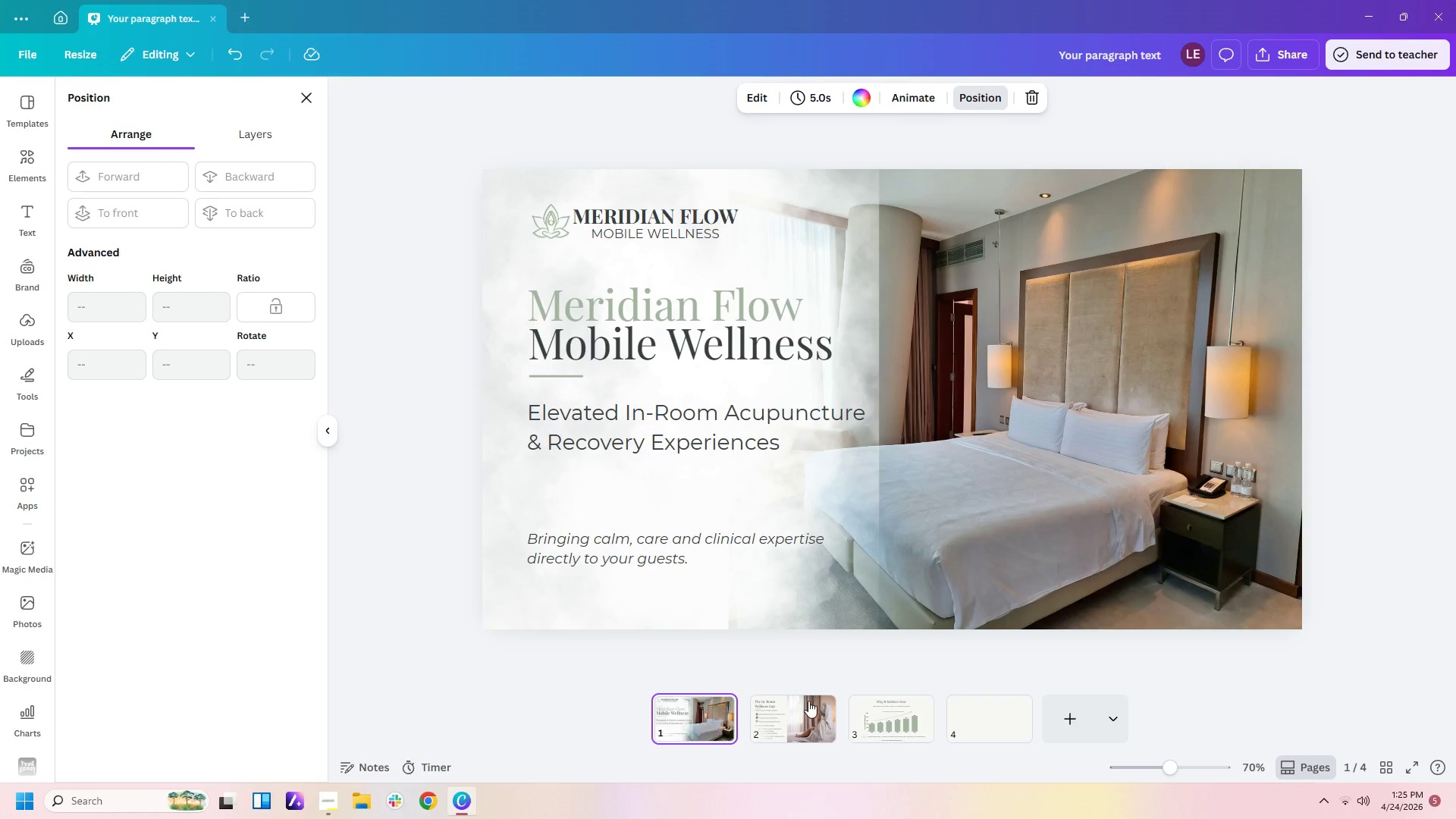 
left_click([809, 709])
 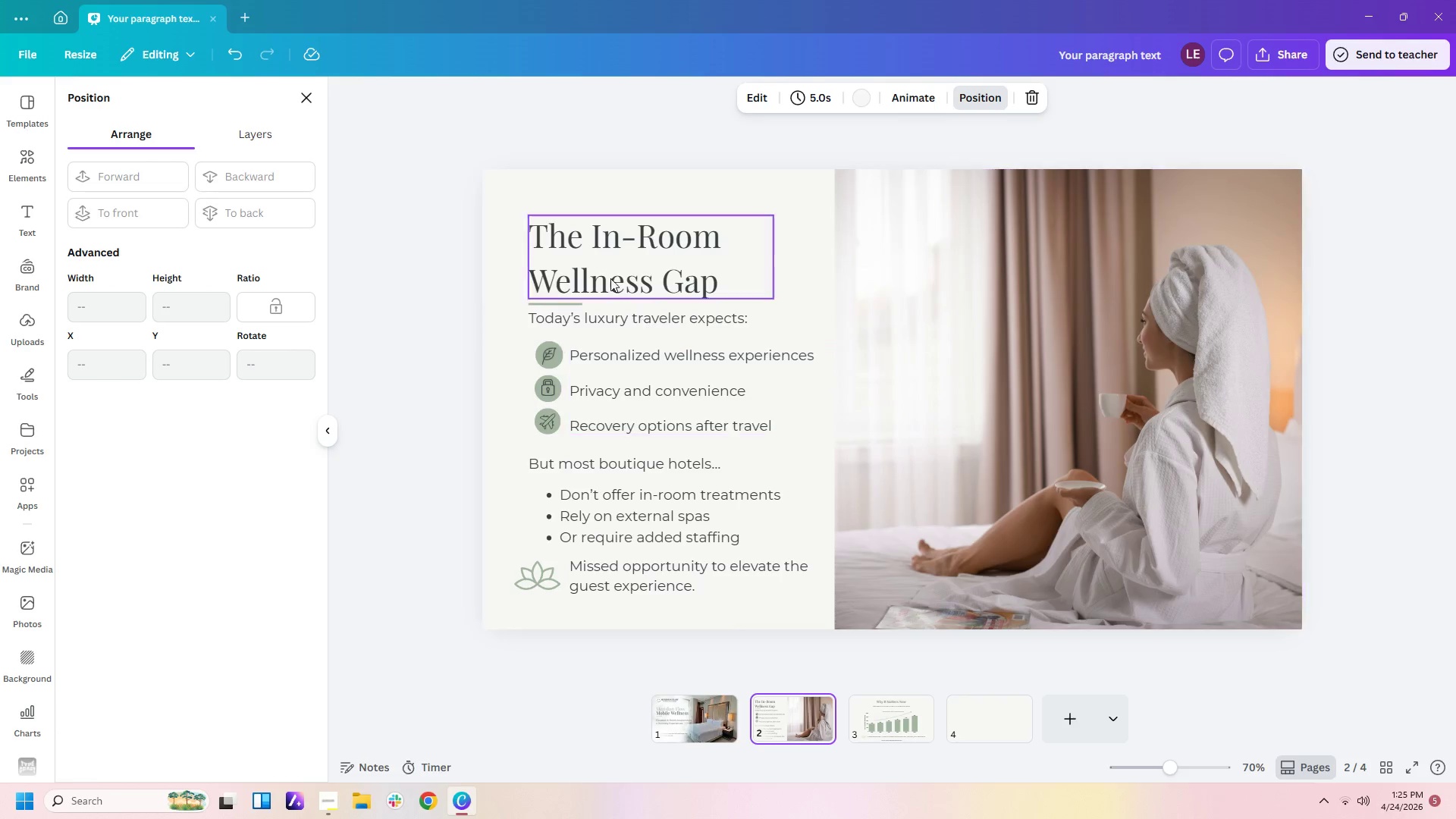 
left_click([582, 251])
 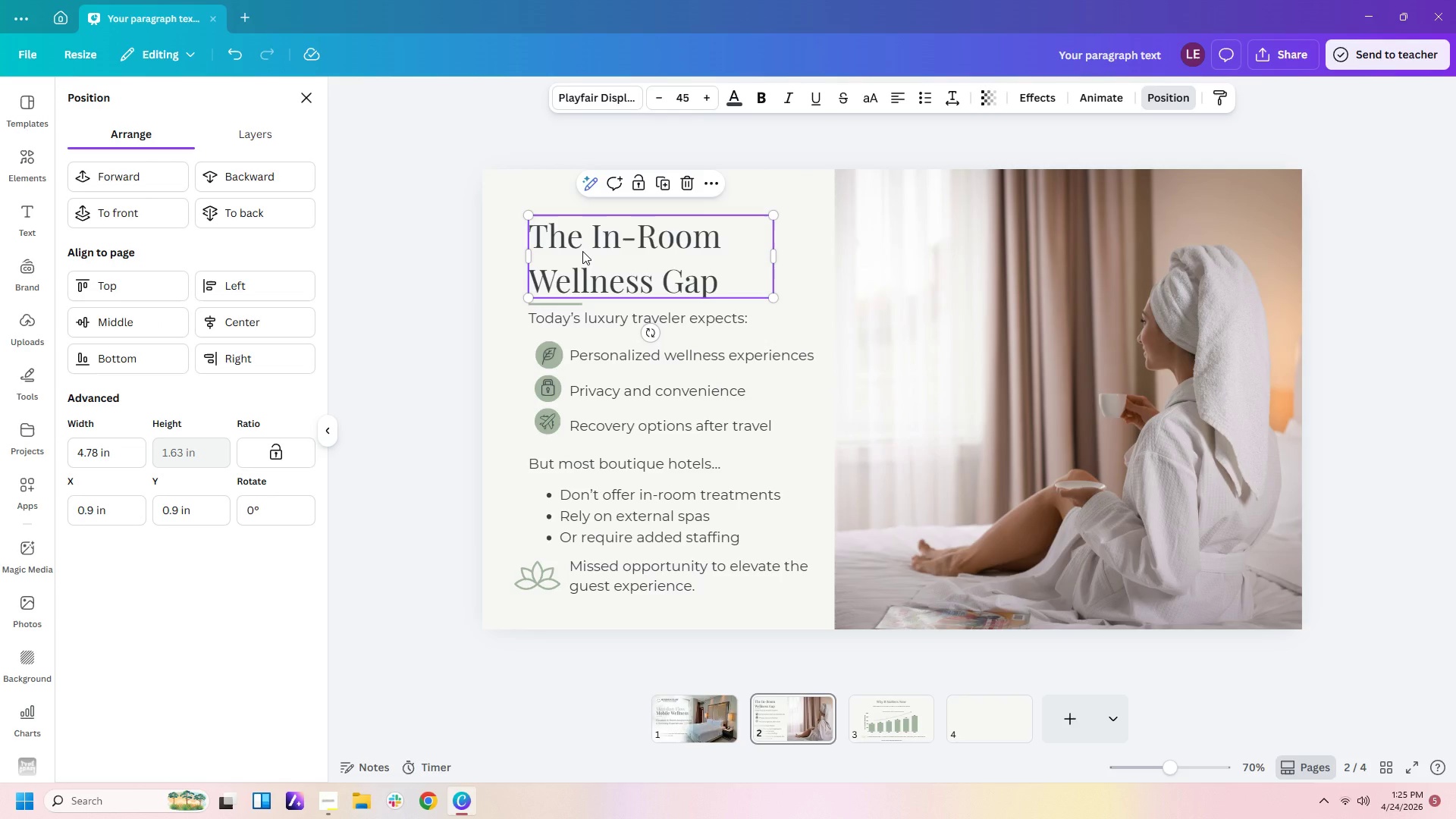 
hold_key(key=ControlLeft, duration=0.67)
 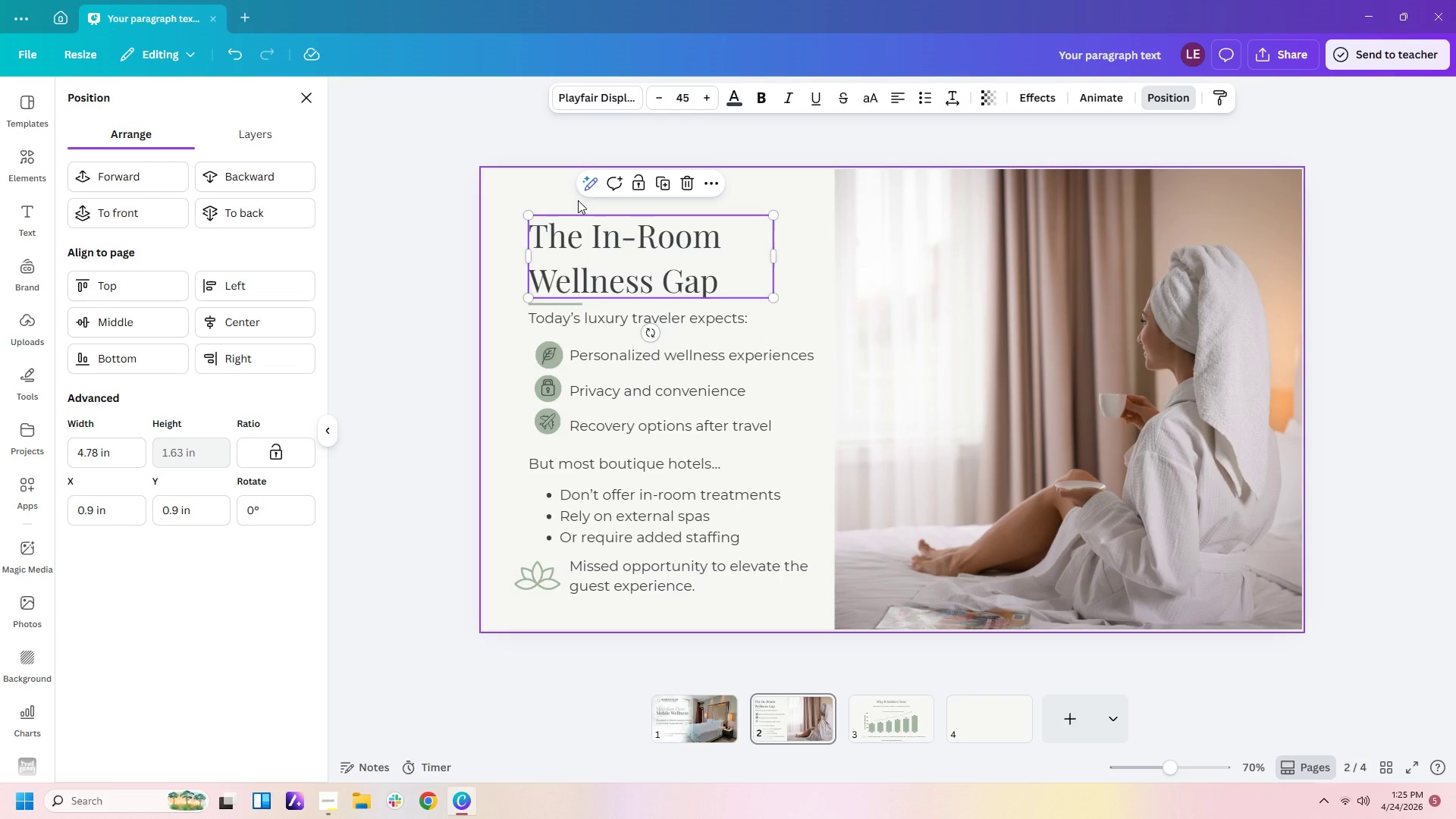 
left_click_drag(start_coordinate=[578, 200], to_coordinate=[610, 431])
 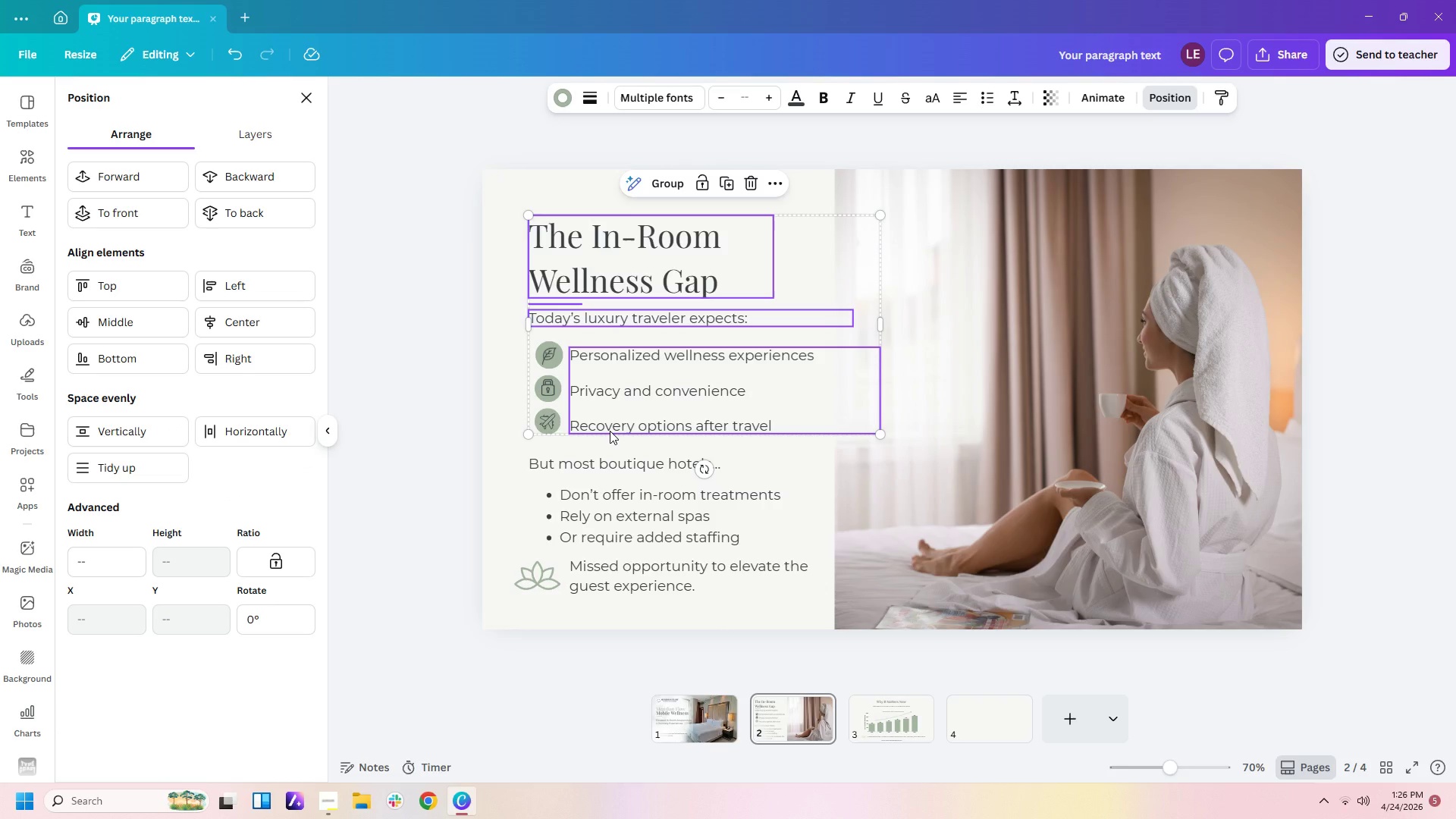 
key(Control+C)
 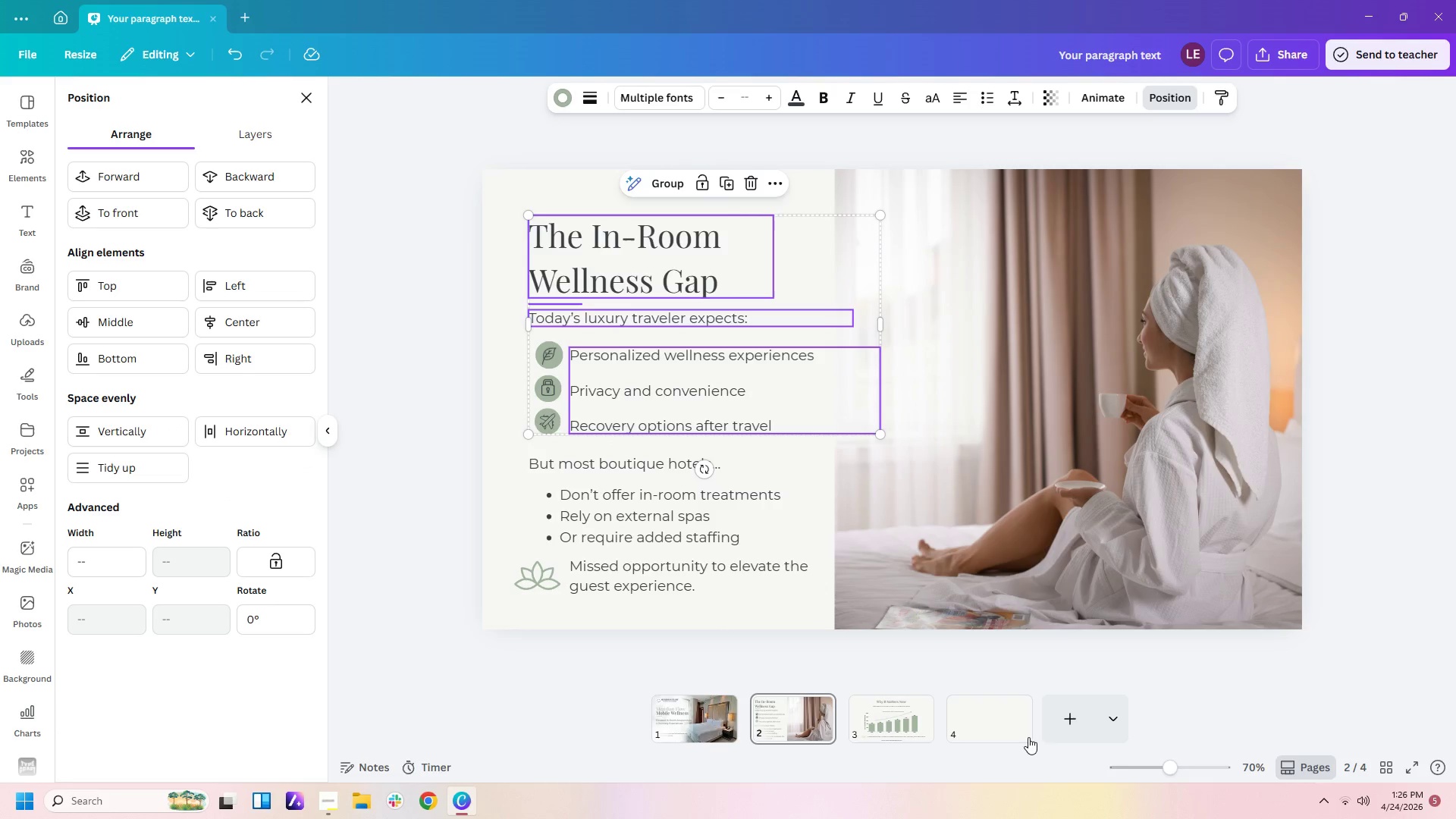 
left_click([1006, 718])
 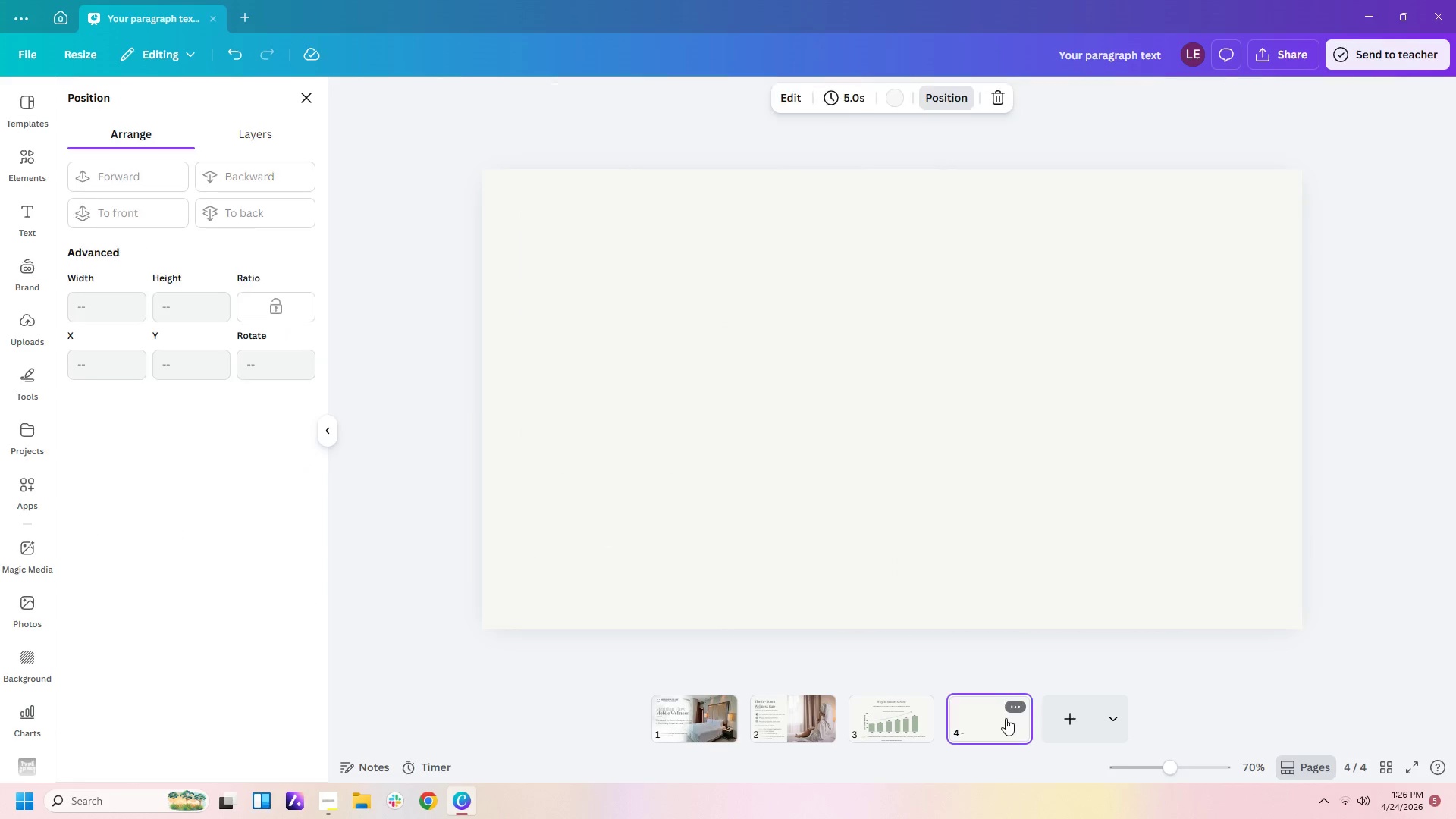 
key(Control+V)
 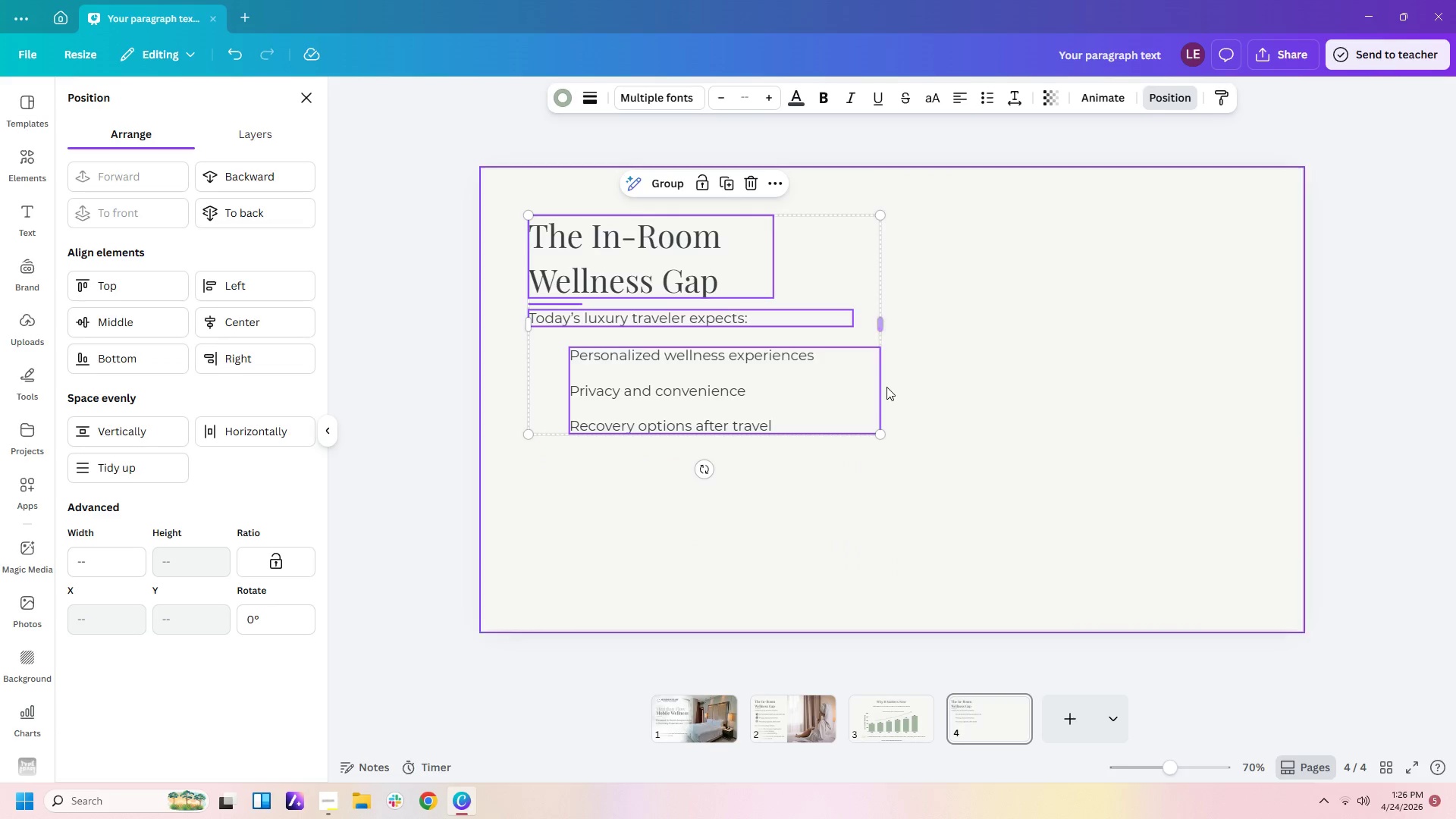 
double_click([565, 234])
 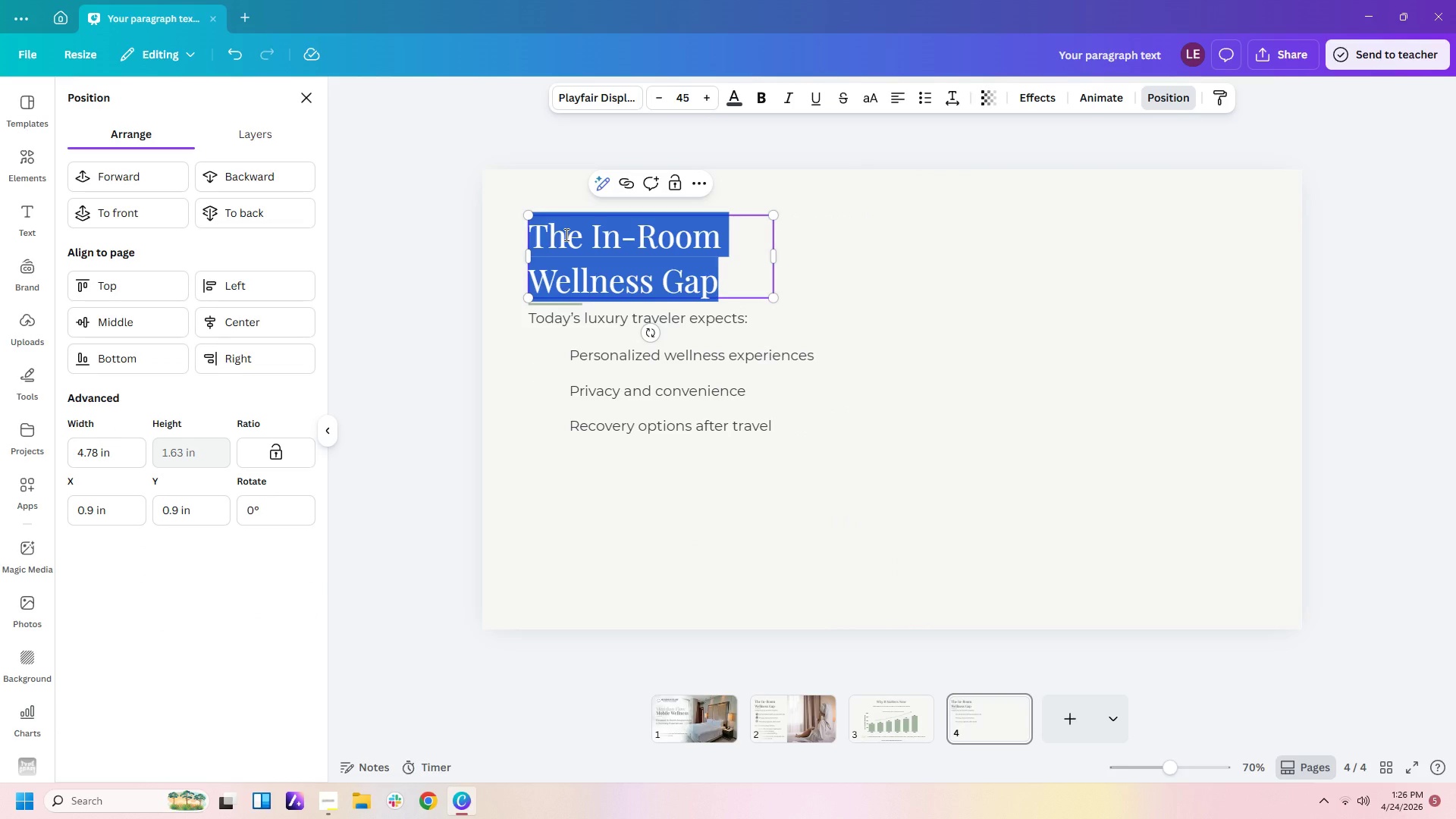 
type(The Meridian Flow)
 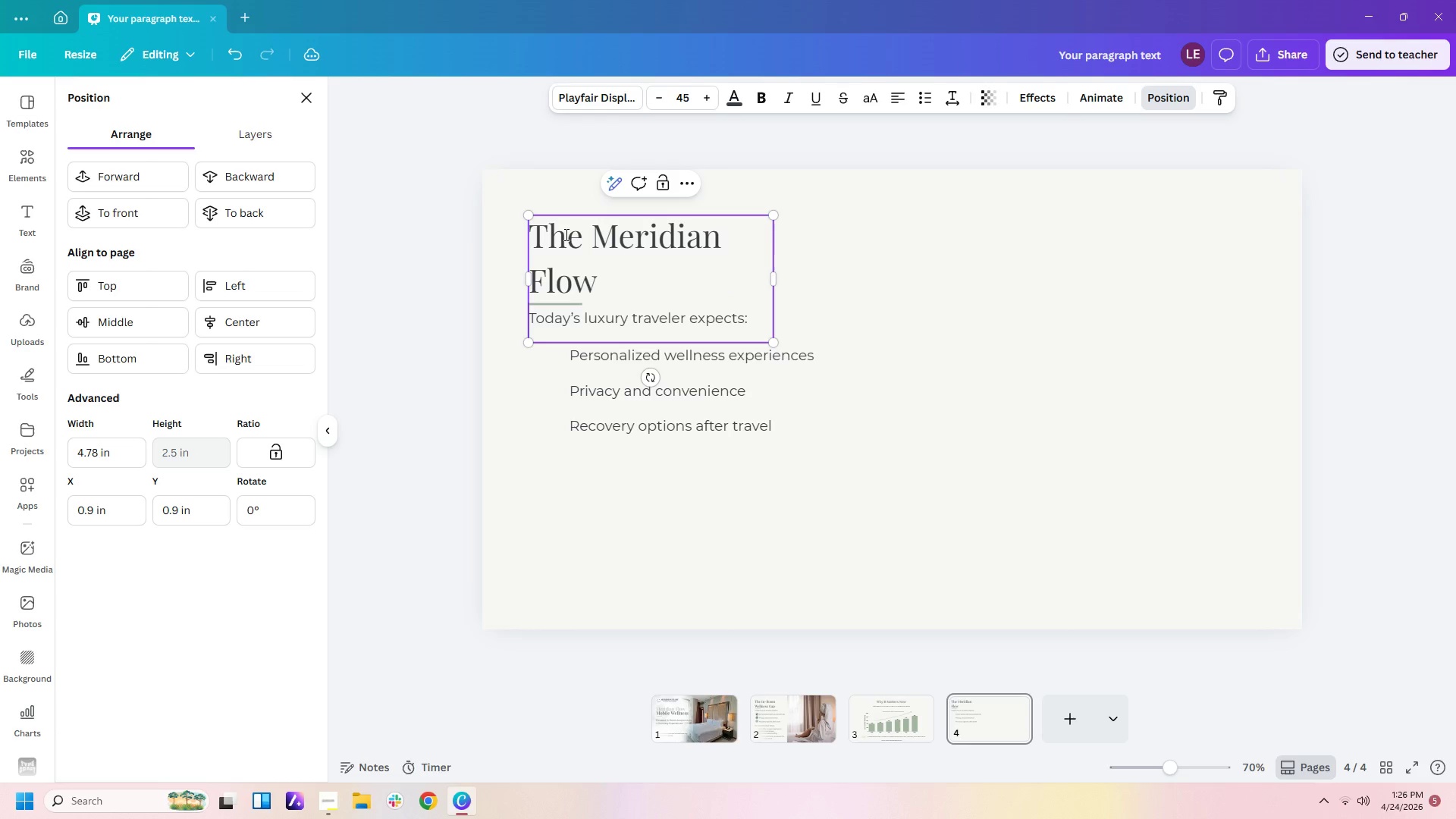 
 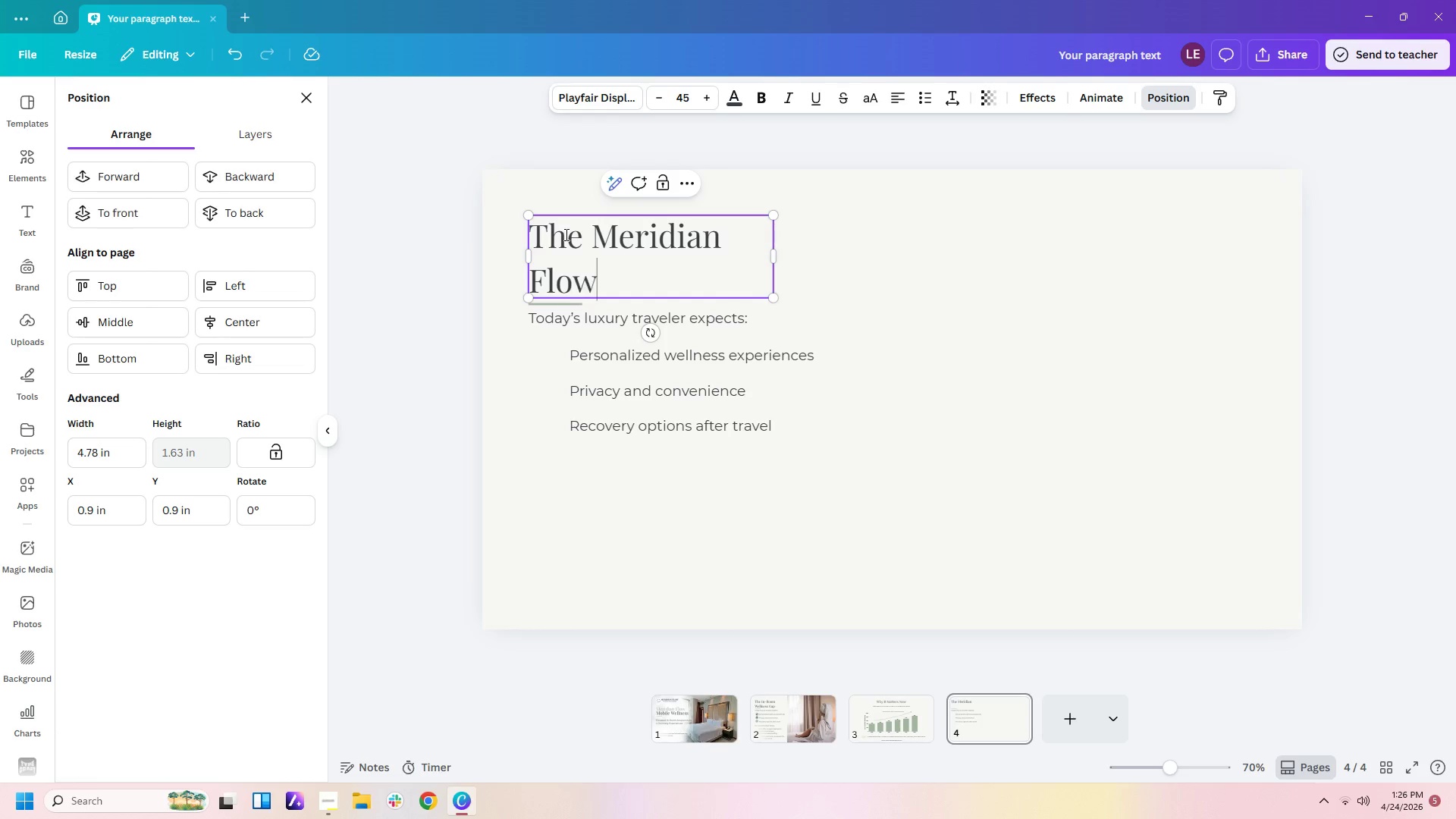 
key(Enter)
 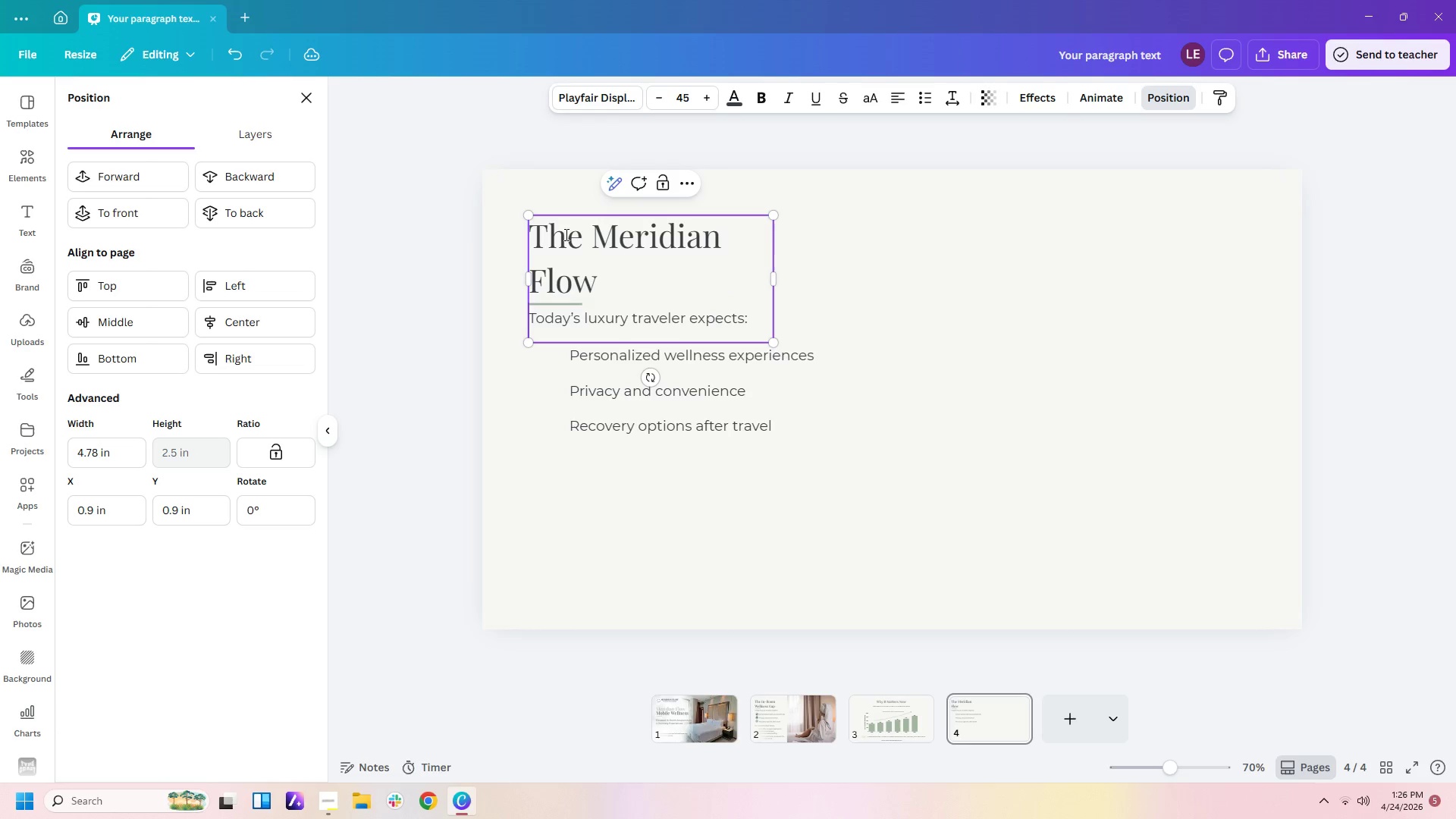 
type(Solution)
 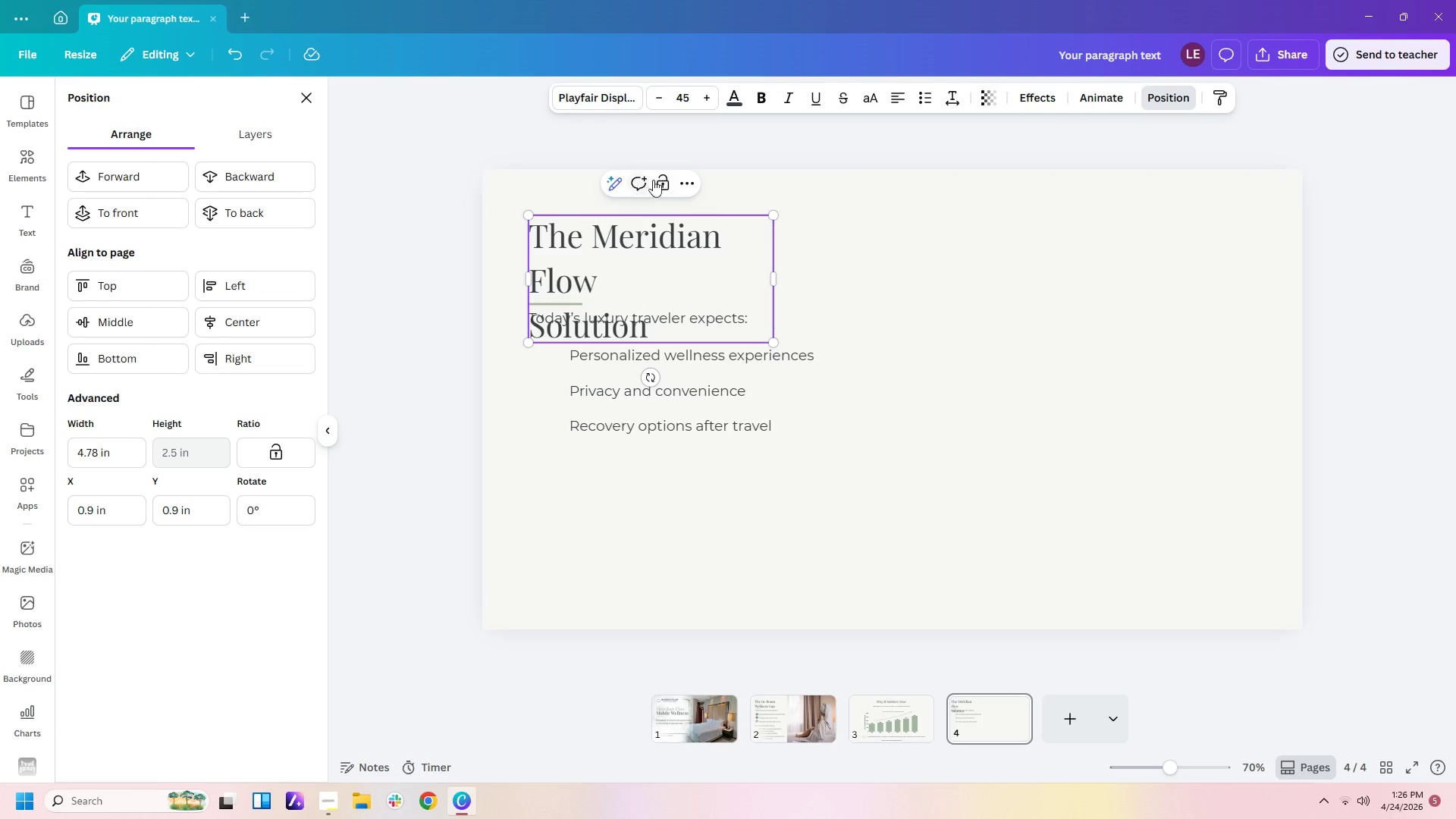 
left_click_drag(start_coordinate=[778, 274], to_coordinate=[860, 283])
 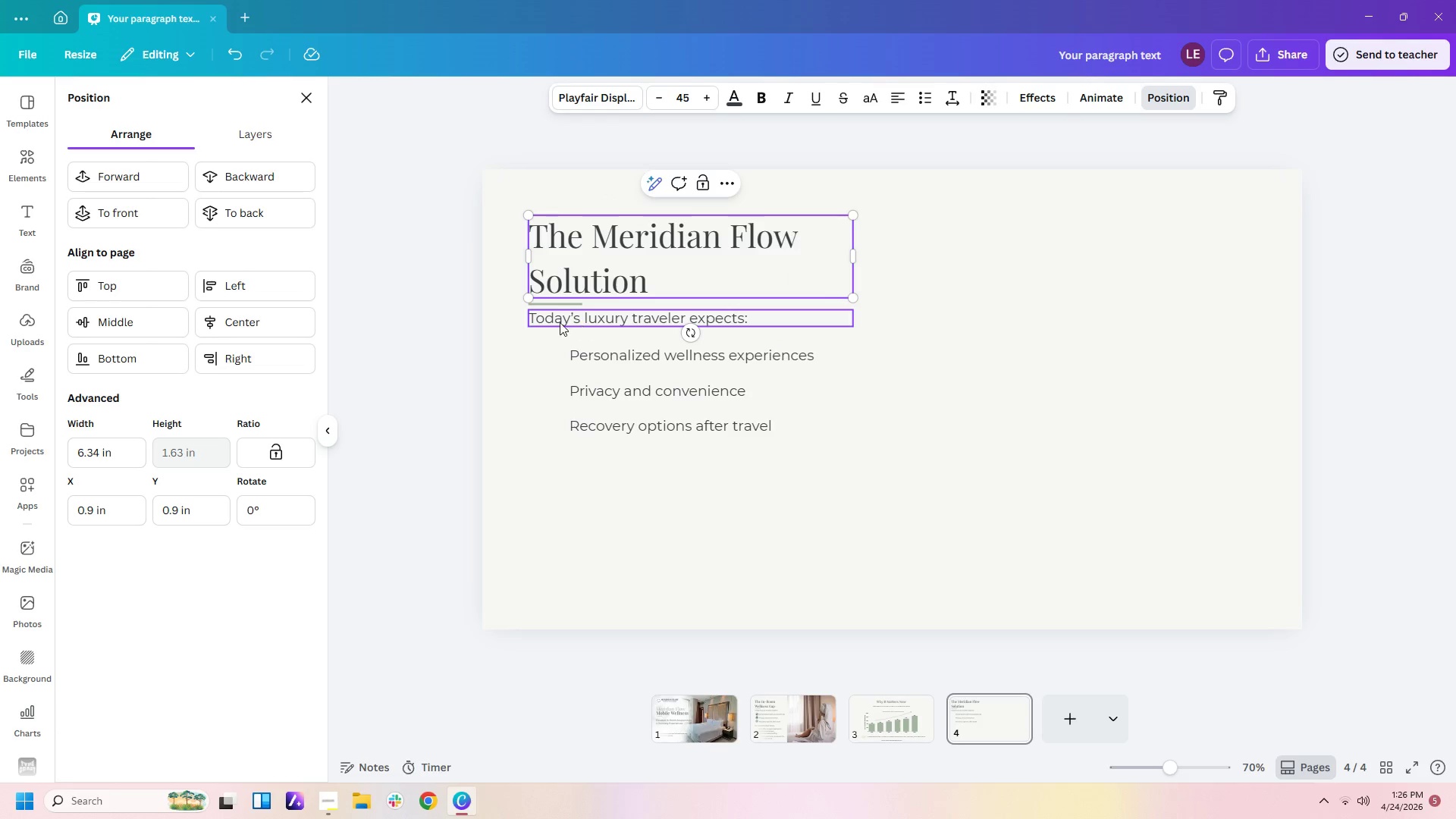 
left_click_drag(start_coordinate=[506, 318], to_coordinate=[824, 450])
 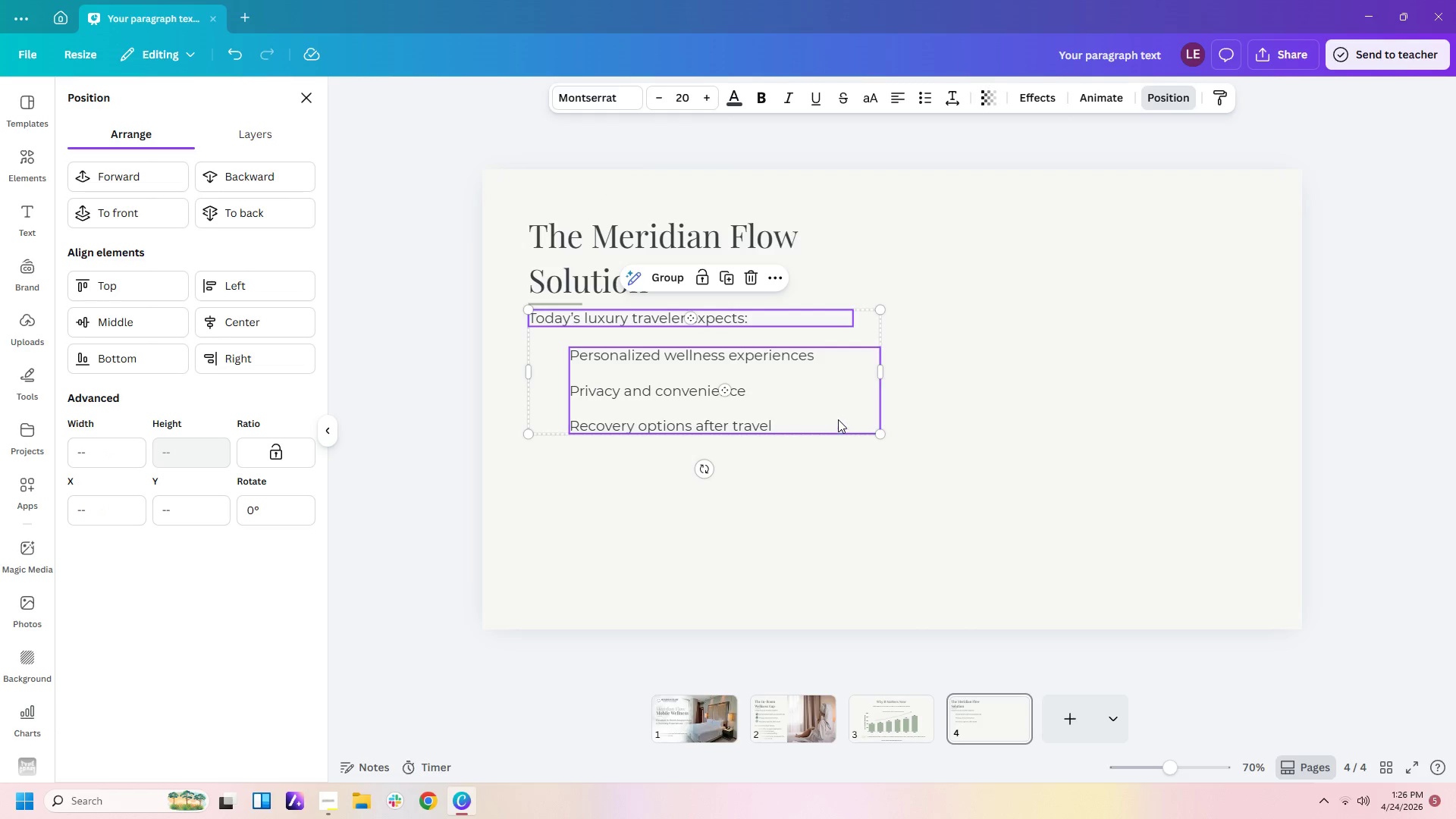 
left_click_drag(start_coordinate=[838, 418], to_coordinate=[1020, 458])
 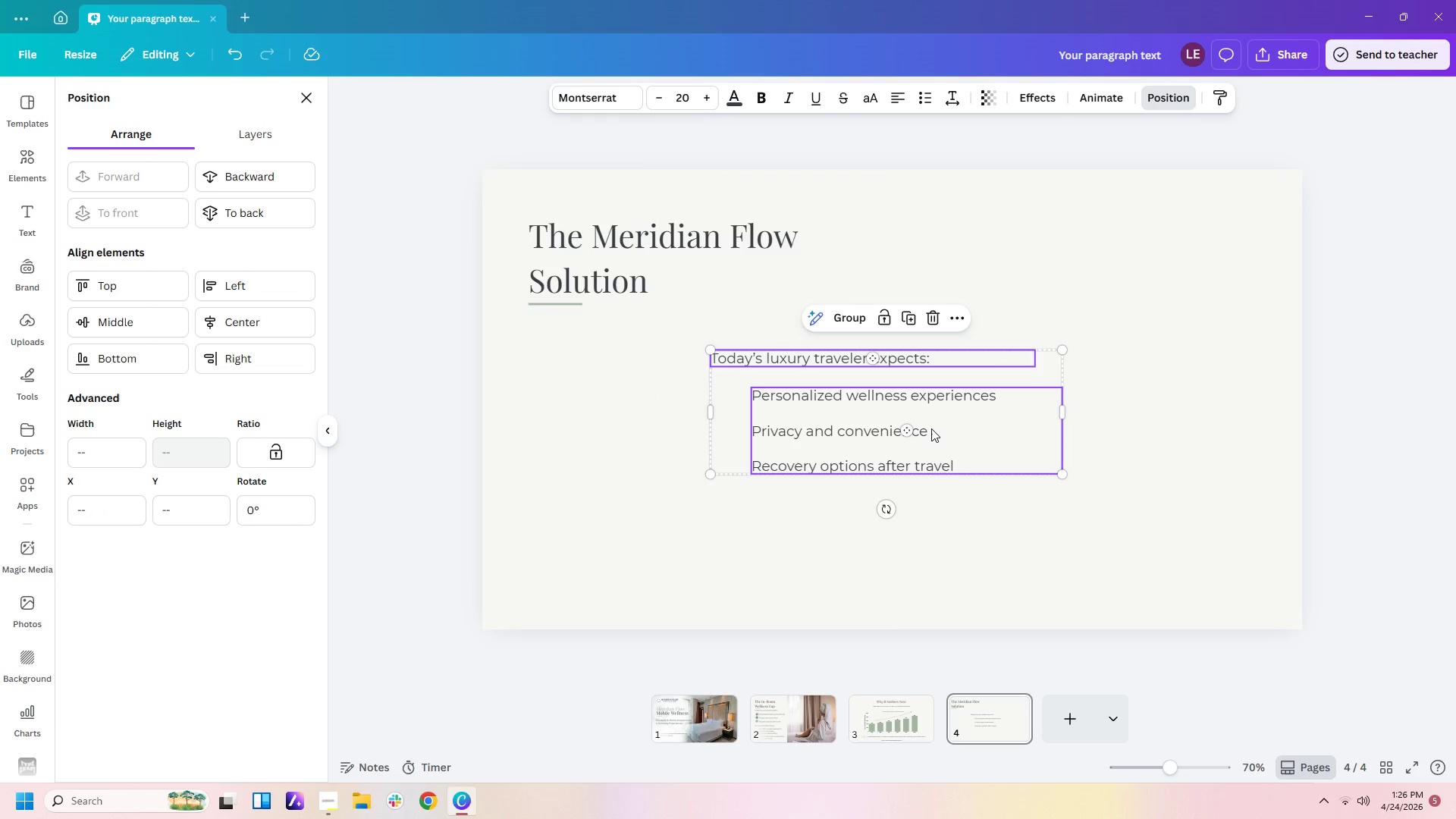 
left_click([779, 355])
 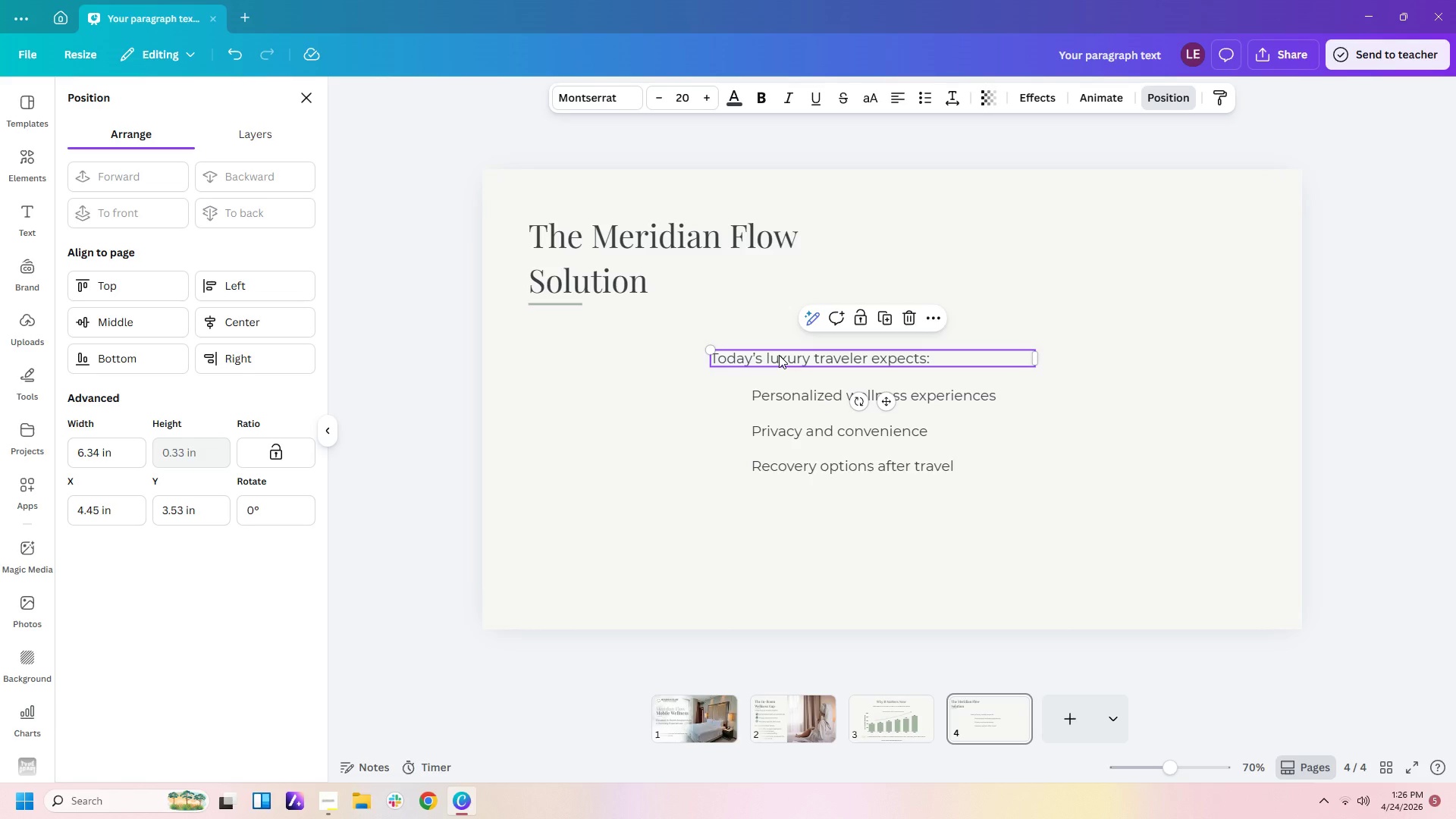 
double_click([779, 355])
 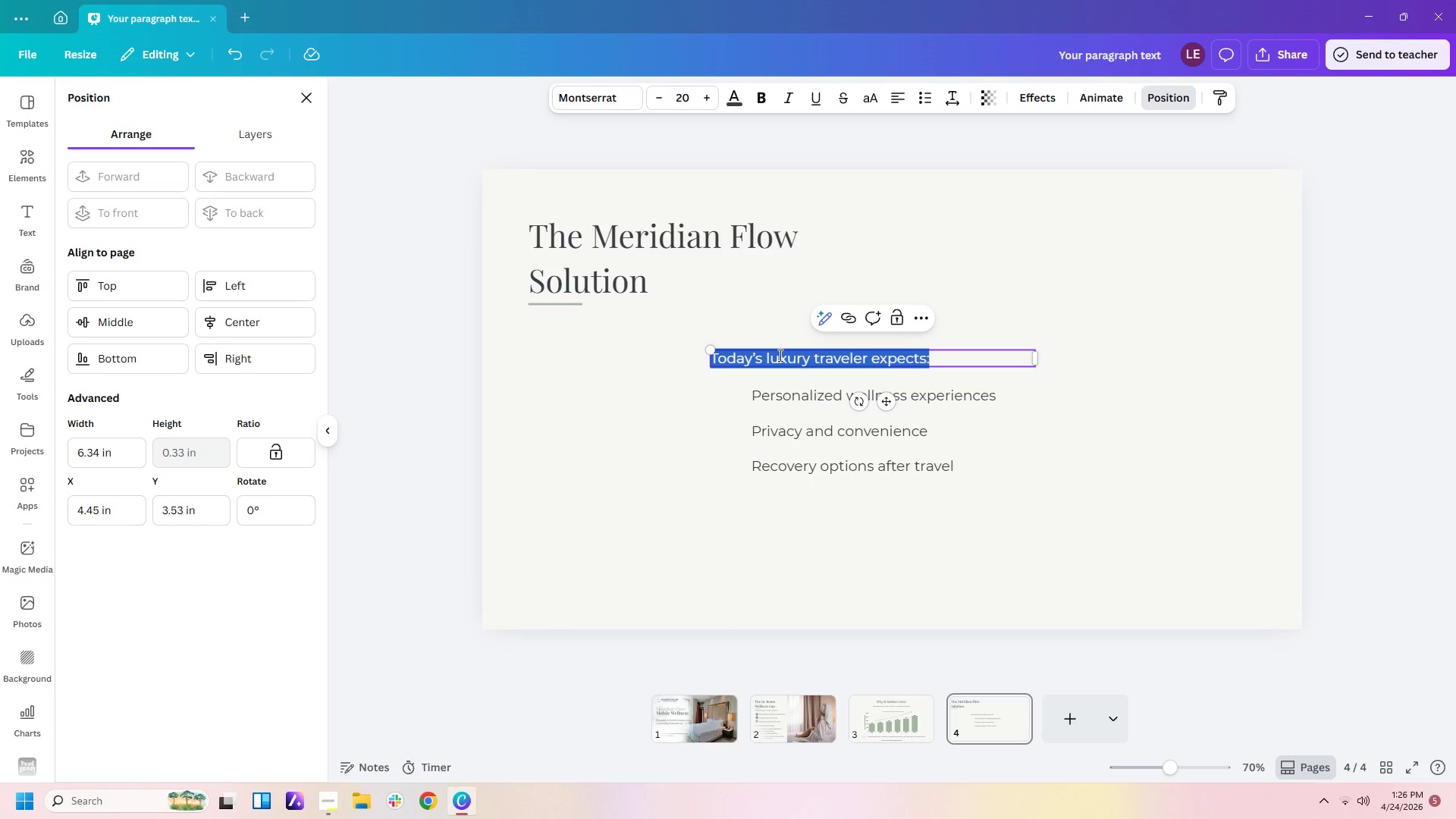 
type(A seamless n)
key(Backspace)
type(in-o)
key(Backspace)
type(rom)
key(Backspace)
type(om wellde)
key(Backspace)
key(Backspace)
type(ness offering)
 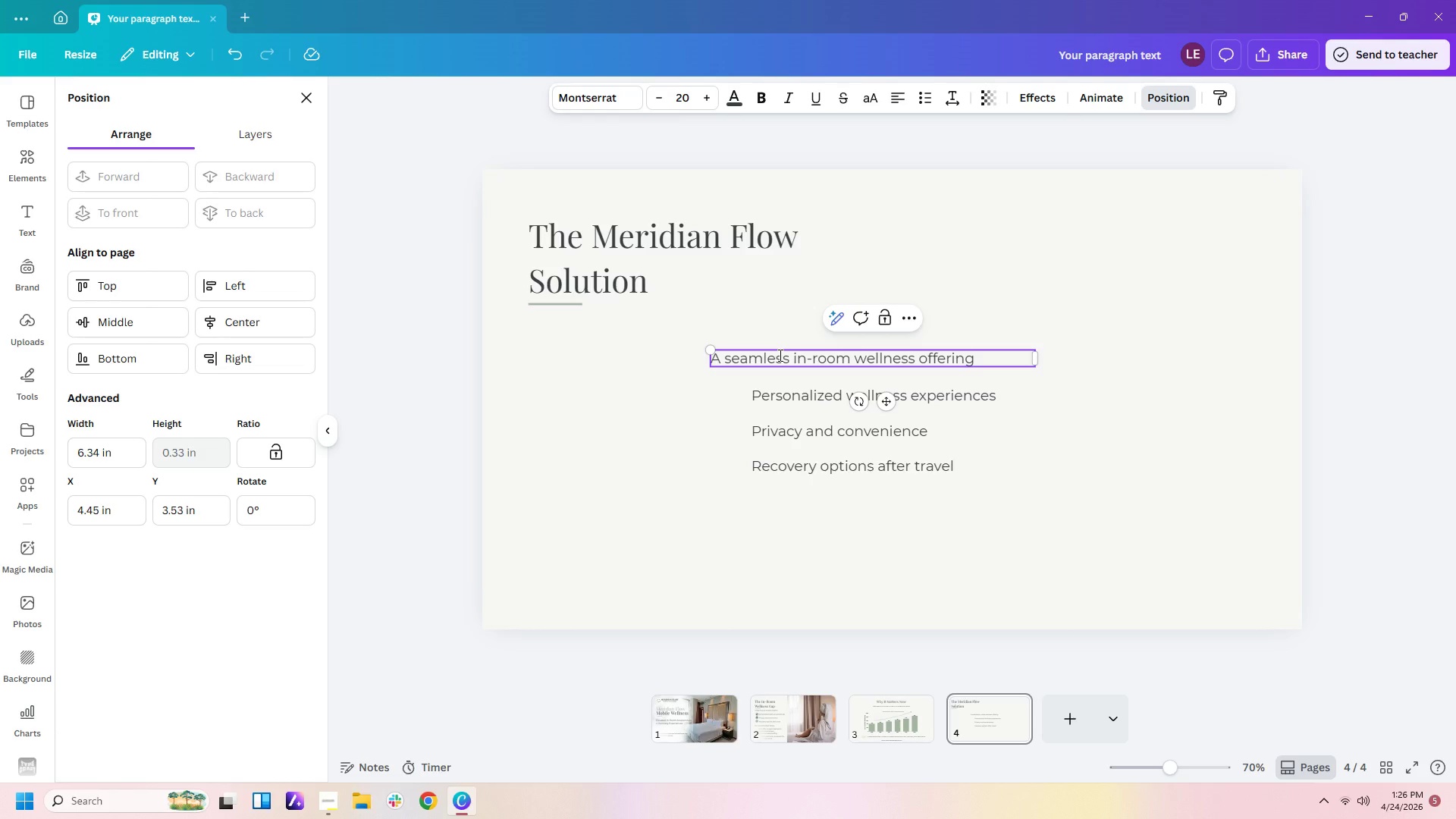 
type(, withour added overhead/.)
key(Backspace)
key(Backspace)
type(.)
 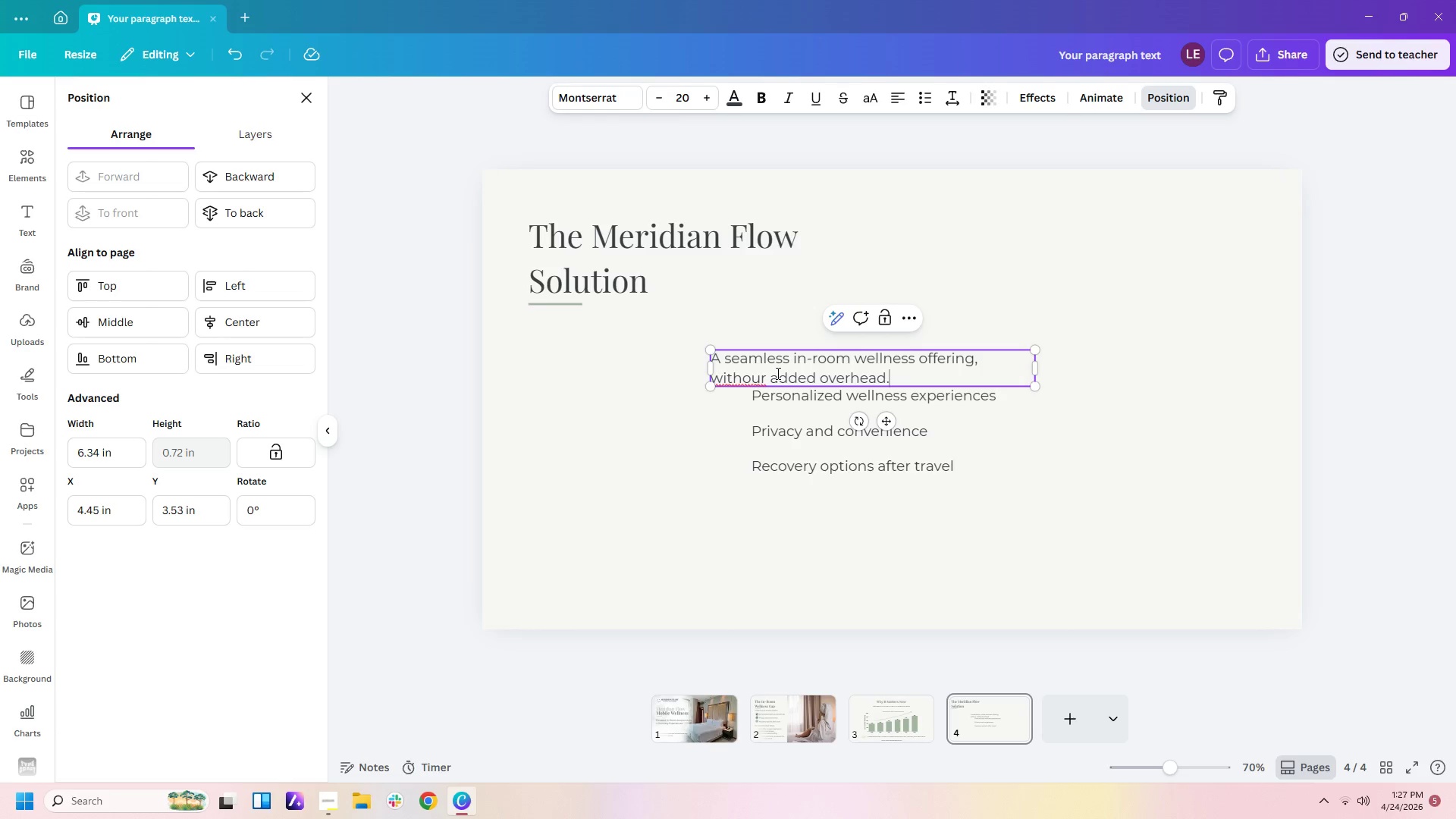 
left_click([765, 378])
 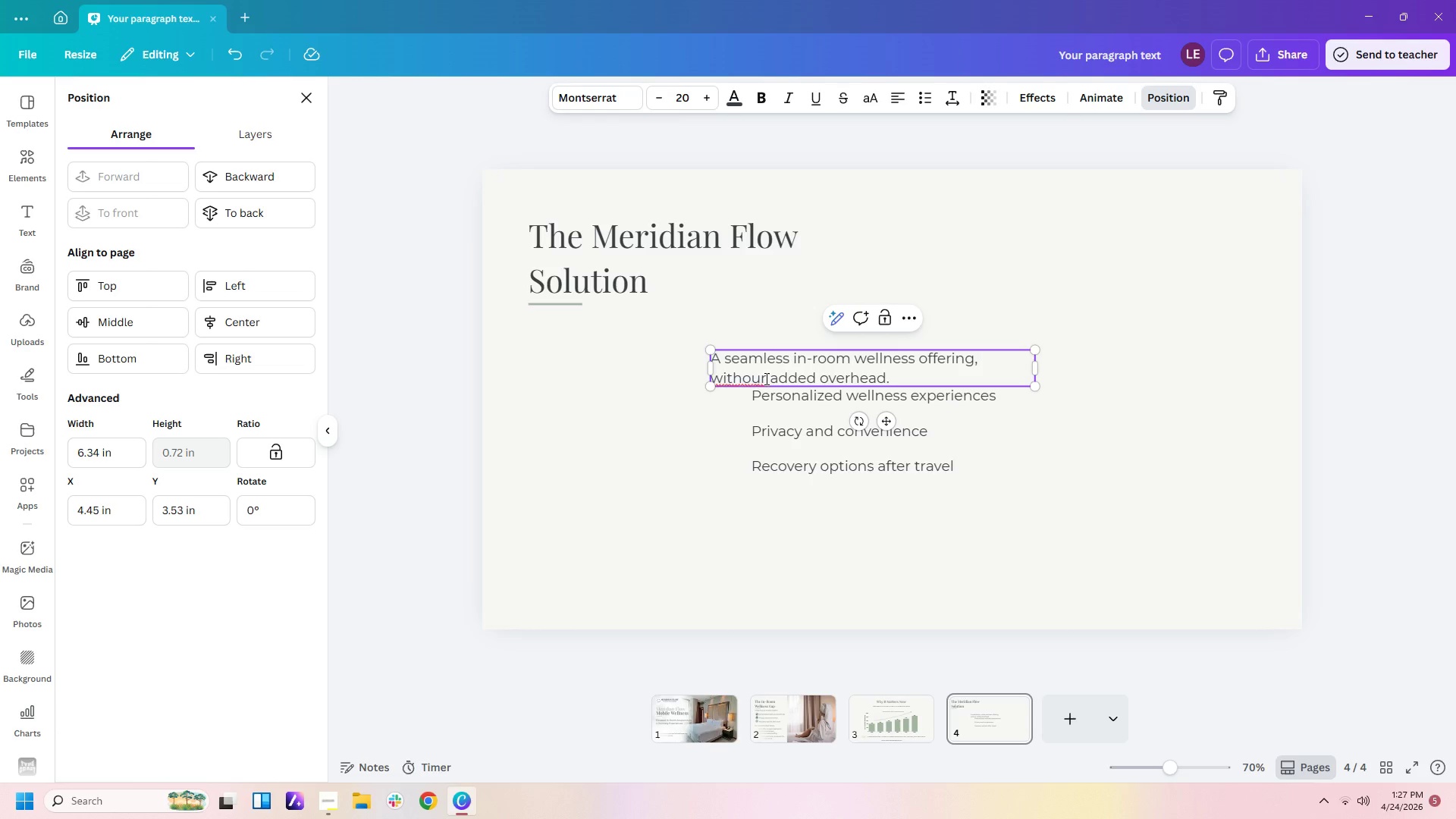 
key(Backspace)
 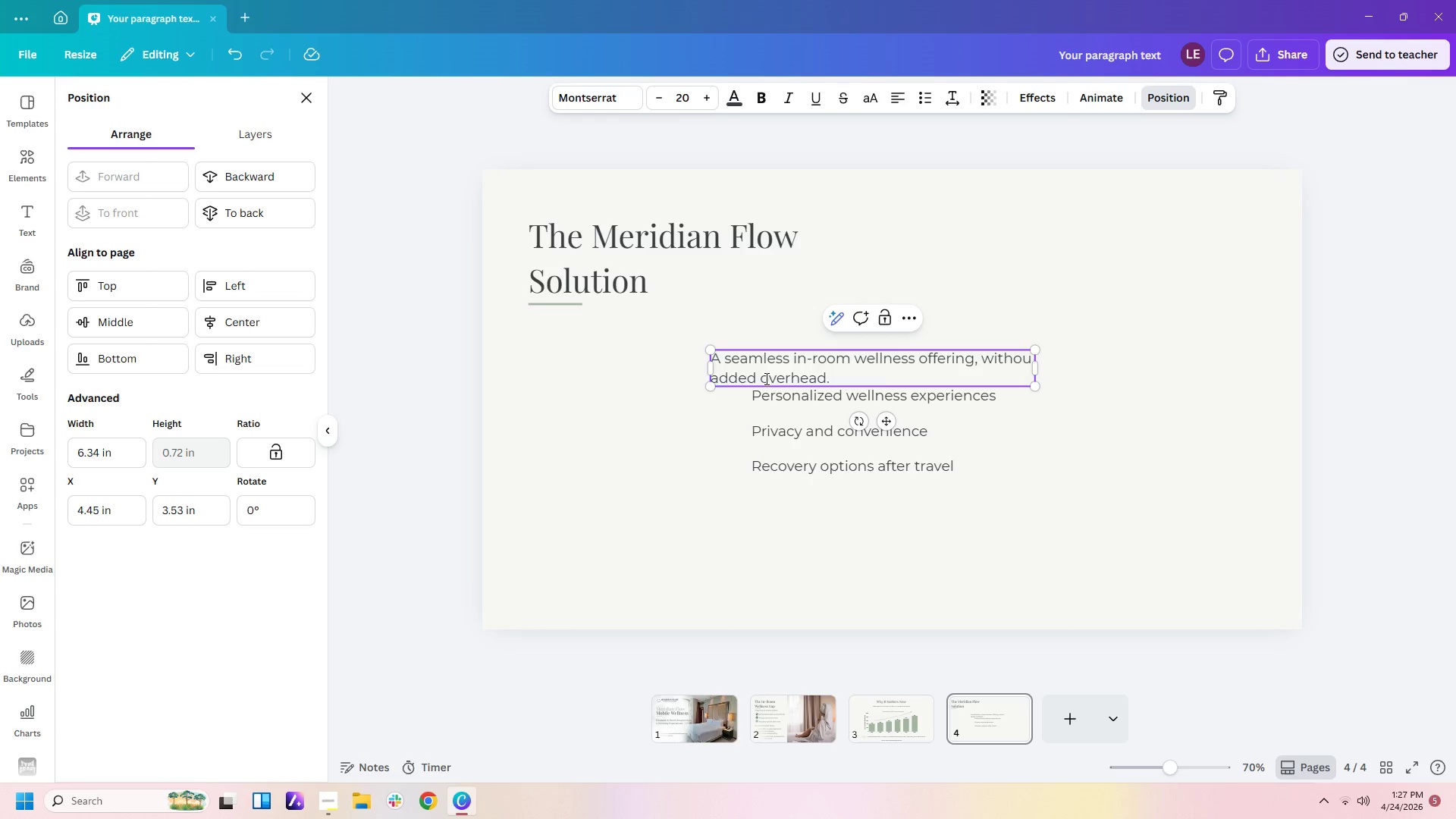 
key(T)
 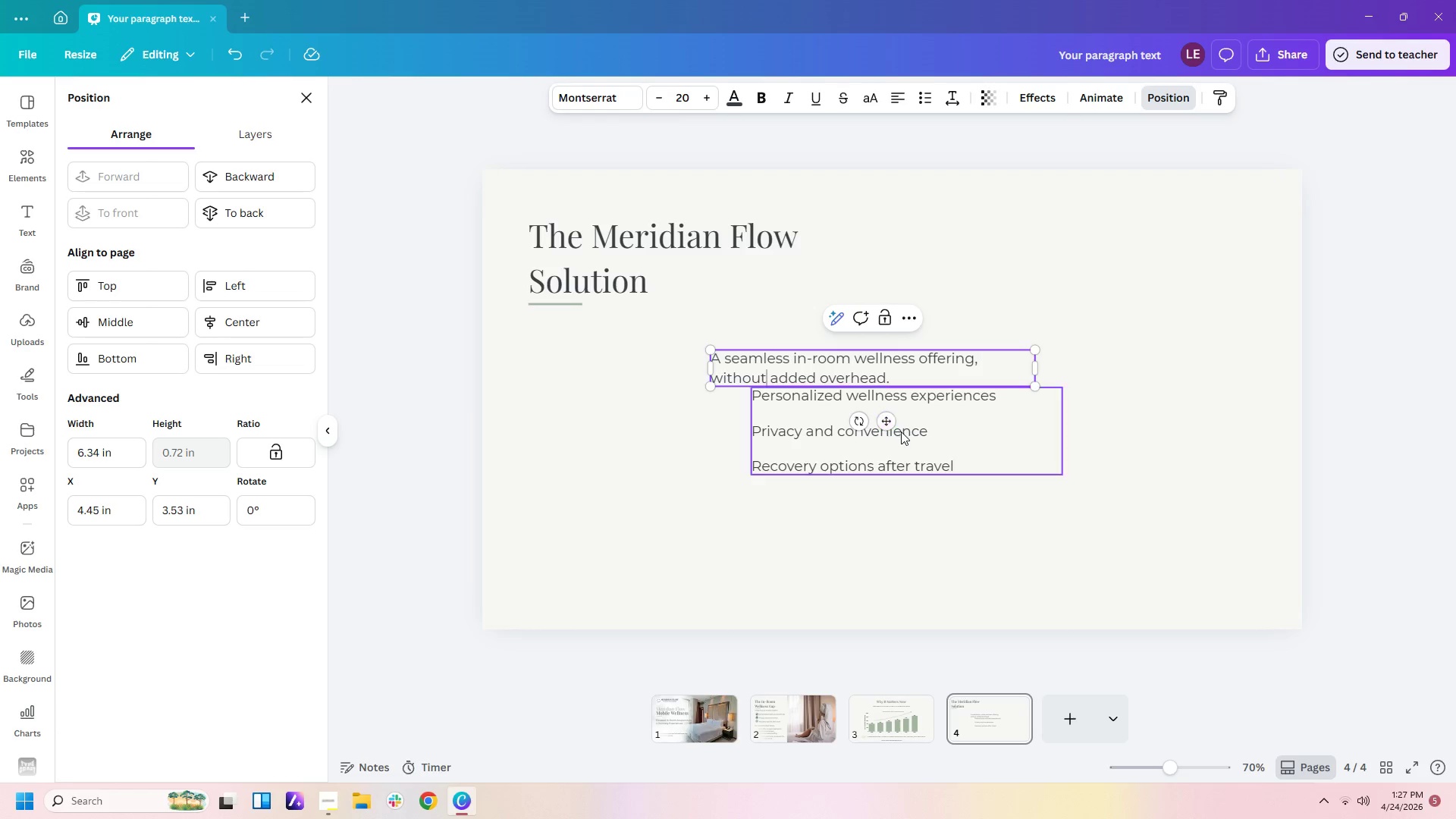 
left_click_drag(start_coordinate=[940, 428], to_coordinate=[949, 454])
 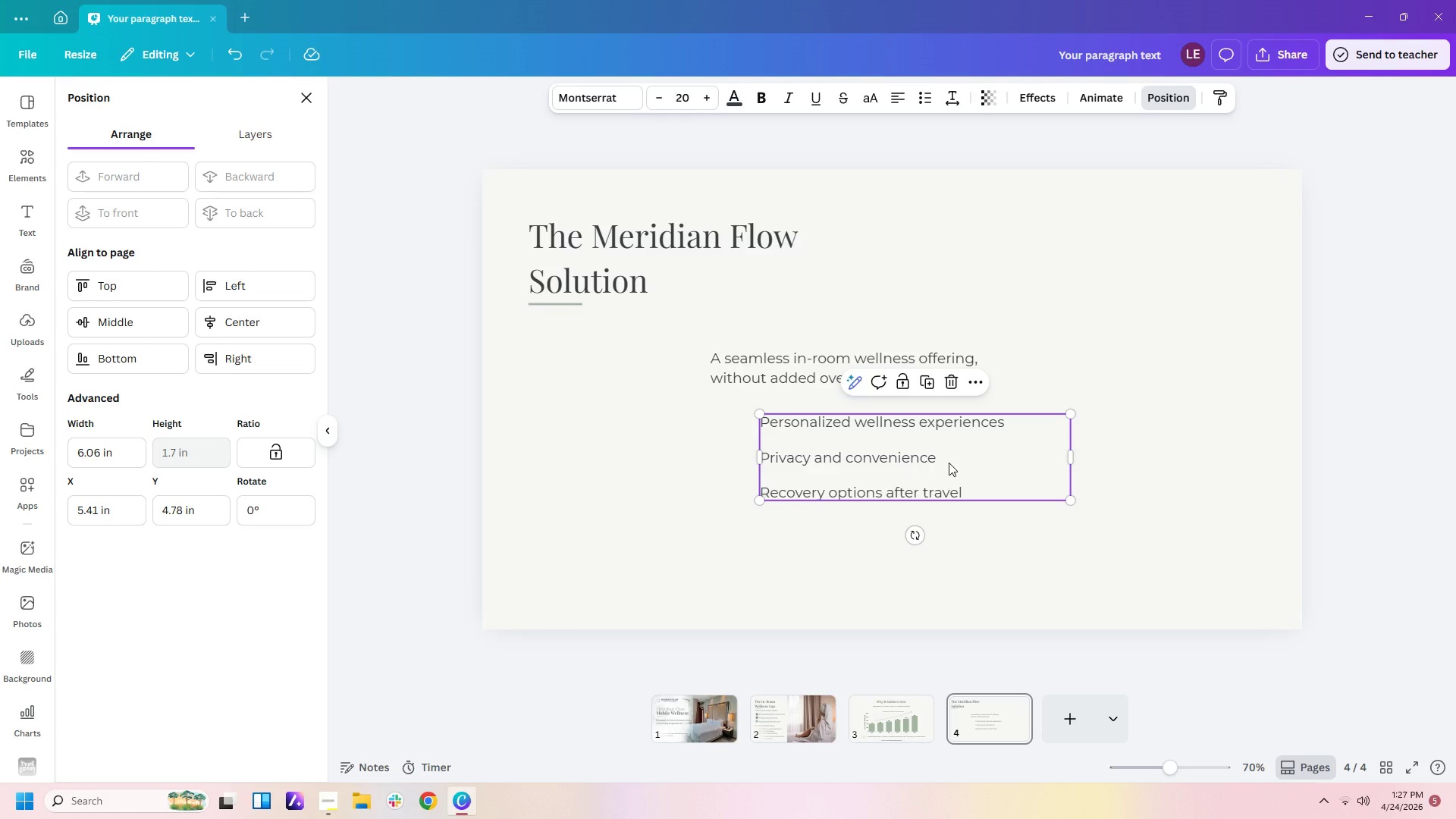 
double_click([949, 463])
 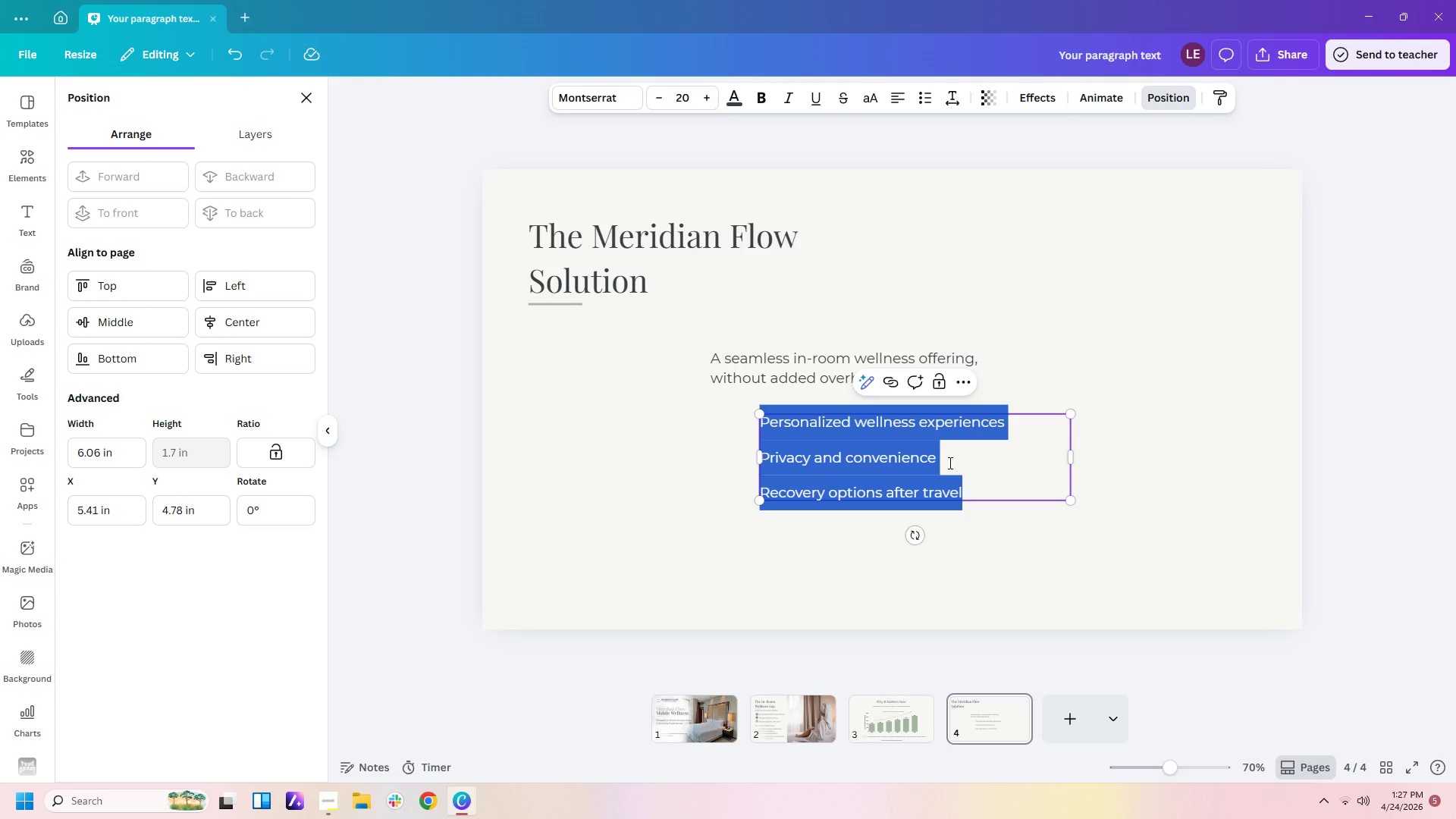 
type(Licensed Treate)
key(Backspace)
type(ments)
 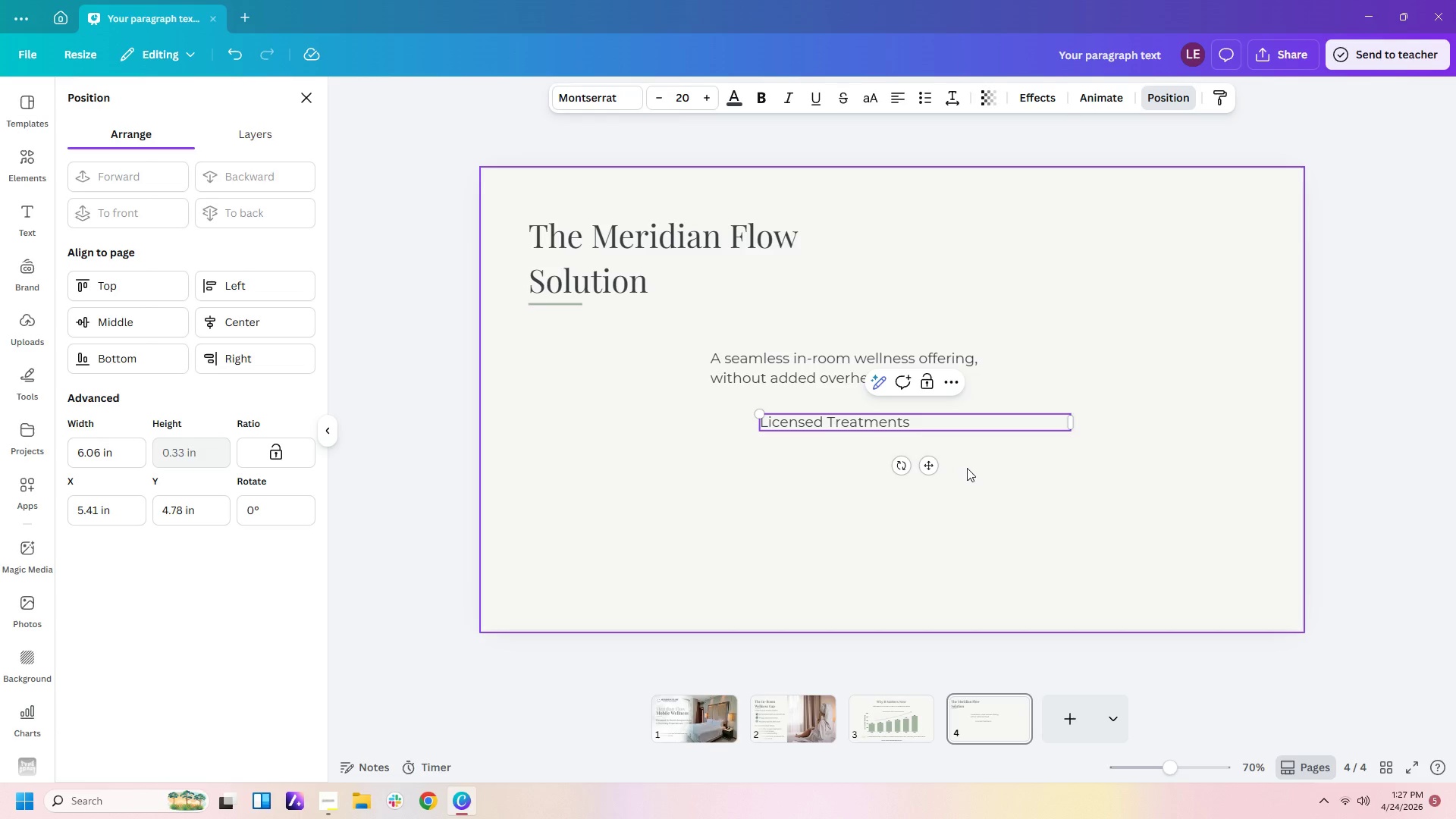 
key(Enter)
 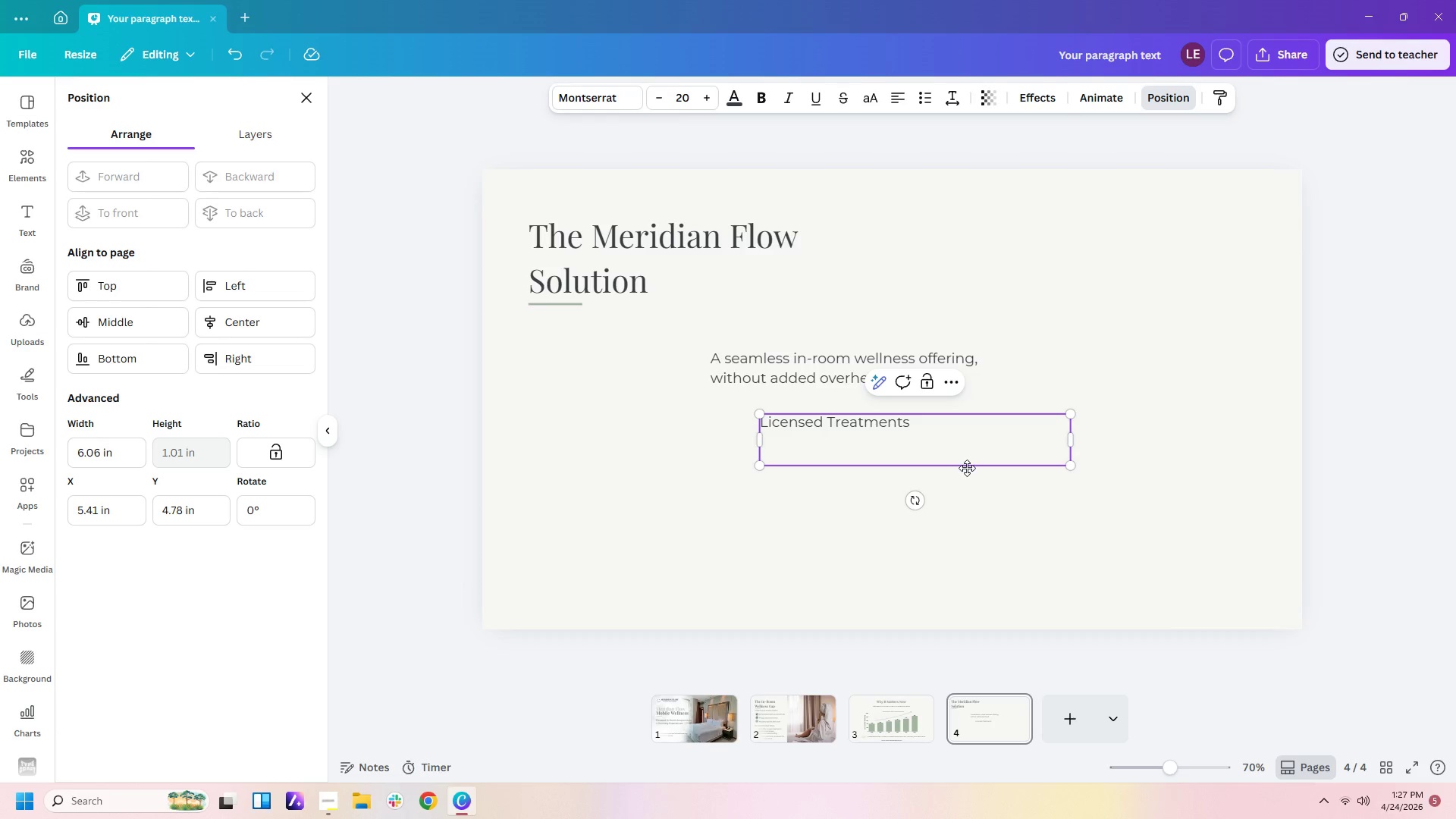 
key(Backspace)
 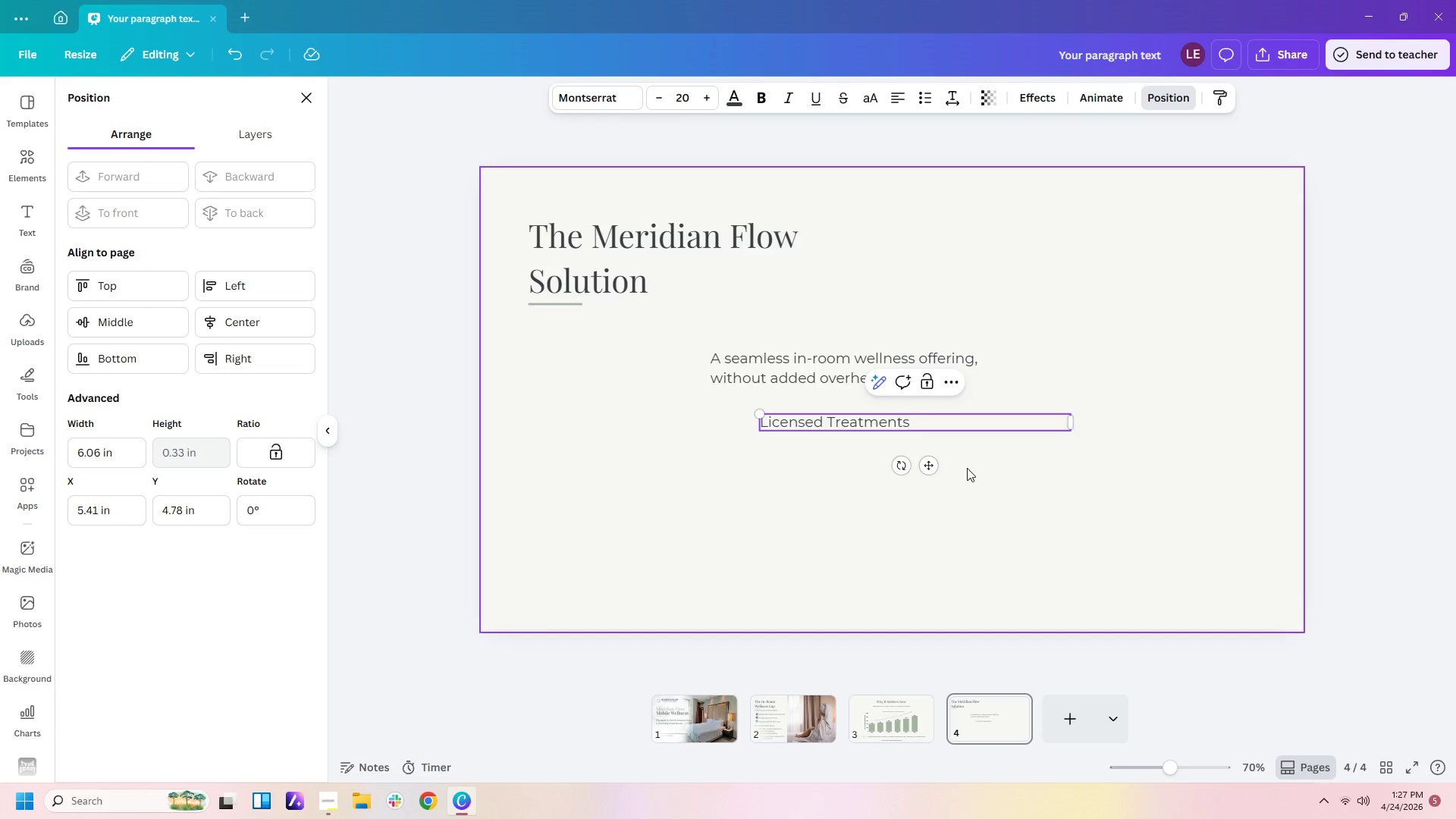 
key(Enter)
 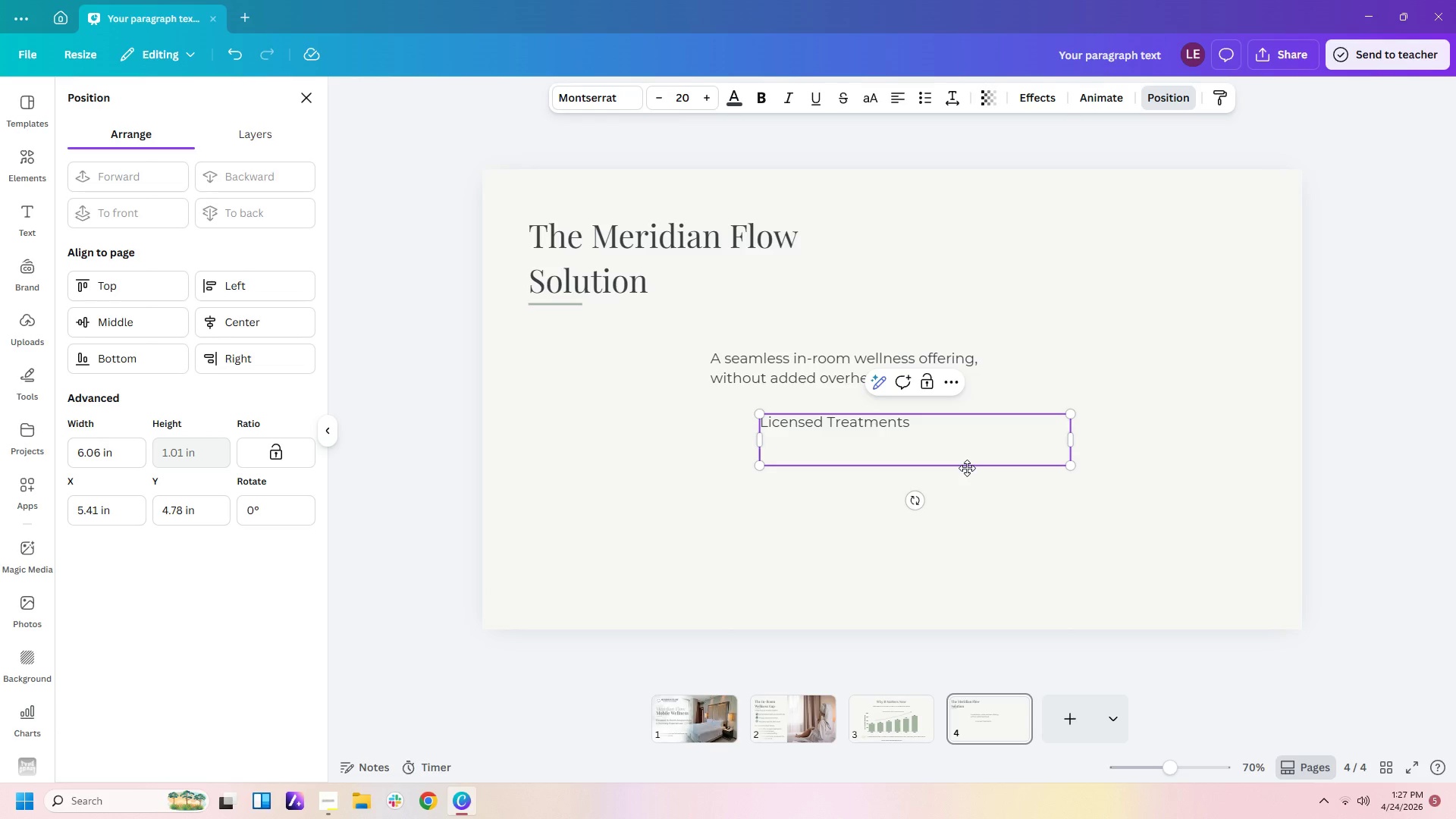 
type(Au)
key(Backspace)
type(cupunture & cupping delivered )
 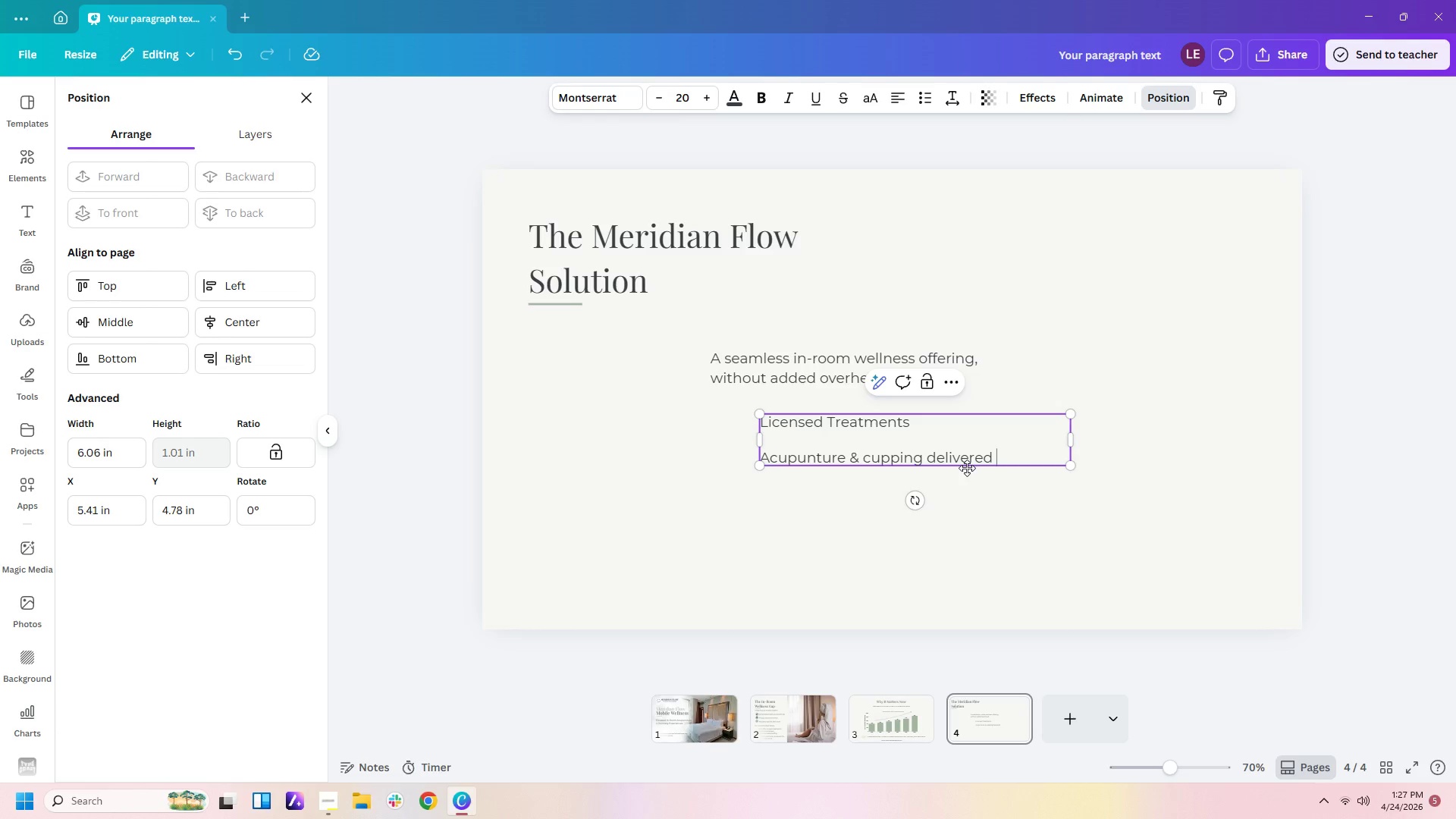 
type(by experts.)
 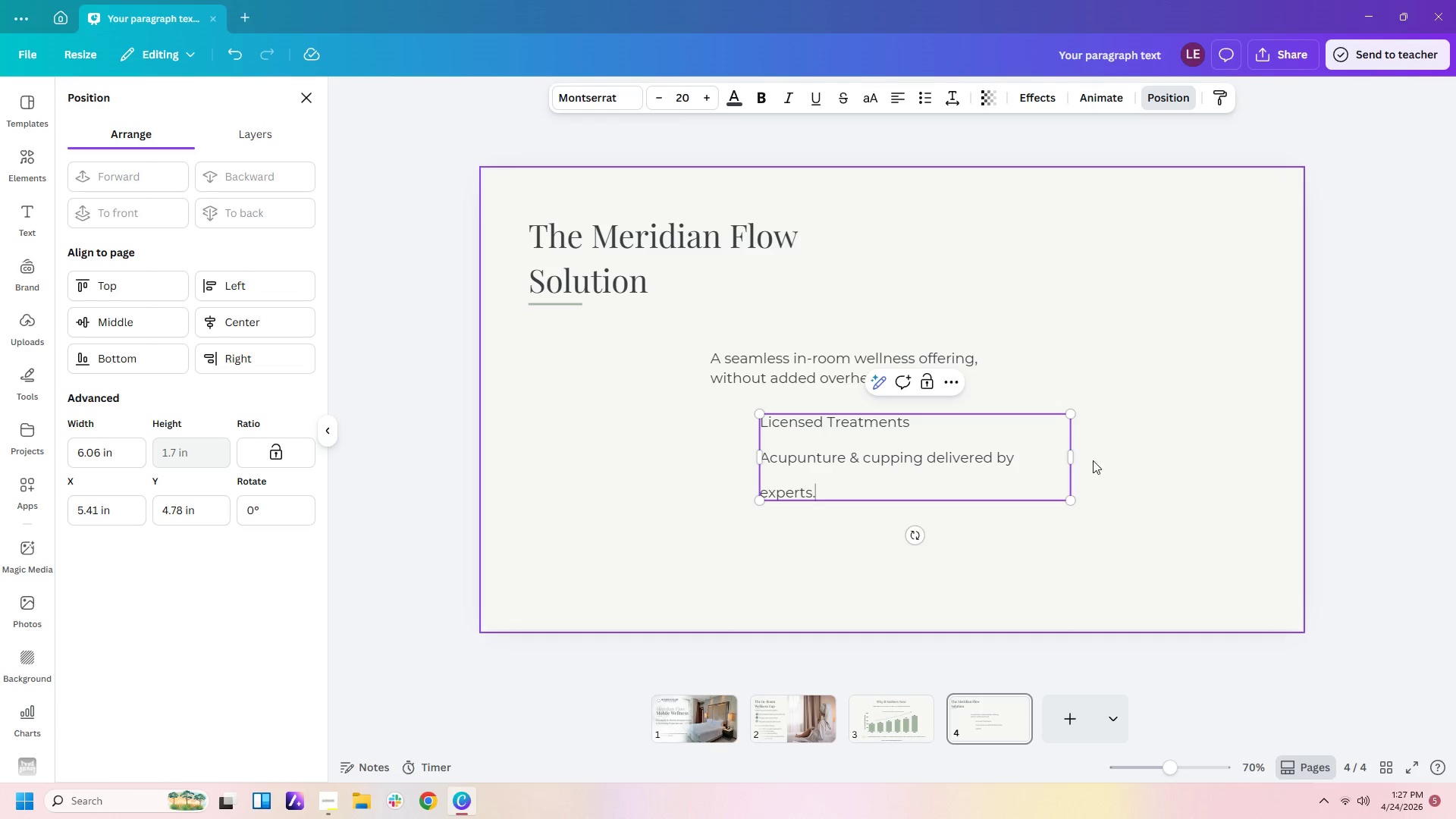 
left_click_drag(start_coordinate=[1072, 464], to_coordinate=[1104, 460])
 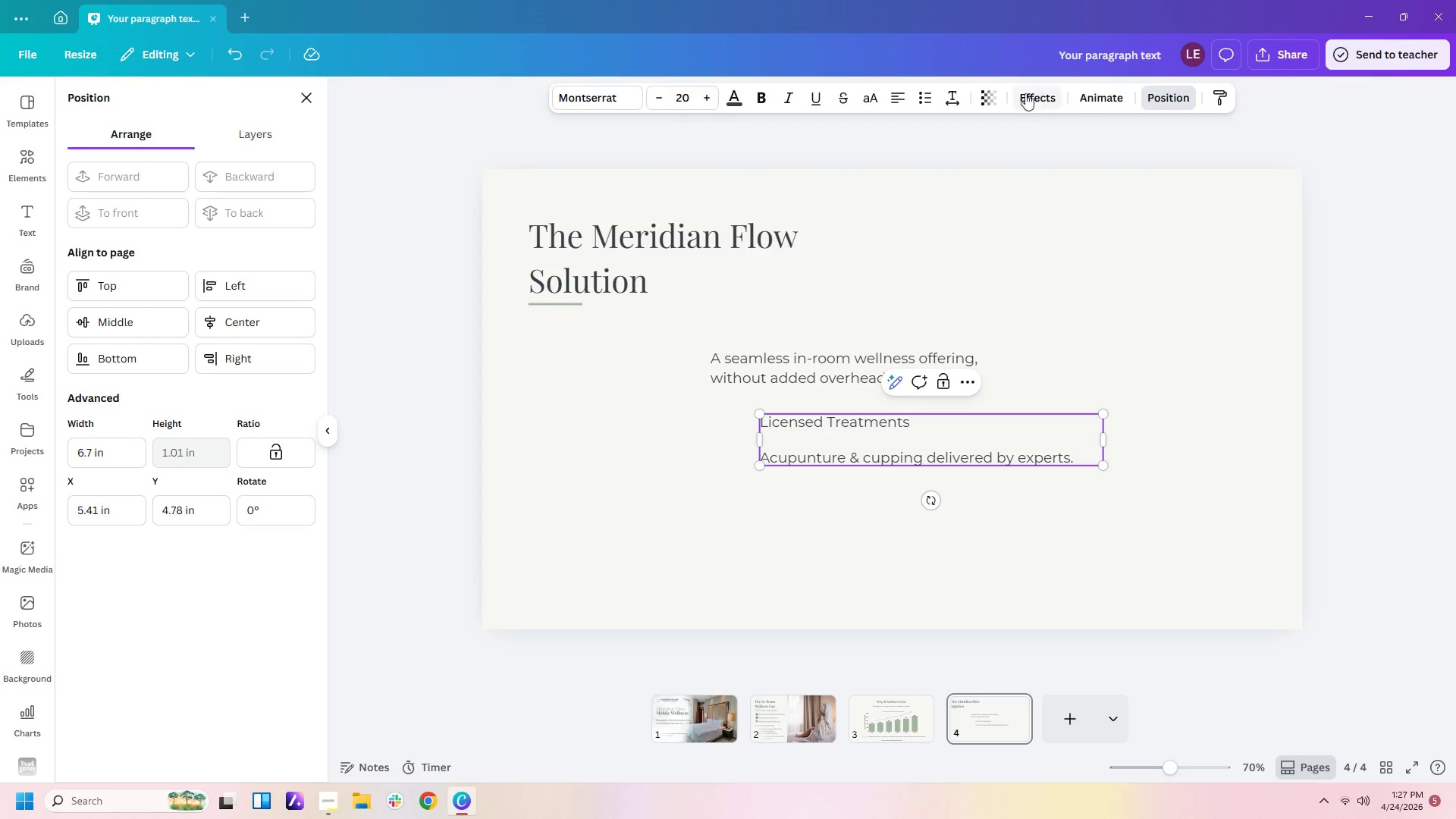 
left_click([949, 104])
 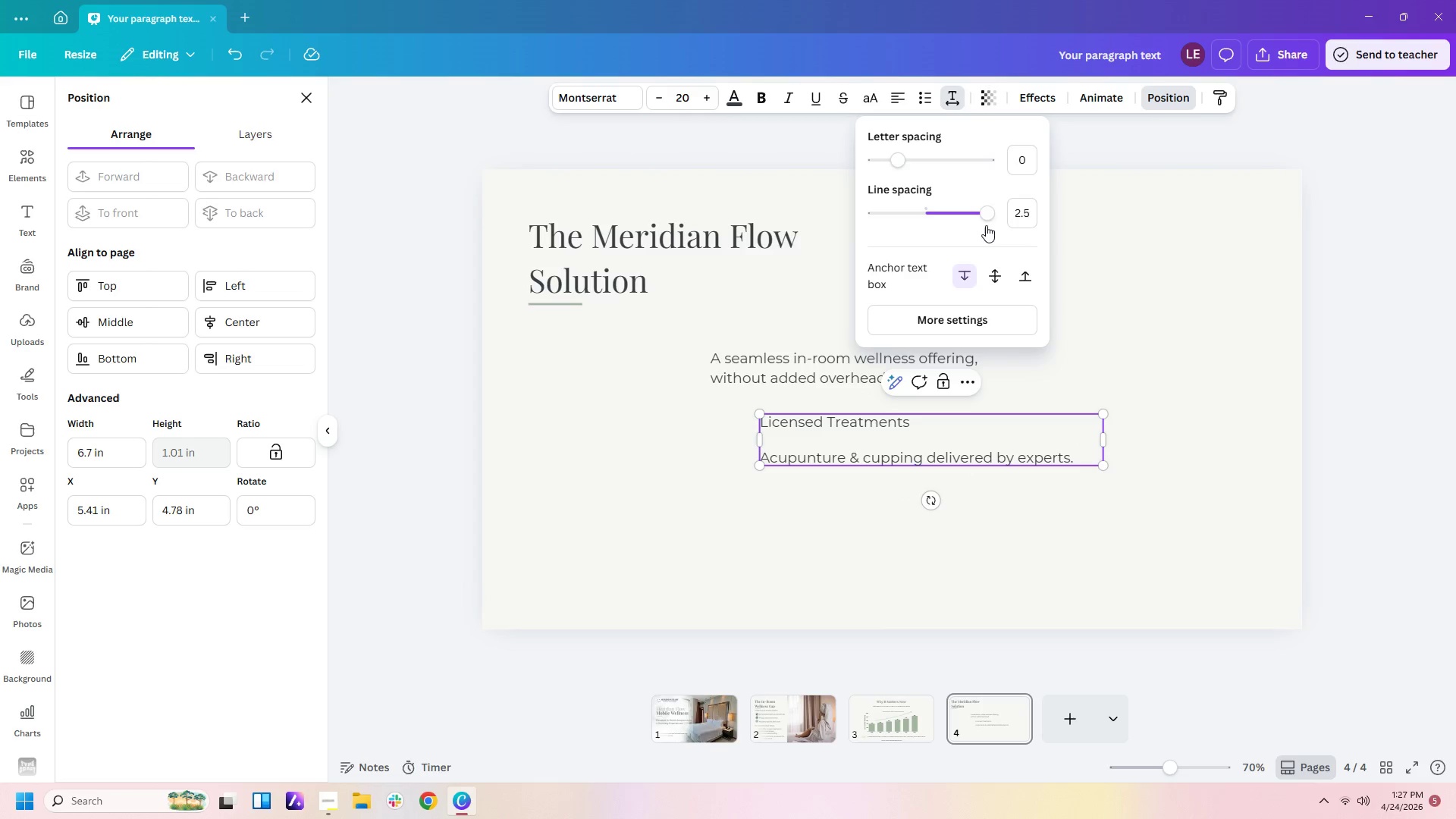 
left_click_drag(start_coordinate=[986, 216], to_coordinate=[945, 215])
 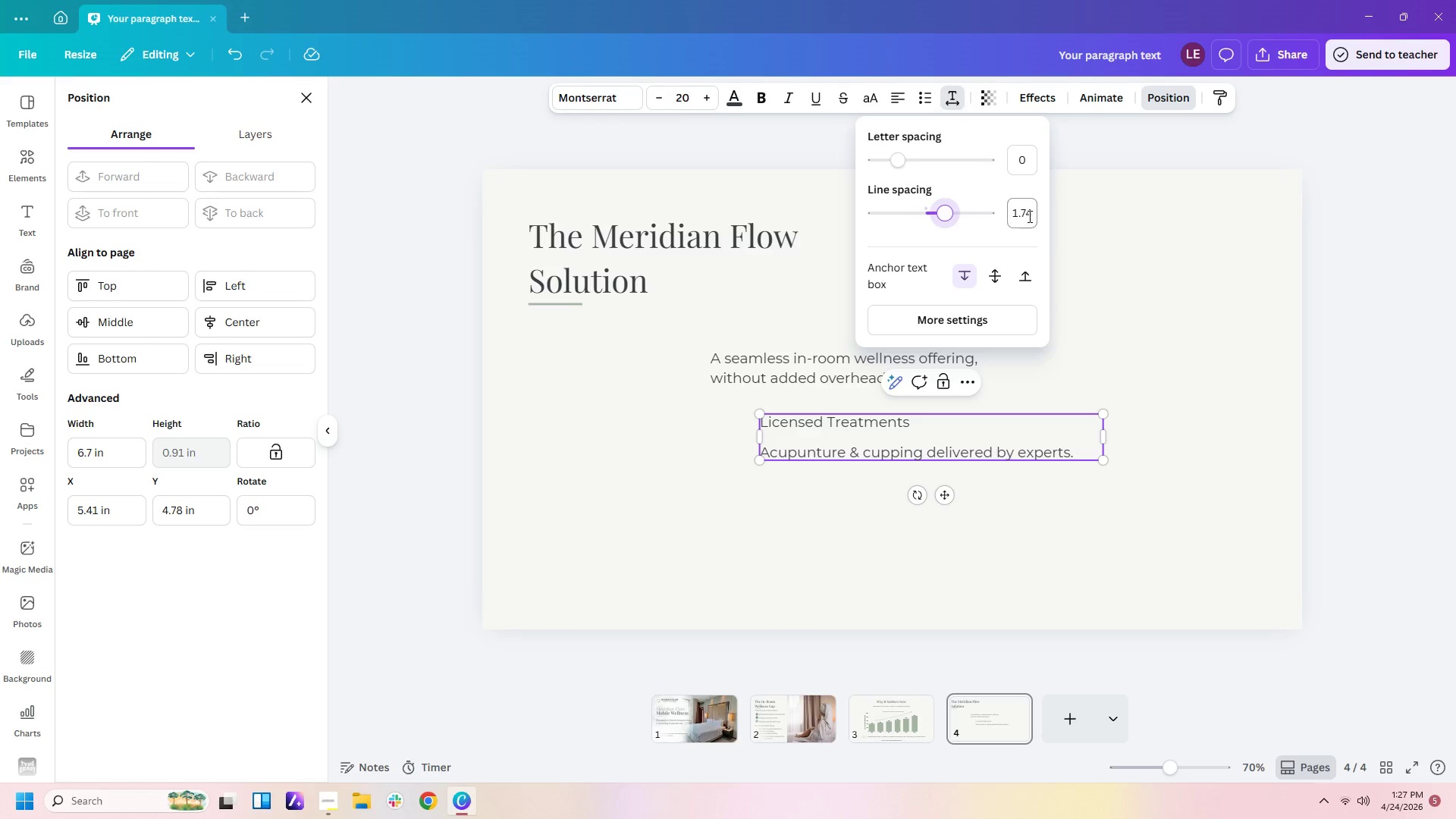 
left_click([1025, 213])
 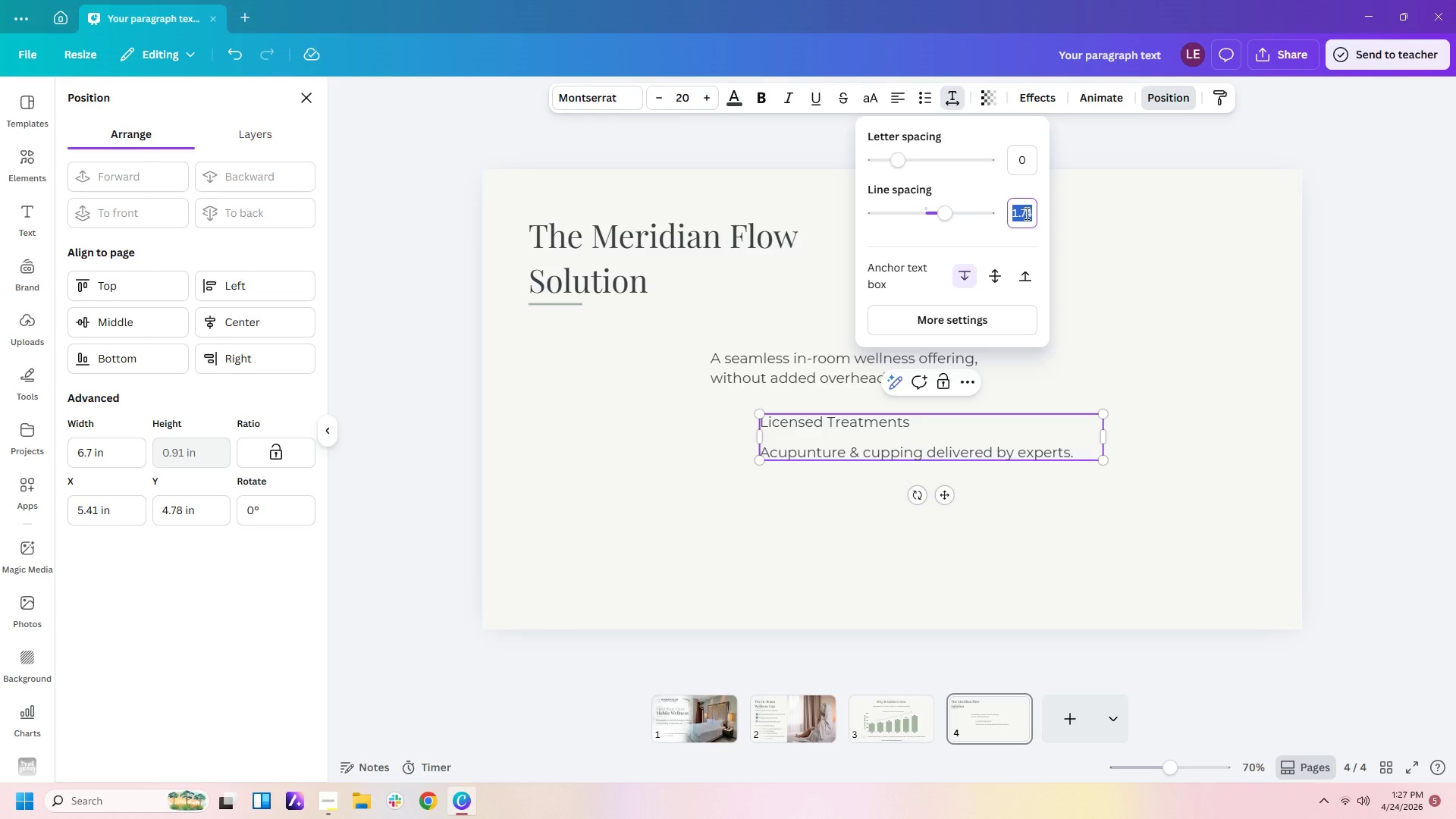 
key(Numpad1)
 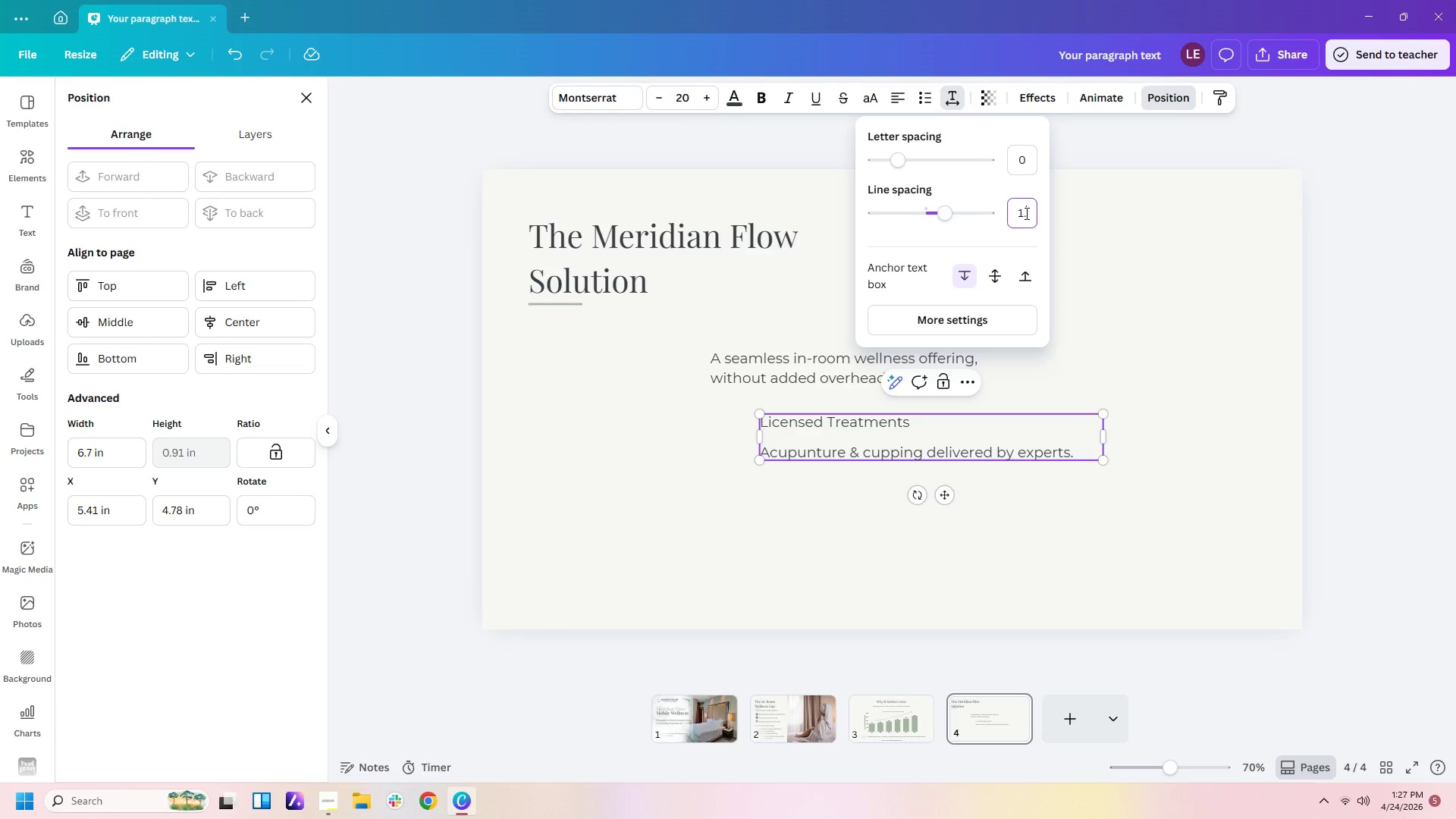 
key(NumpadDecimal)
 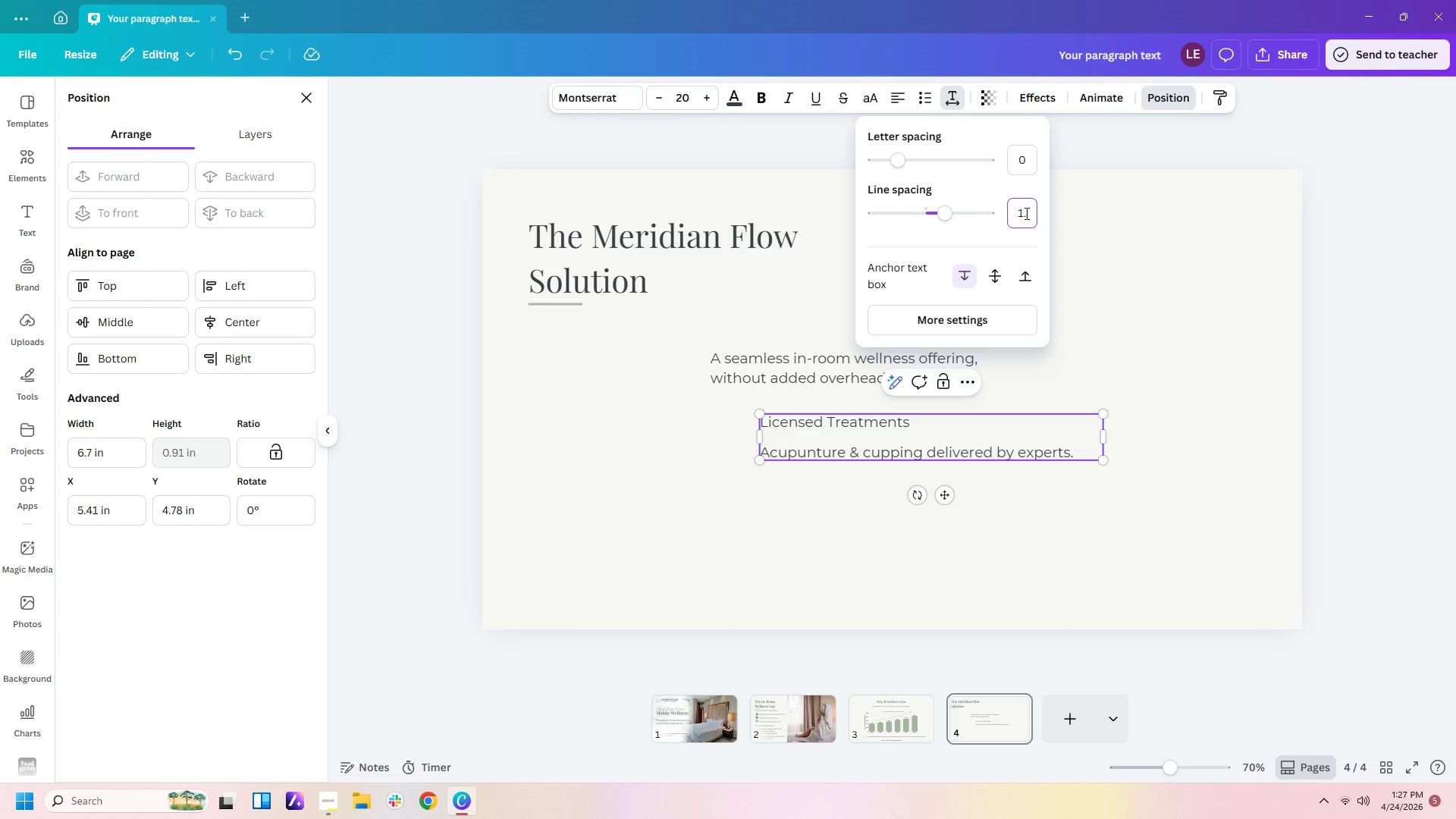 
key(Numpad4)
 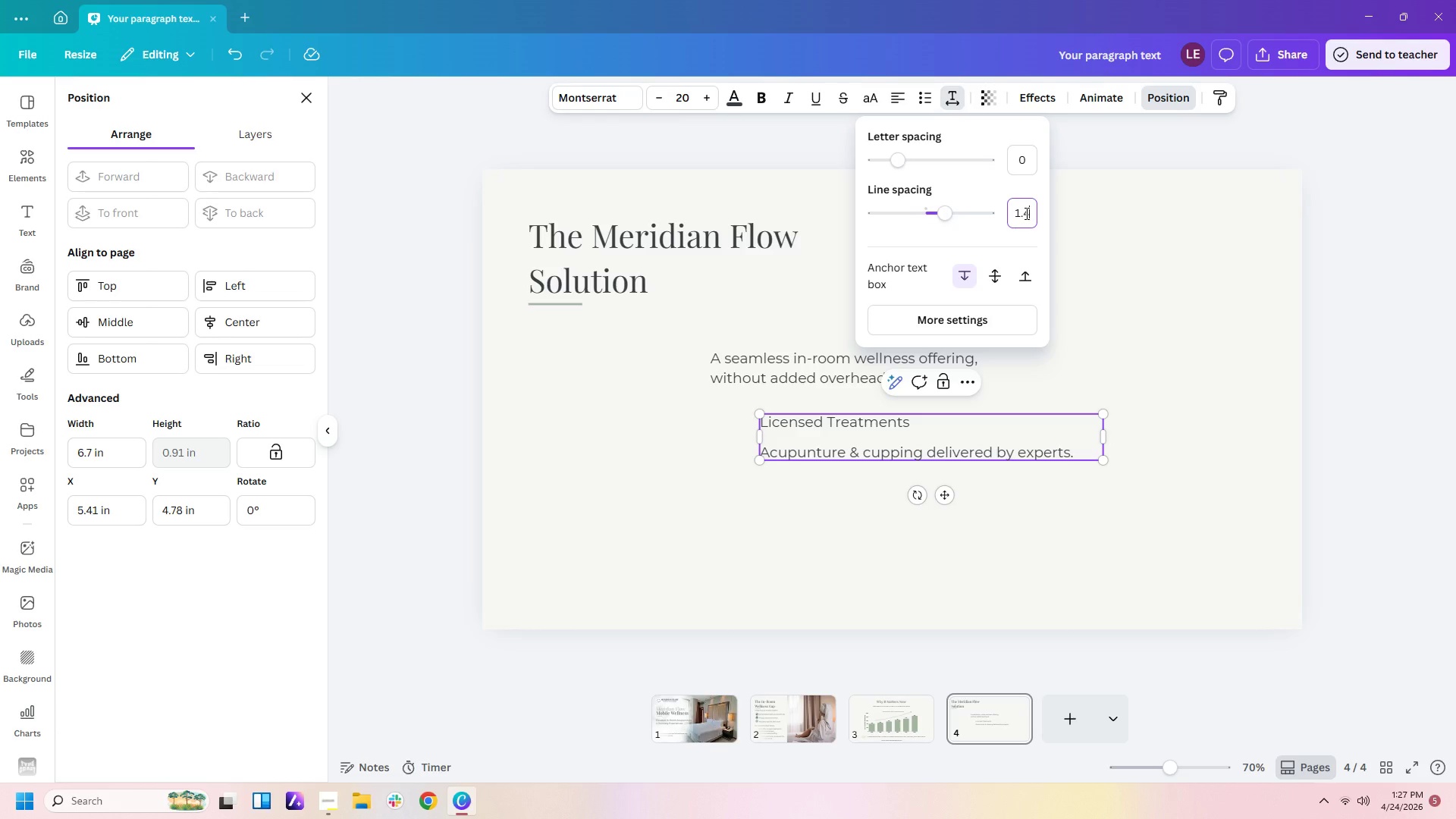 
key(Enter)
 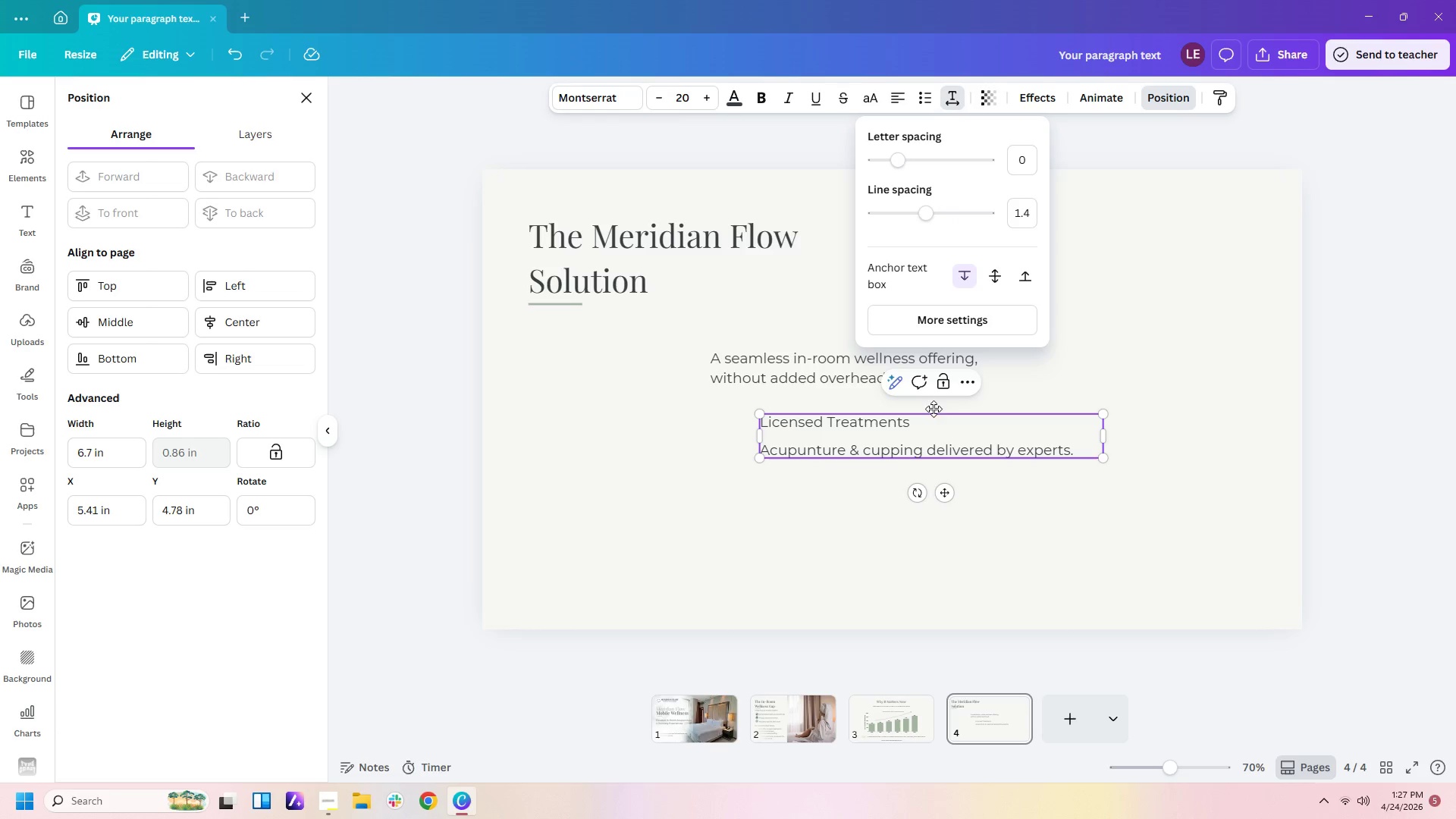 
left_click([881, 428])
 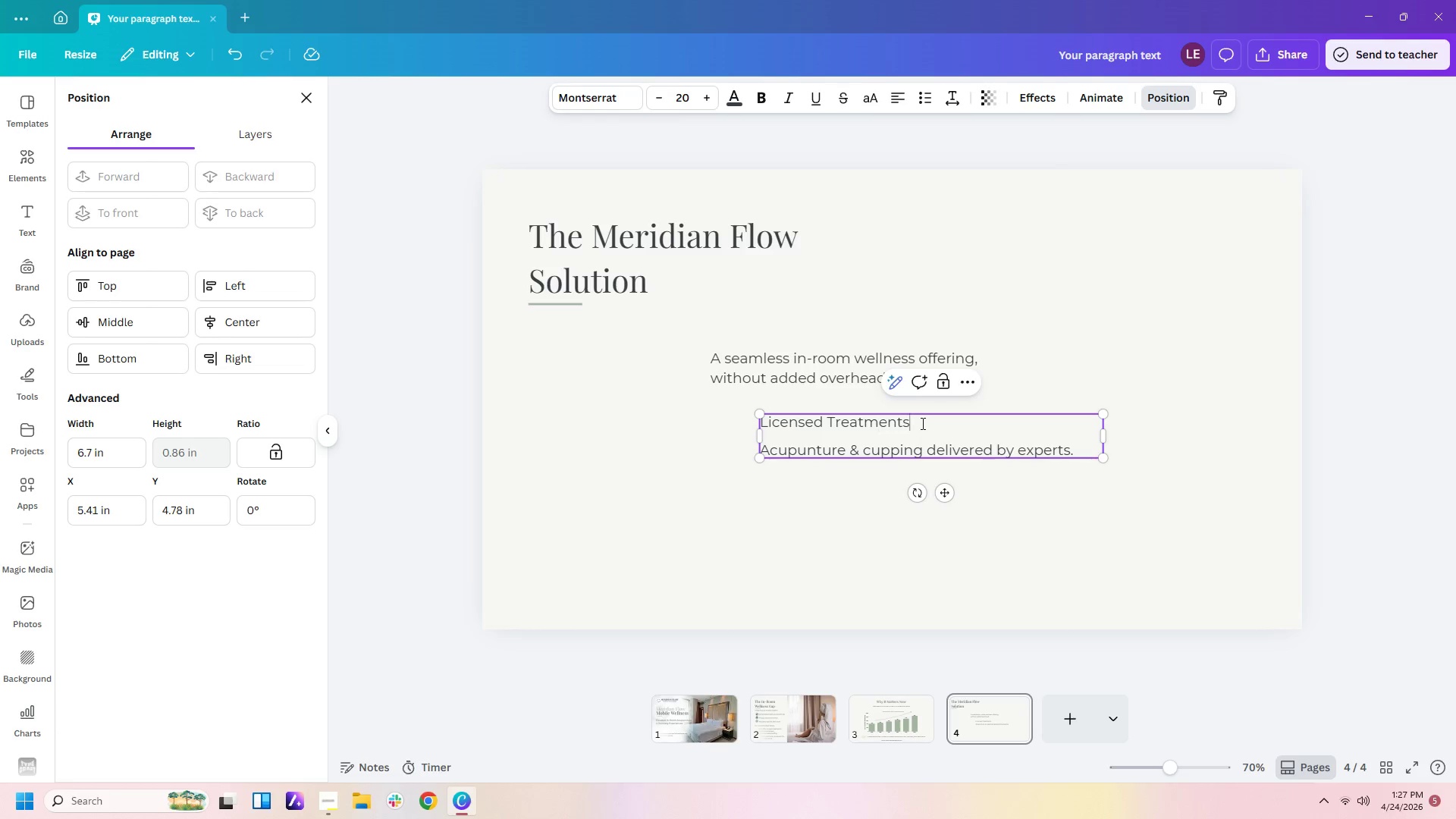 
left_click_drag(start_coordinate=[921, 423], to_coordinate=[764, 413])
 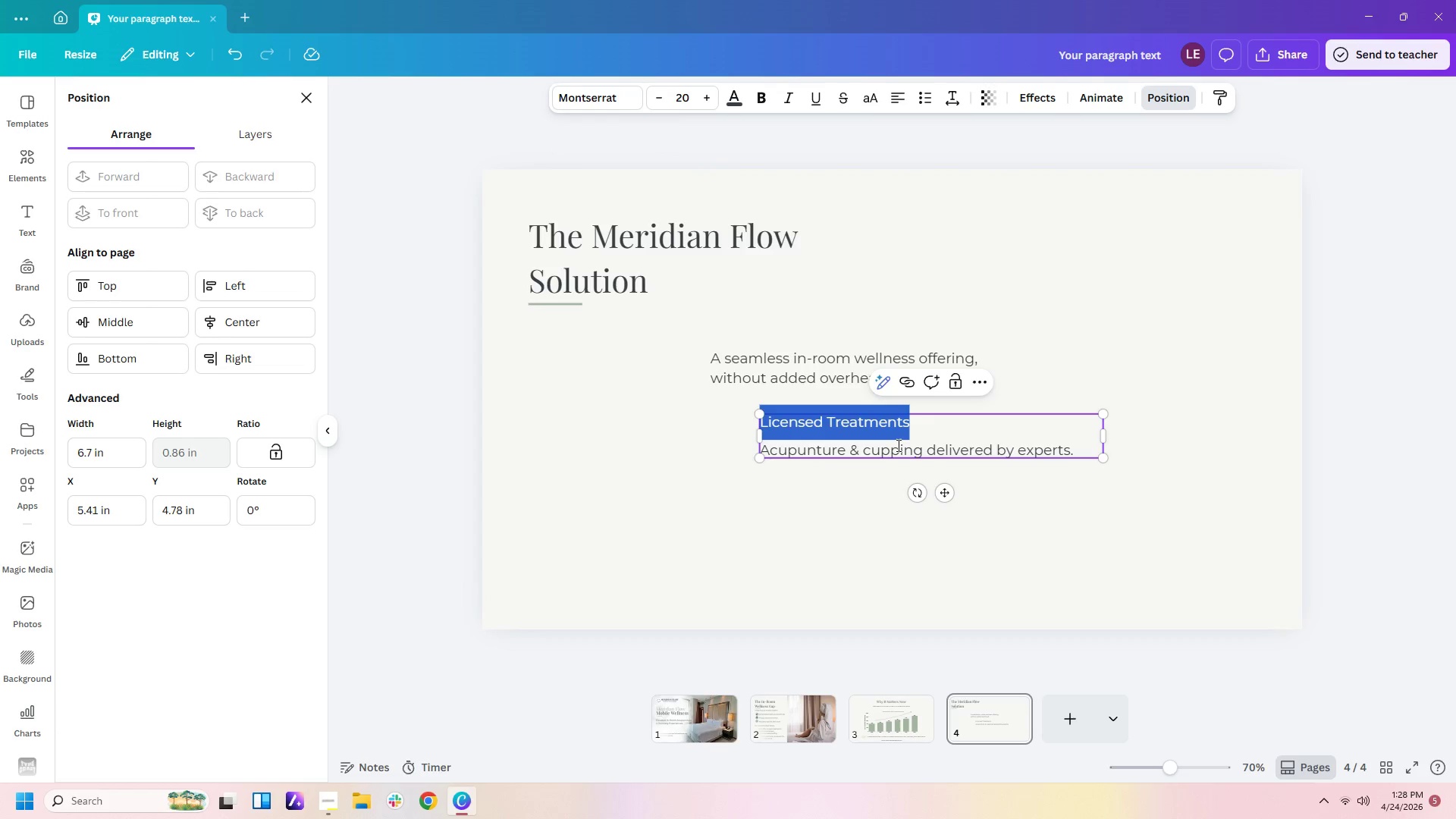 
left_click([897, 445])
 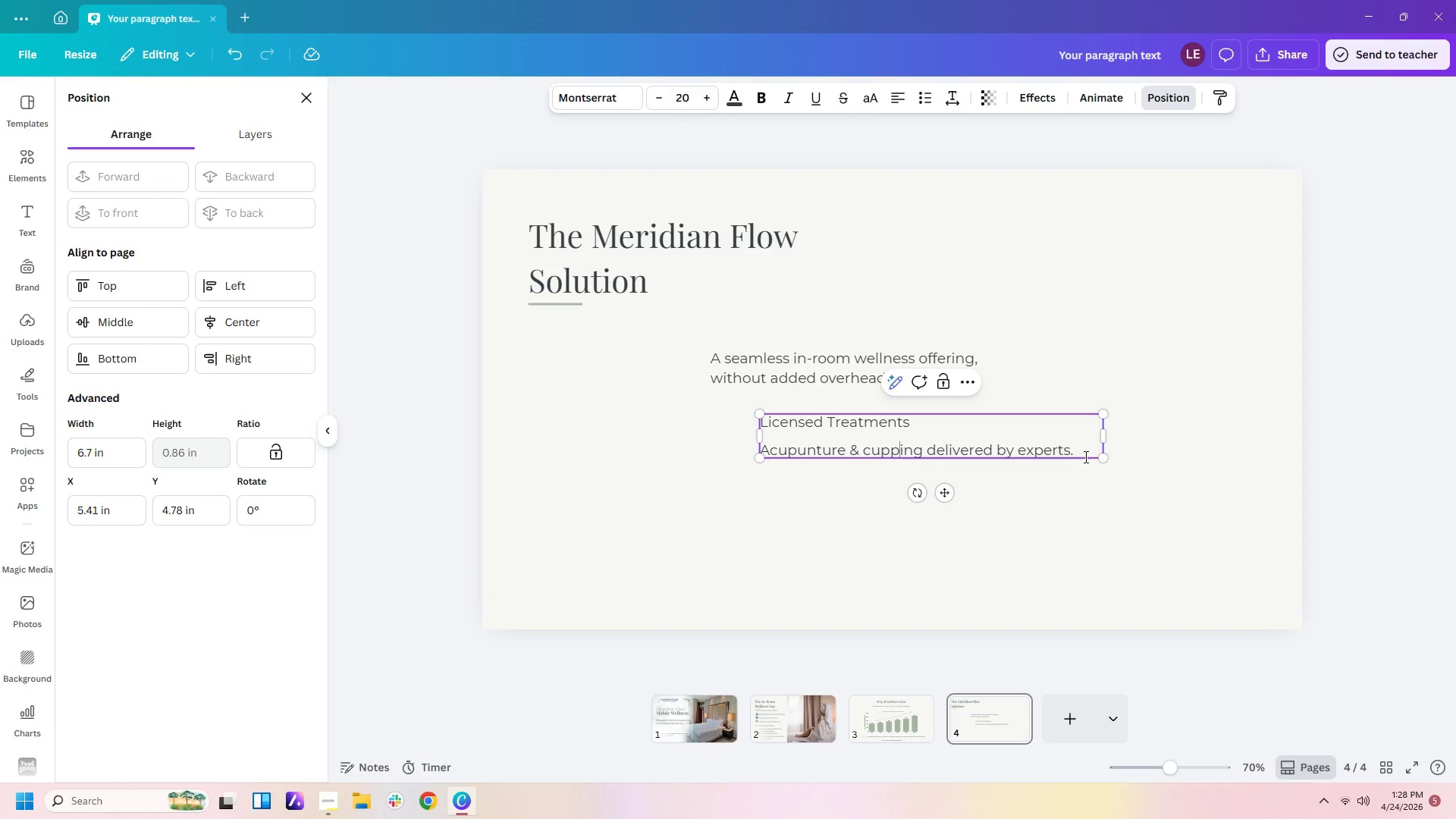 
left_click_drag(start_coordinate=[1084, 452], to_coordinate=[764, 466])
 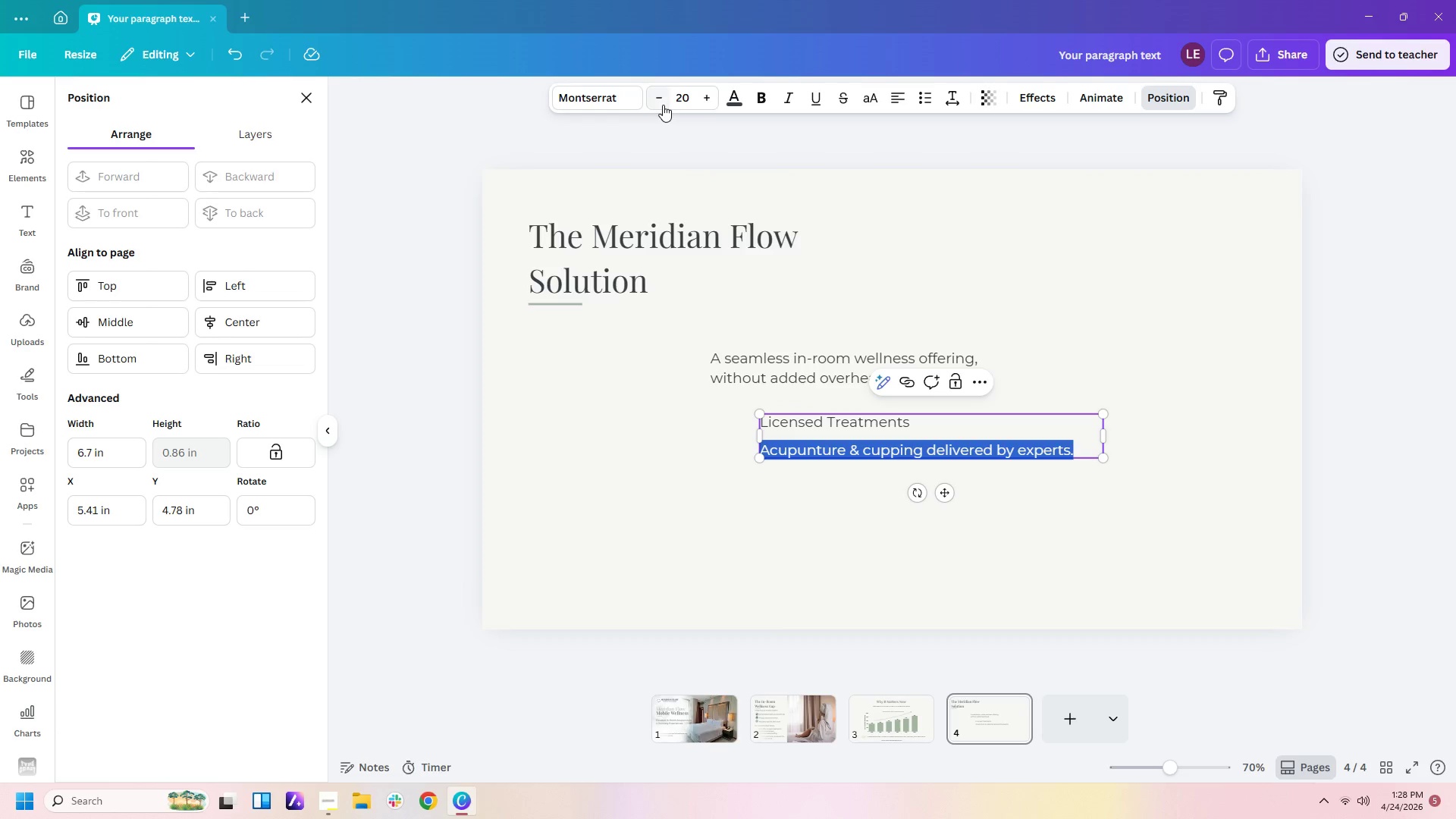 
double_click([661, 105])
 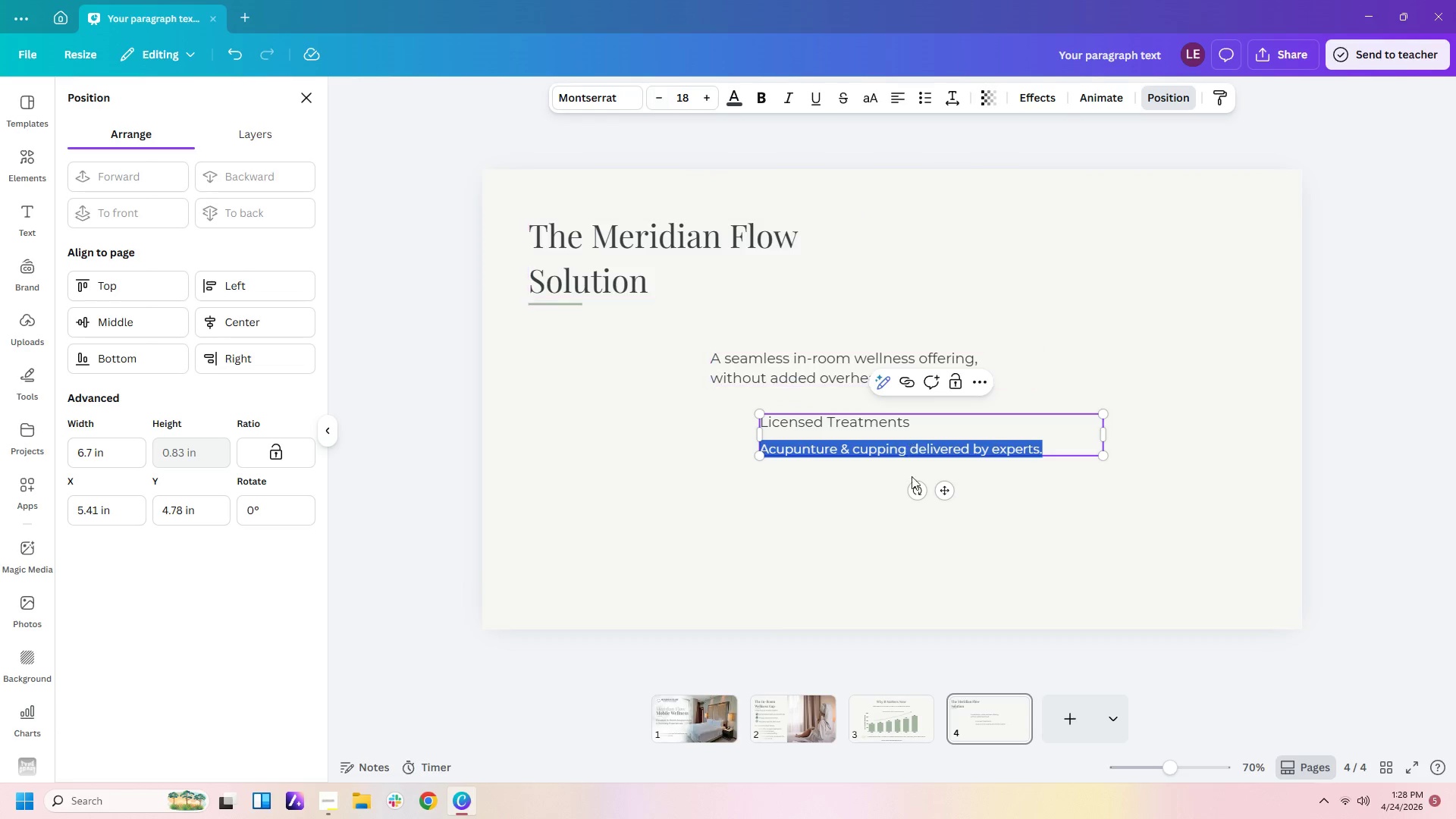 
left_click([886, 514])
 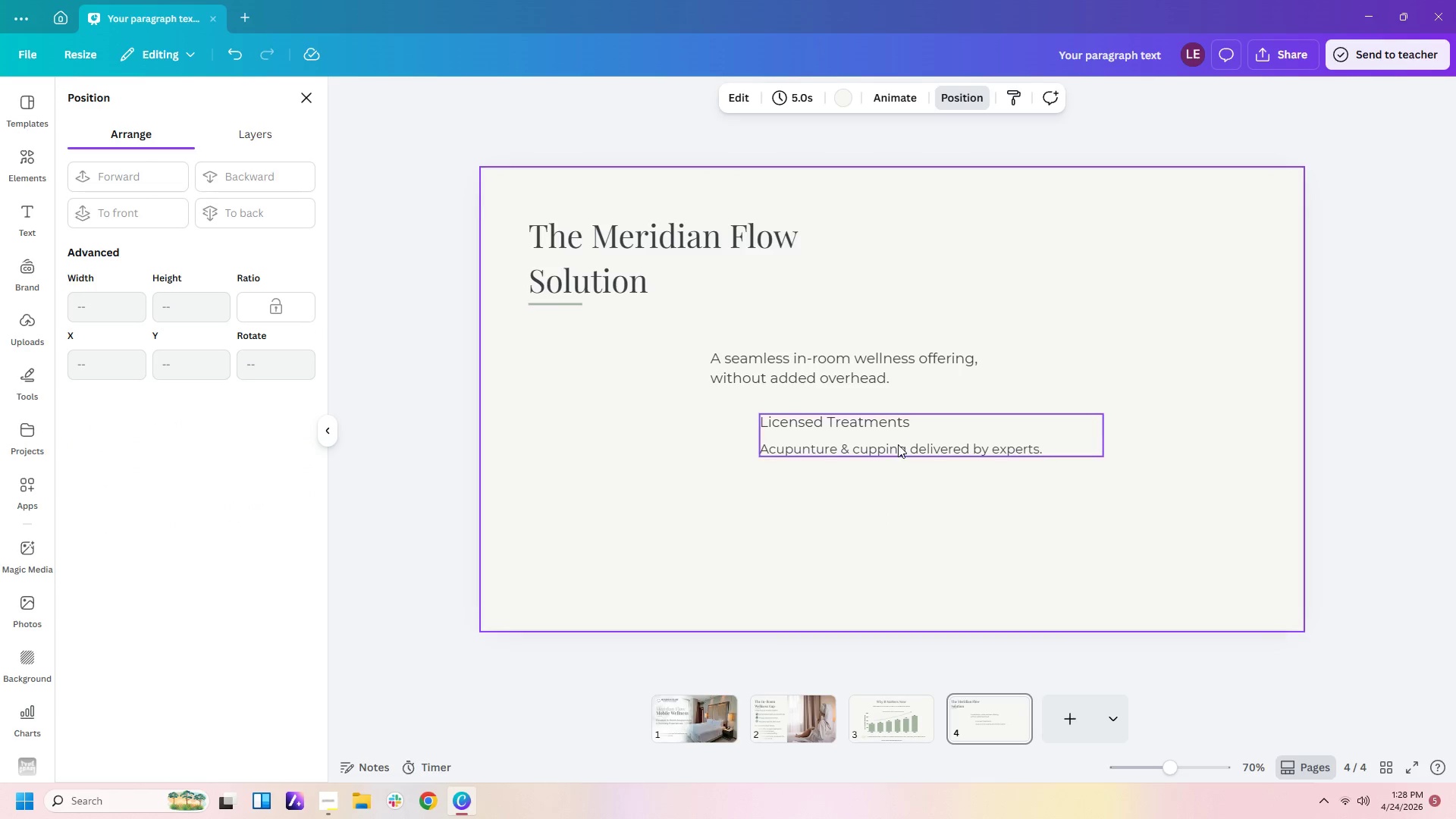 
left_click([898, 444])
 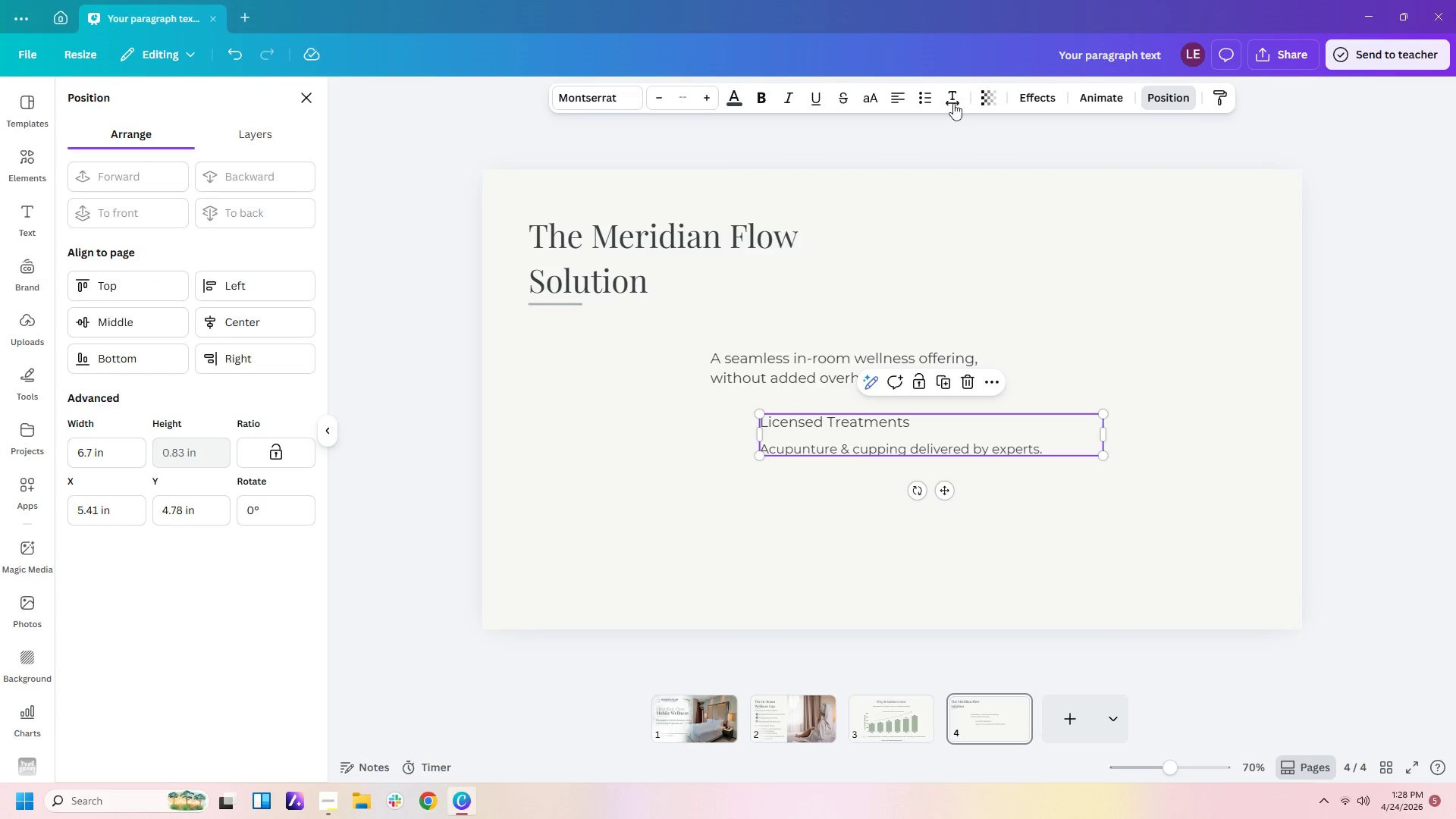 
left_click([953, 90])
 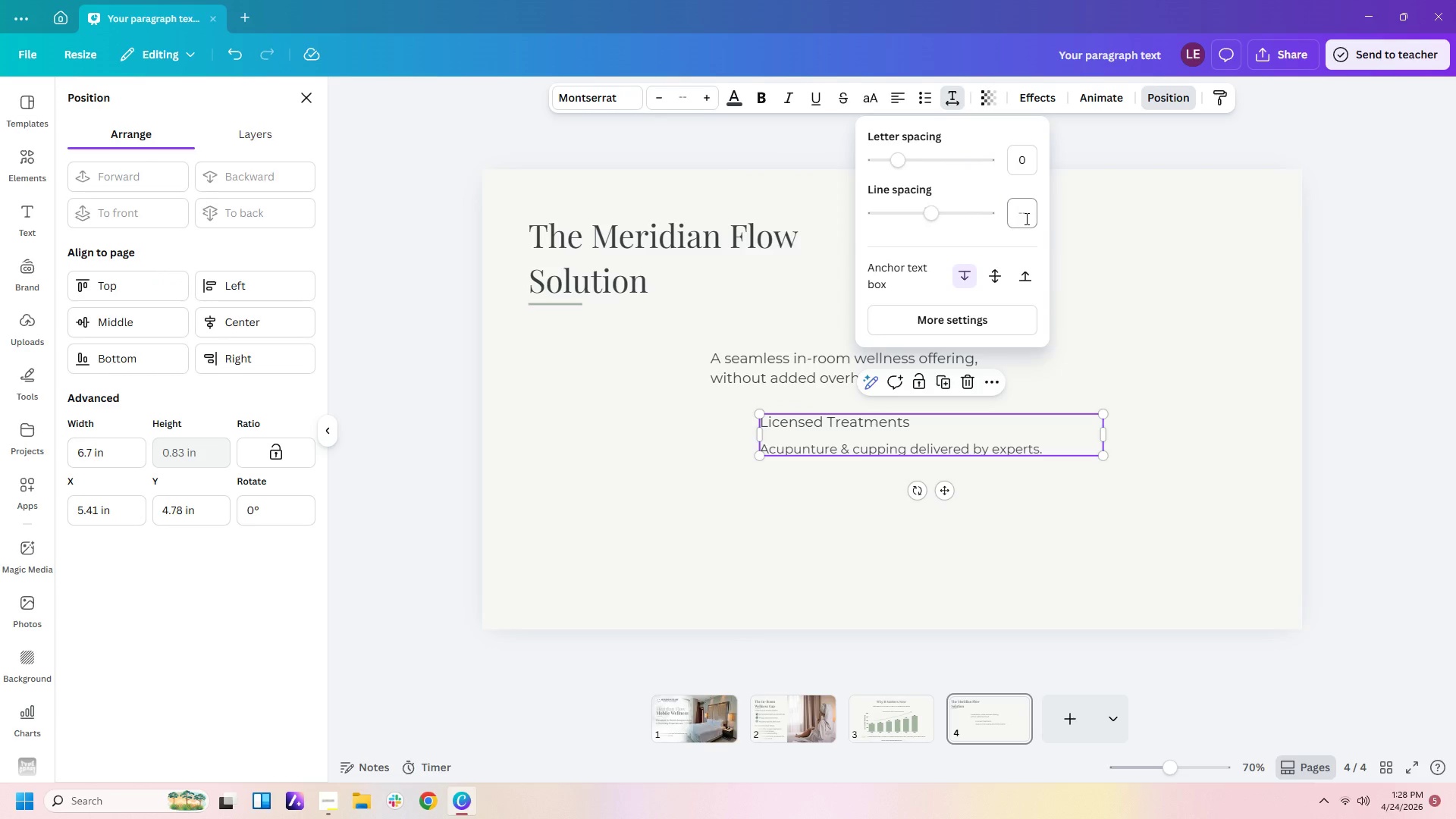 
left_click([1025, 218])
 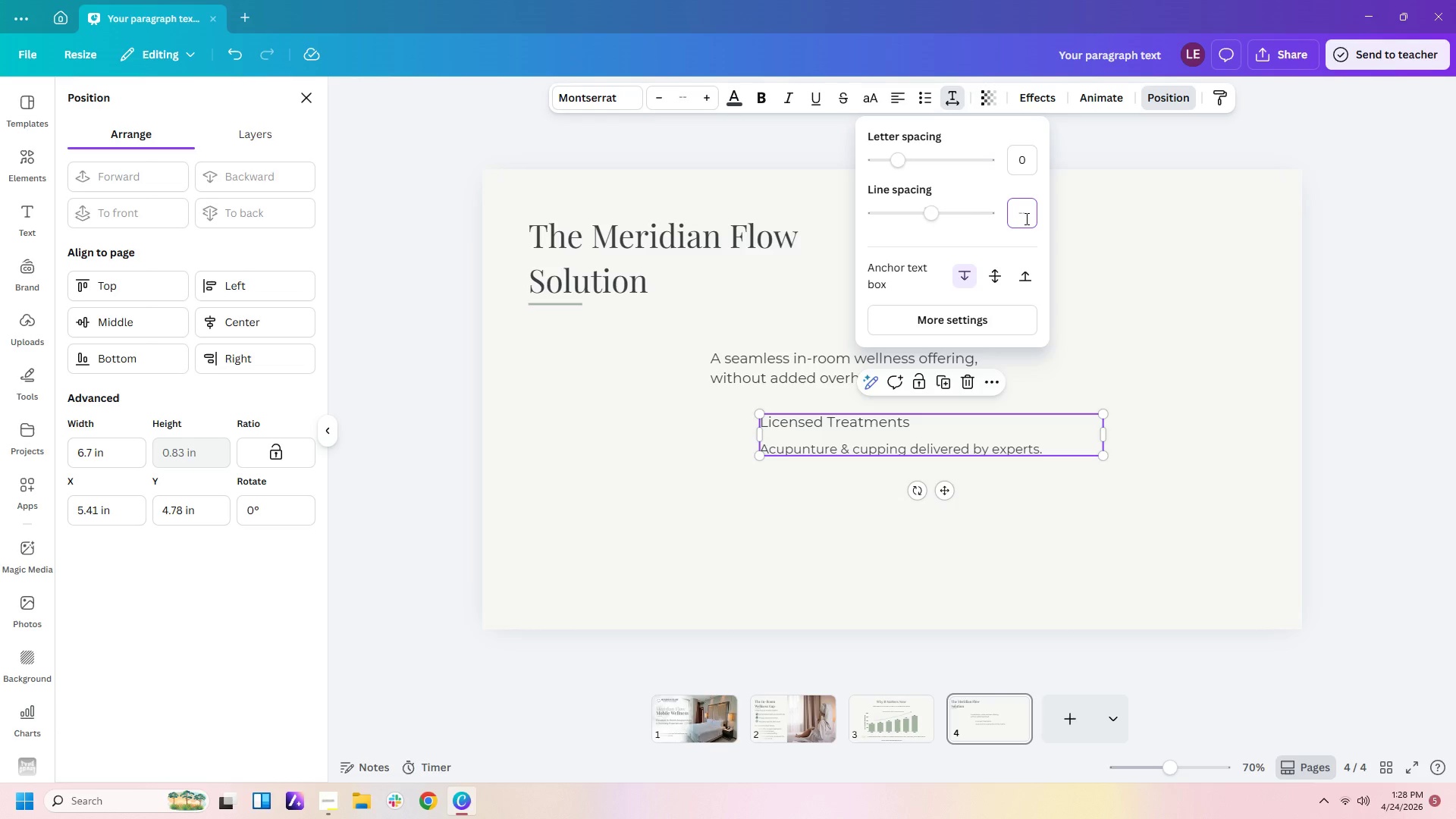 
key(Numpad1)
 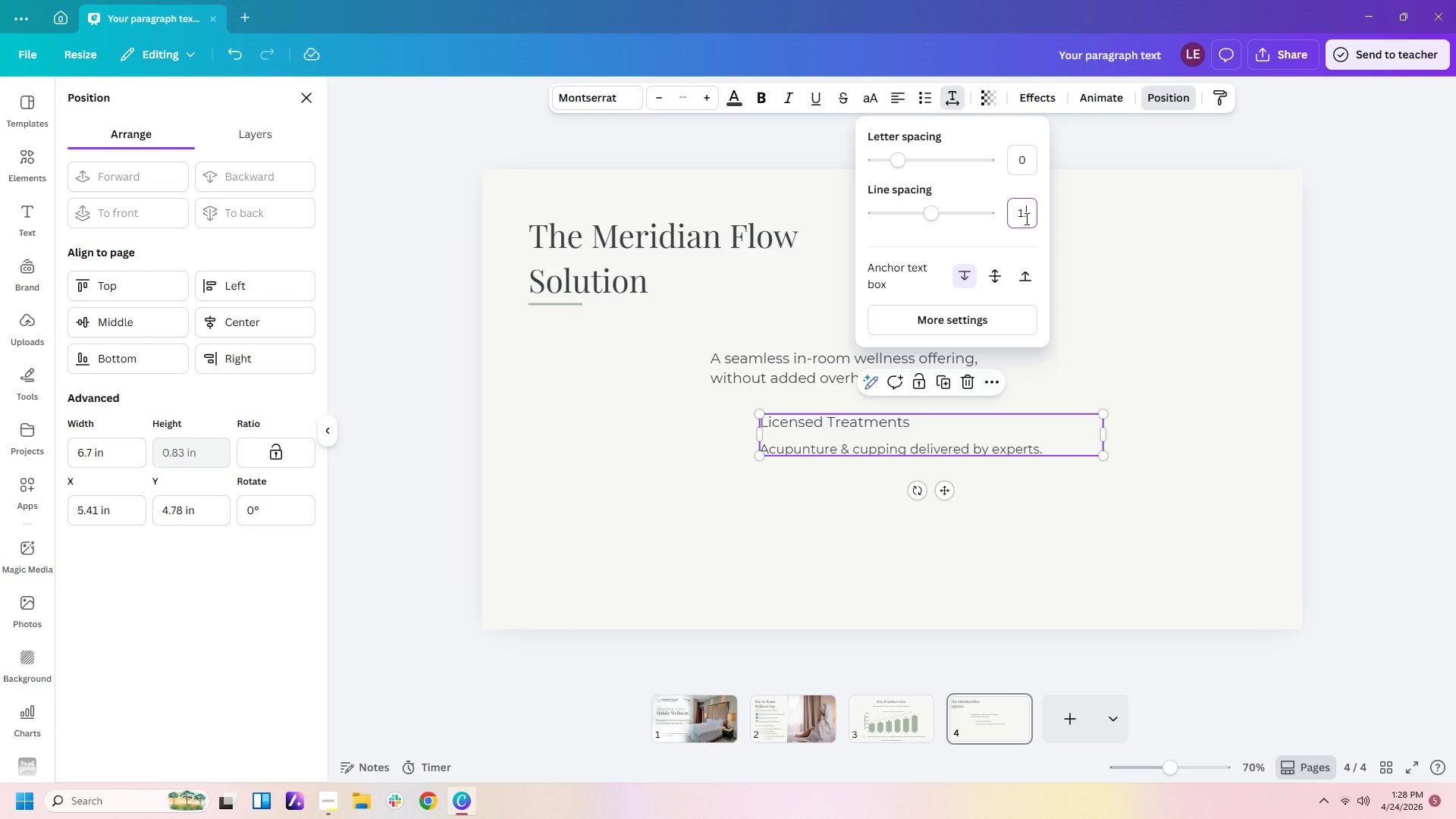 
key(NumpadDecimal)
 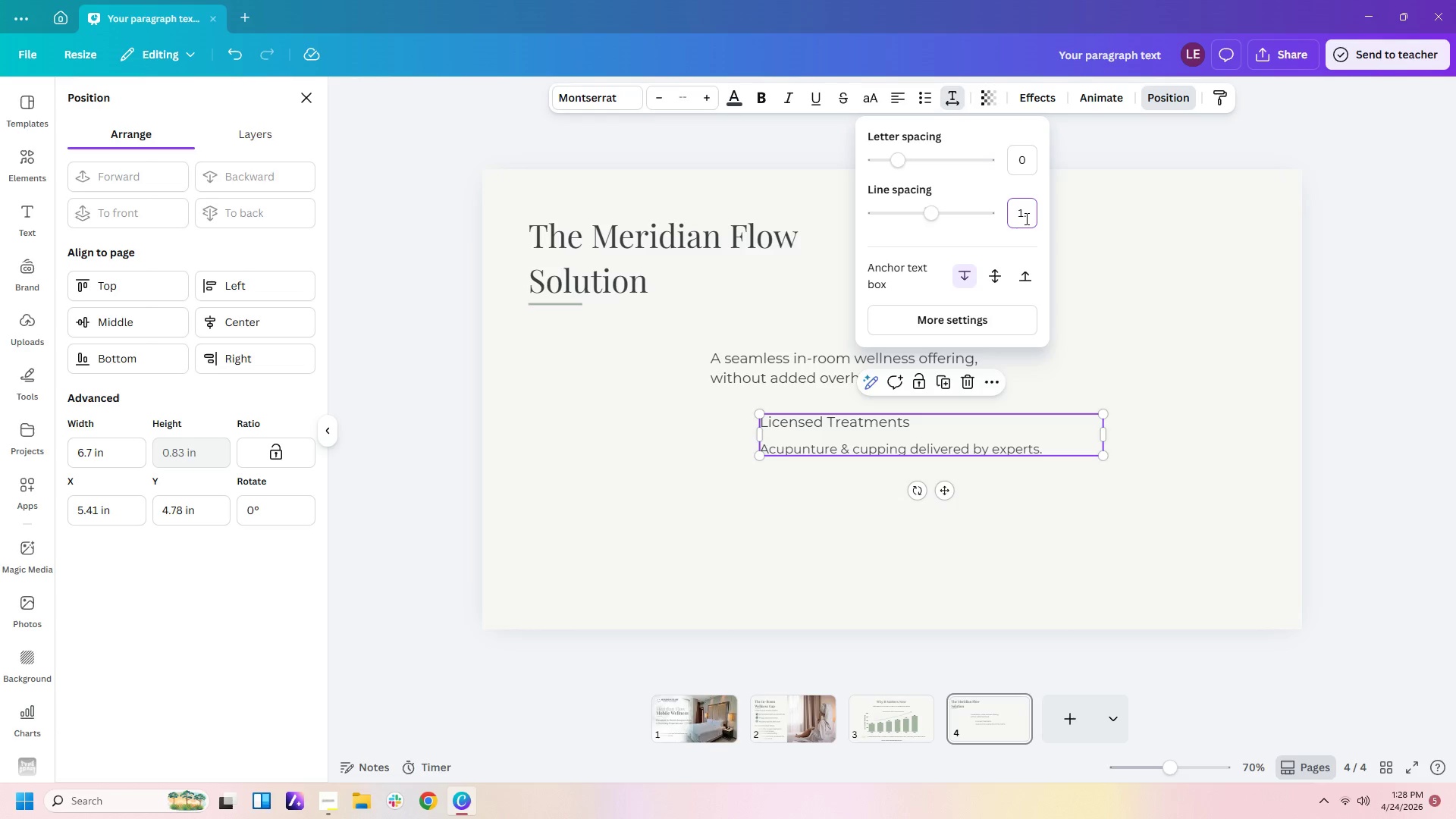 
key(Numpad2)
 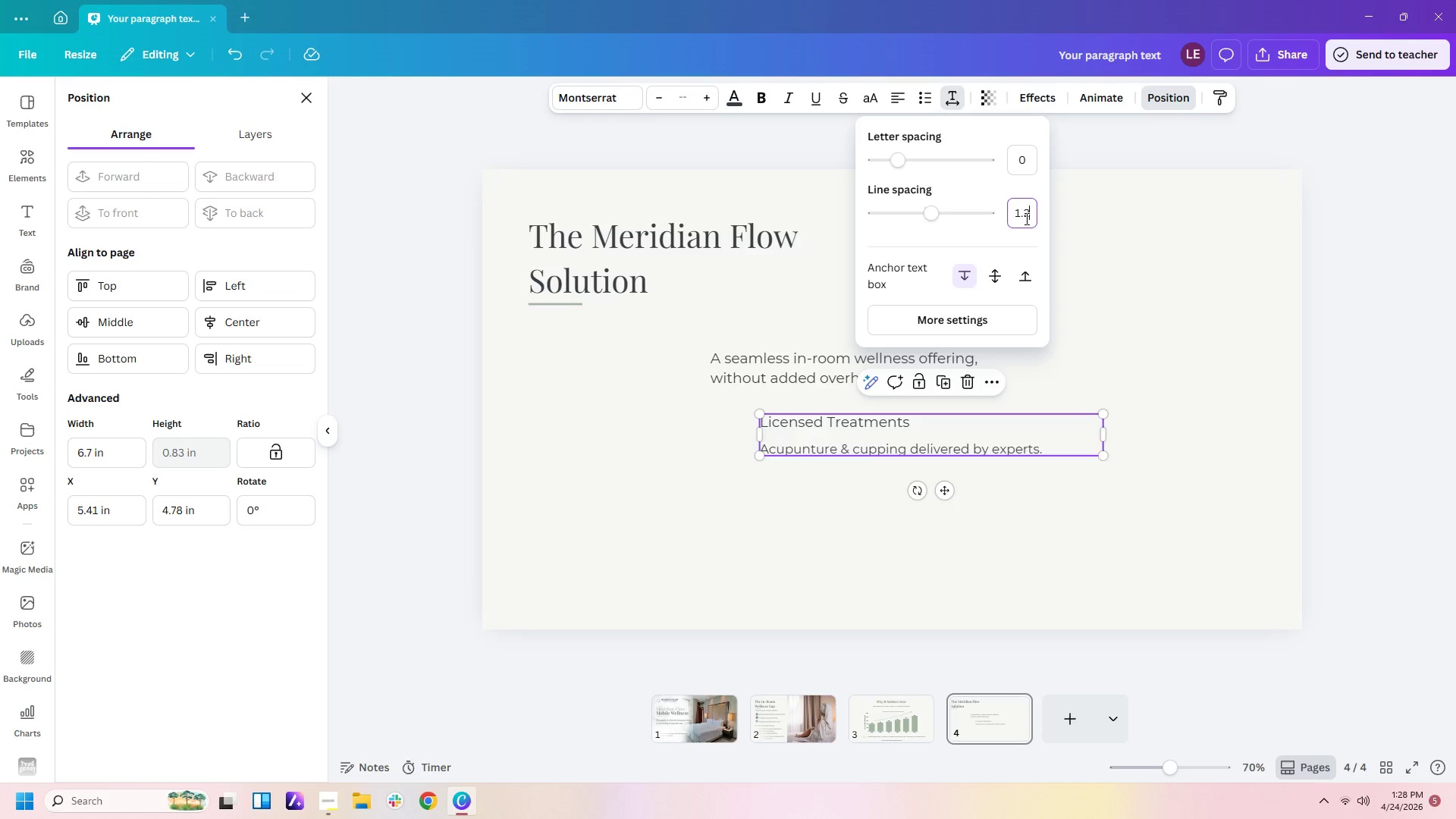 
key(NumpadEnter)
 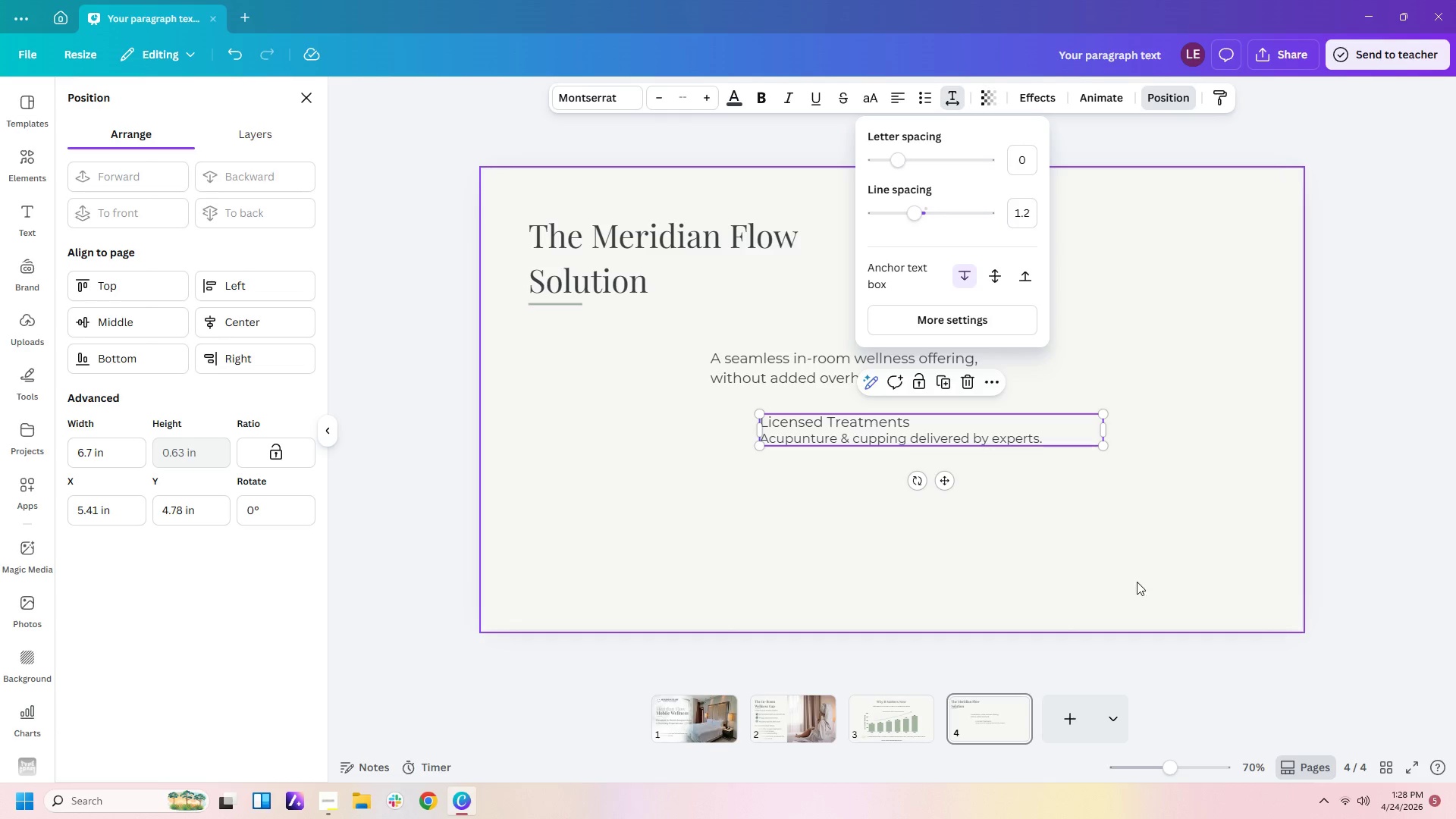 
left_click([1046, 562])
 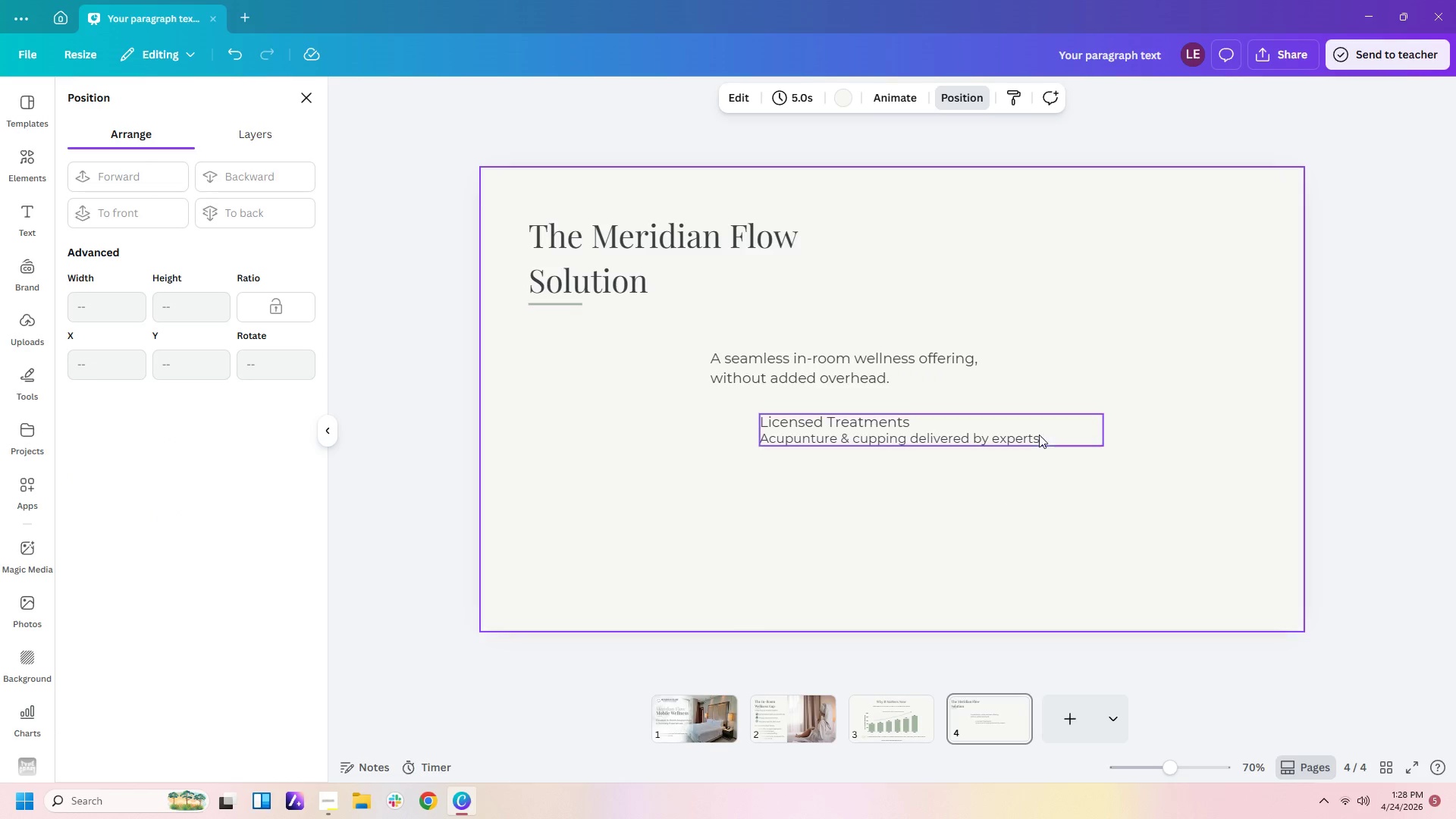 
left_click([1037, 430])
 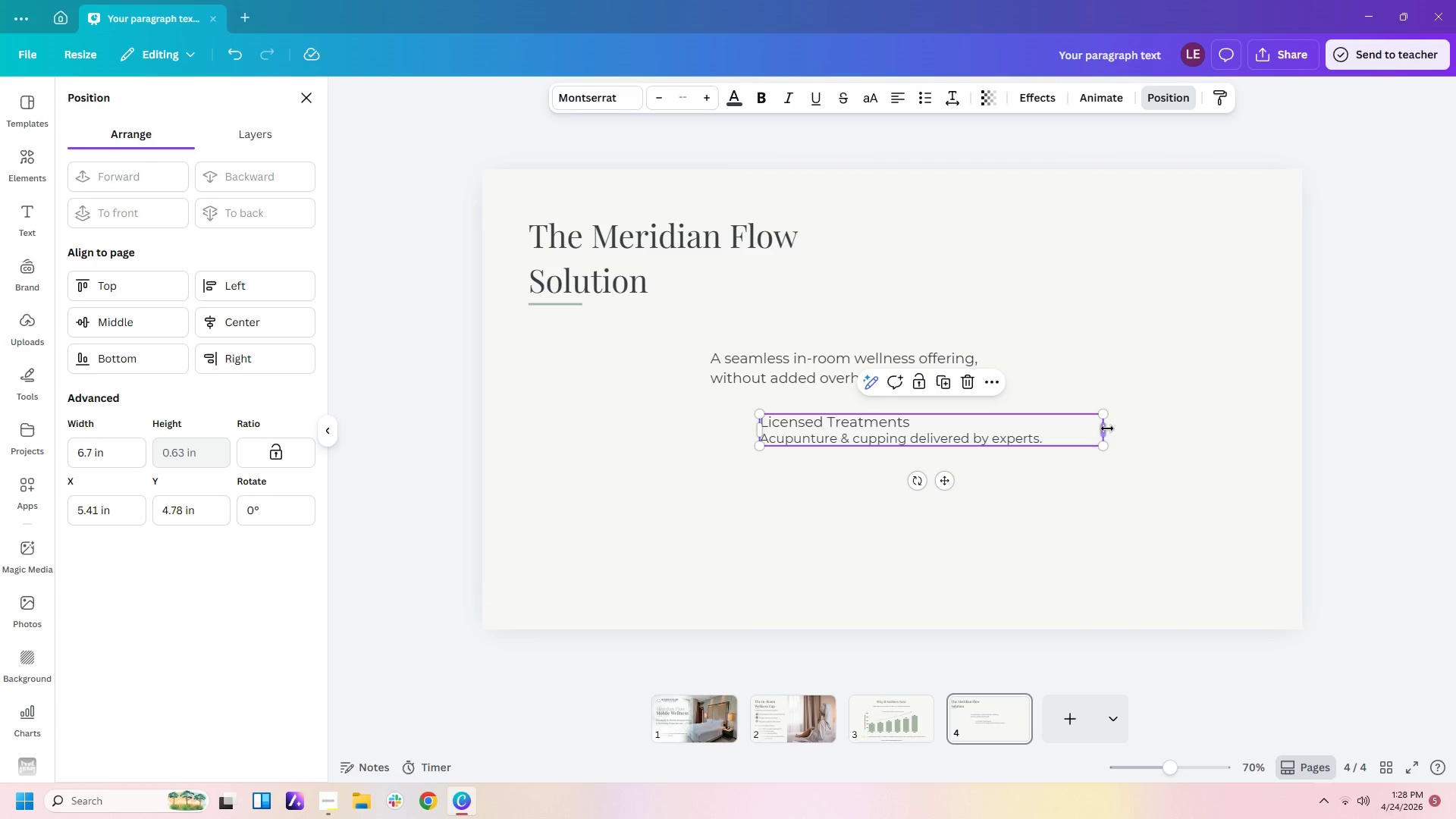 
left_click_drag(start_coordinate=[1107, 428], to_coordinate=[1078, 432])
 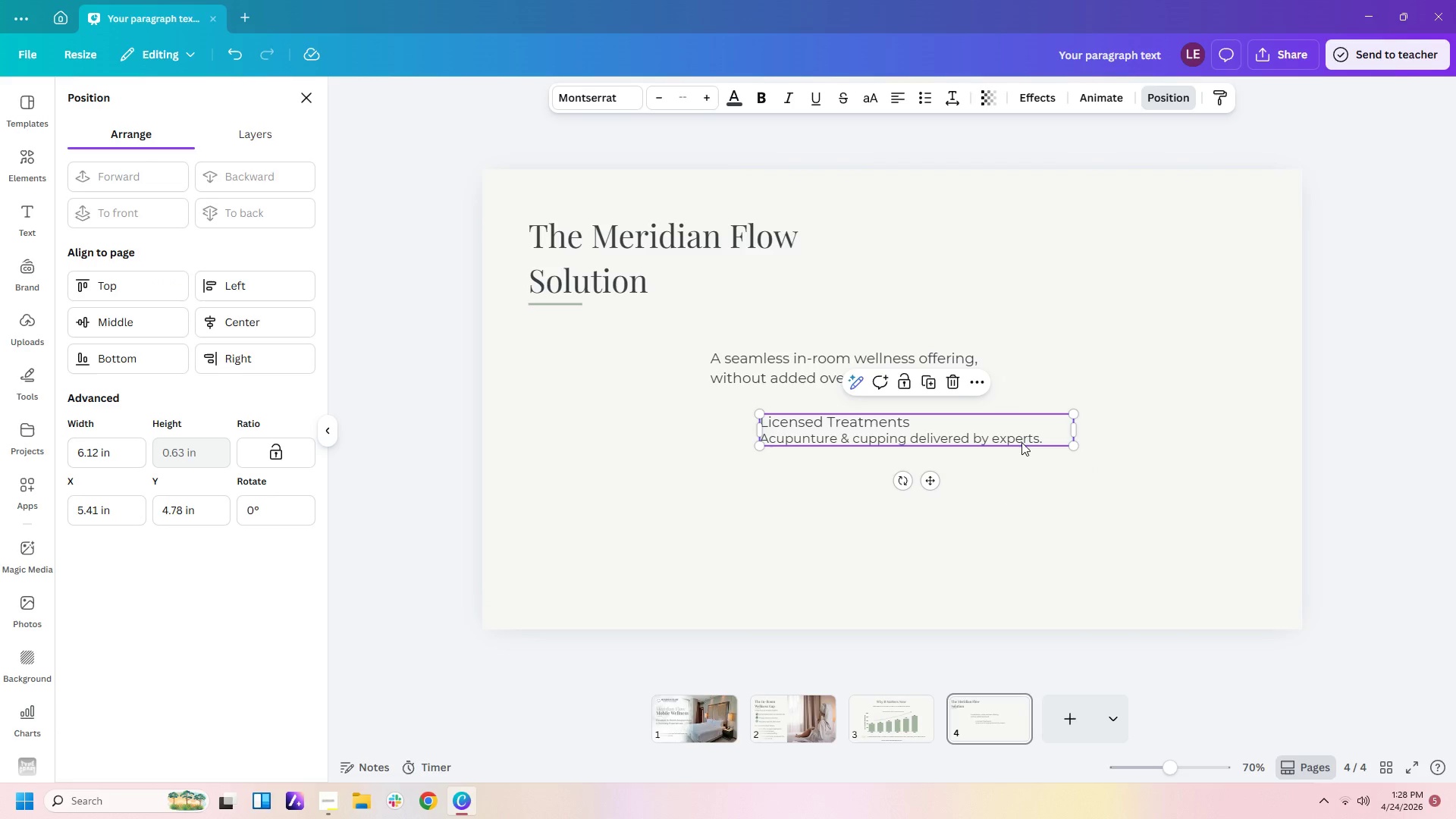 
left_click([1021, 442])
 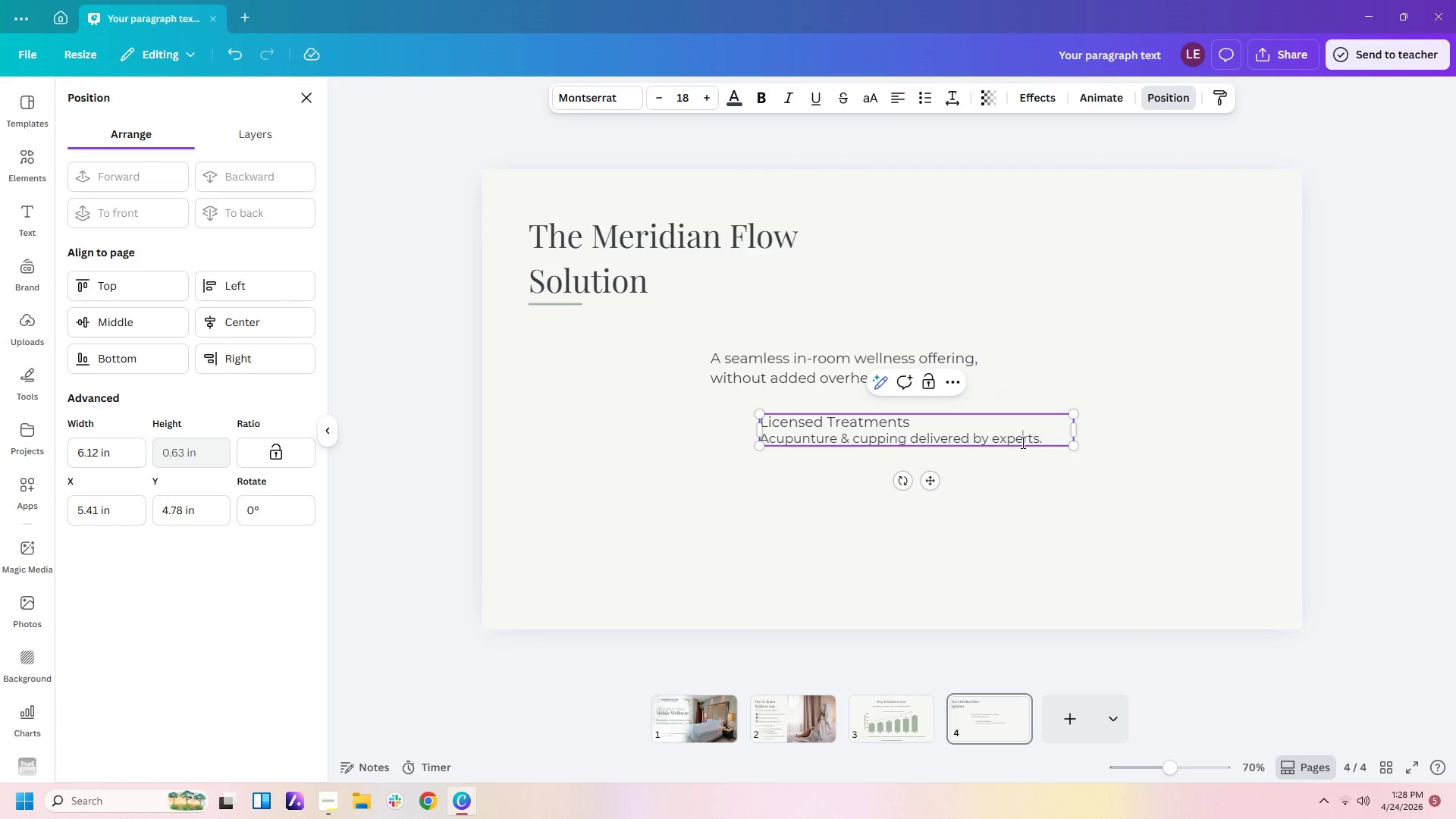 
key(Control+C)
 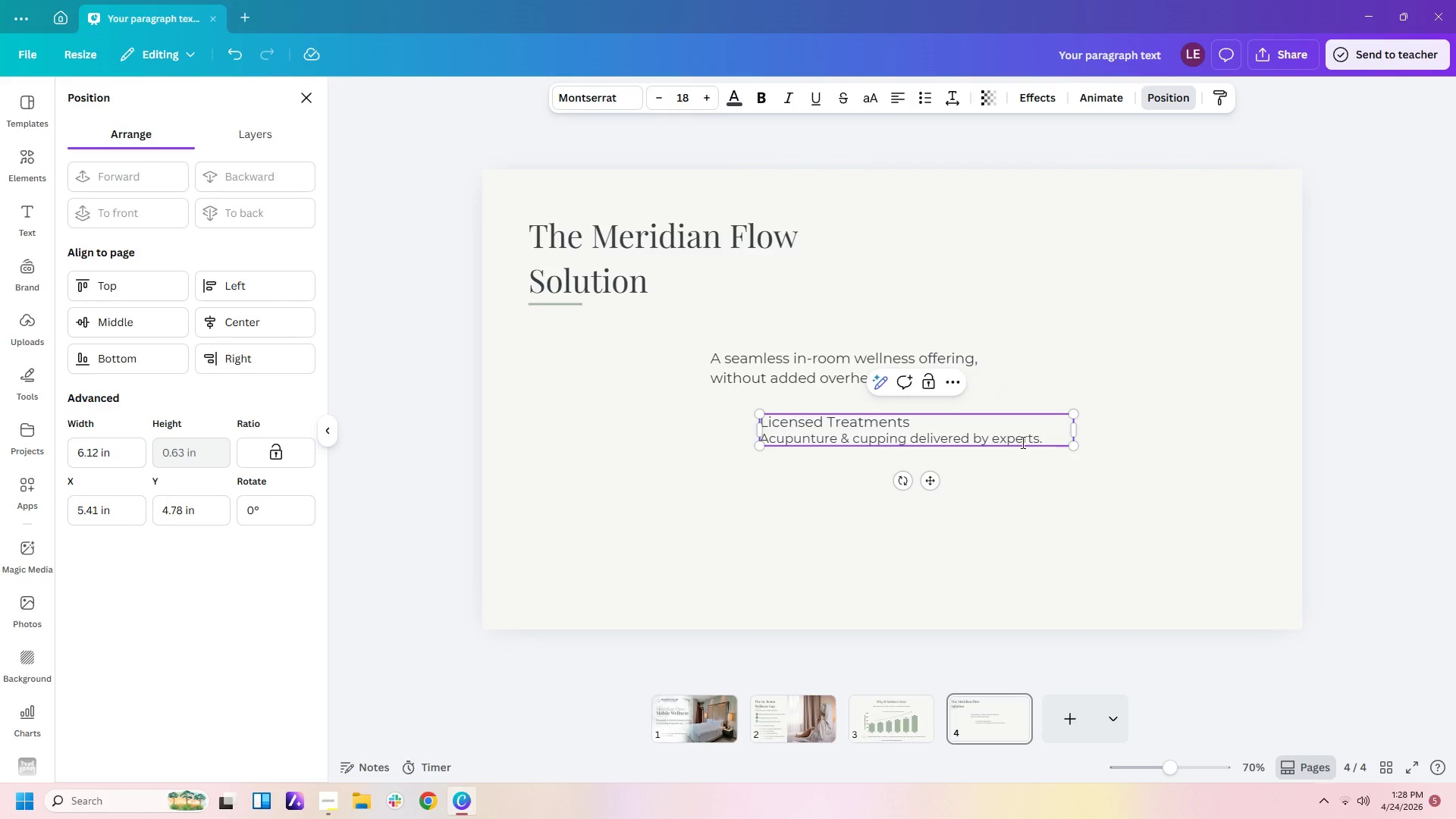 
key(Control+V)
 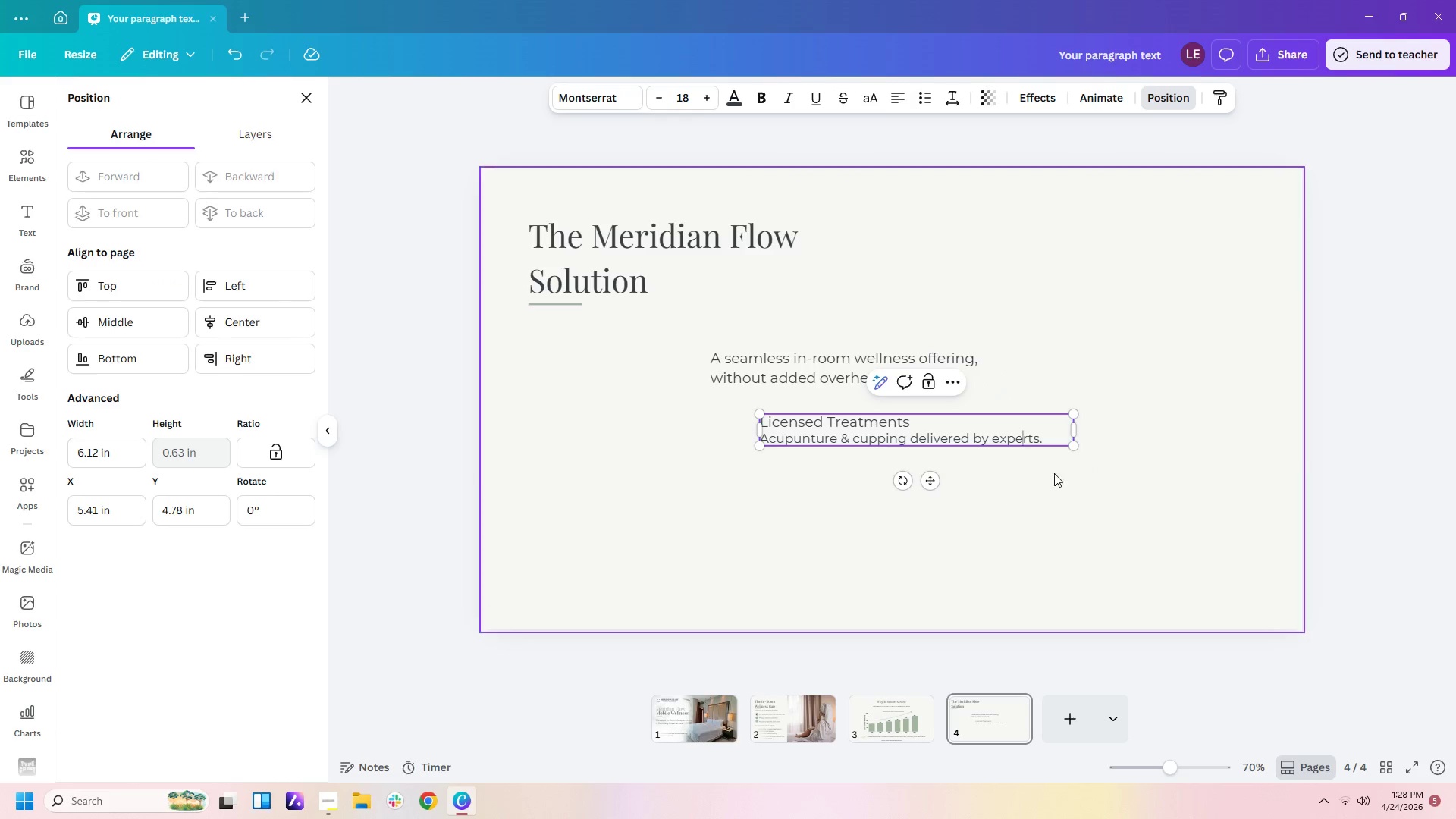 
left_click([1055, 482])
 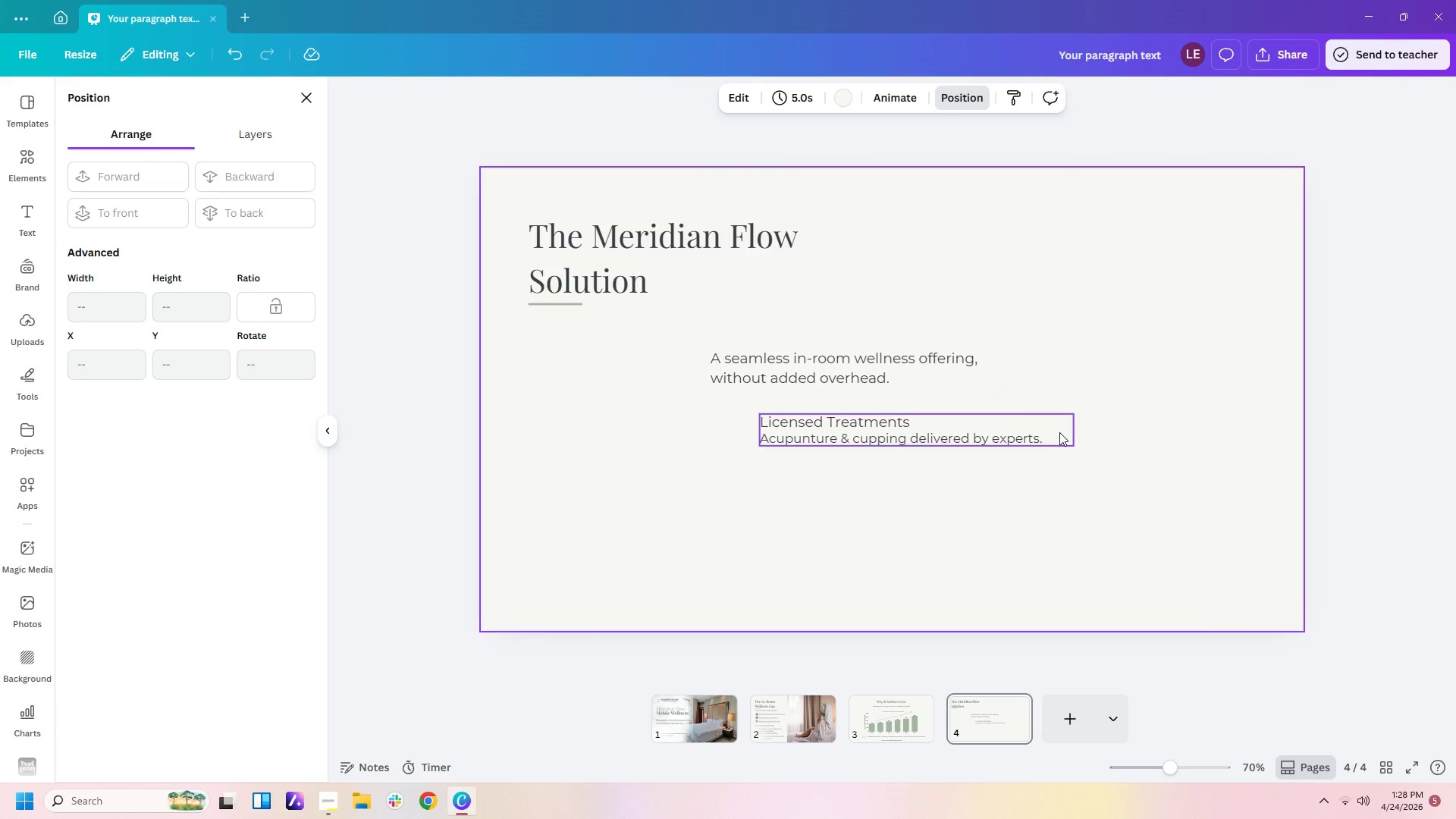 
left_click([1059, 432])
 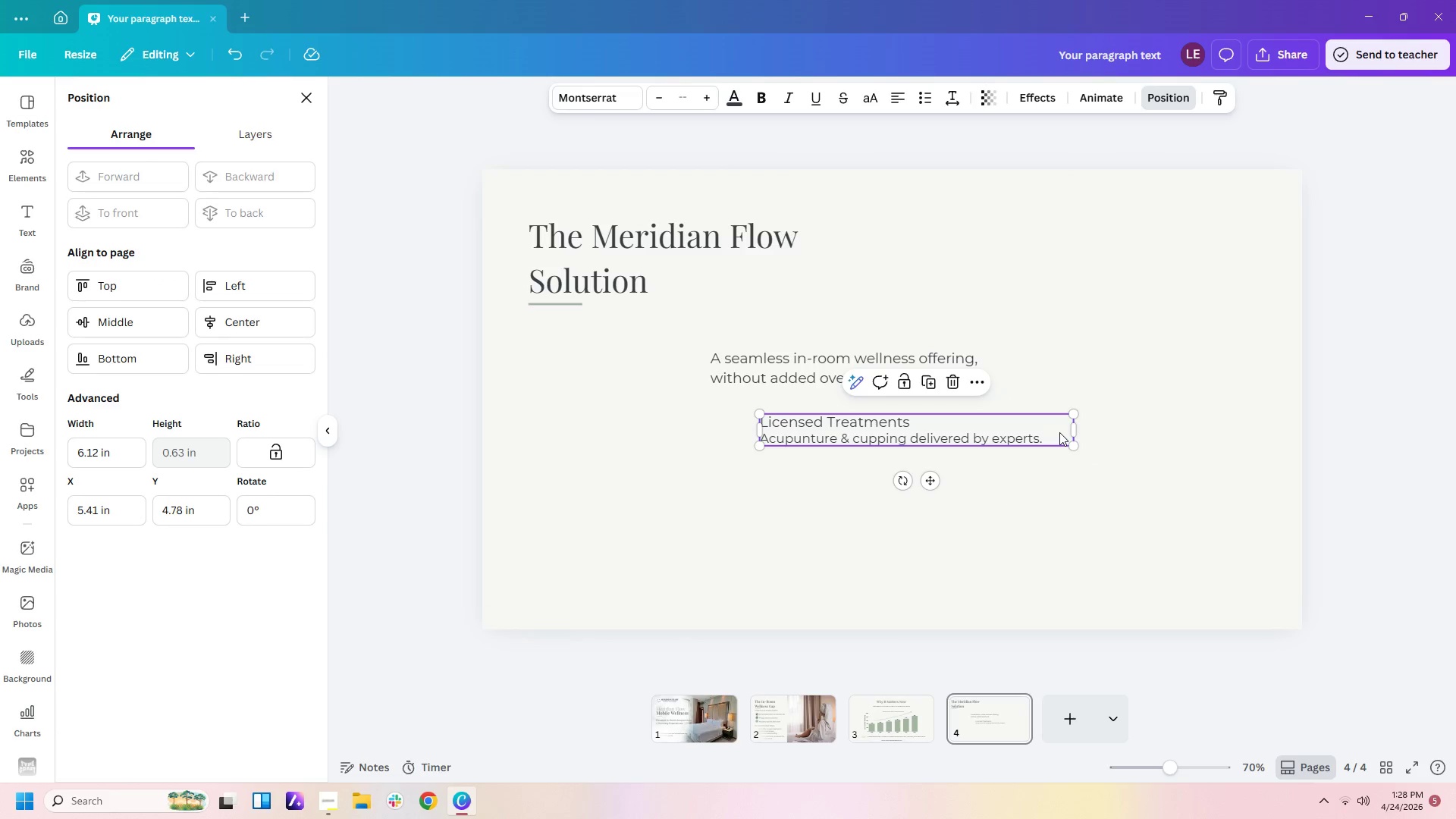 
key(Control+C)
 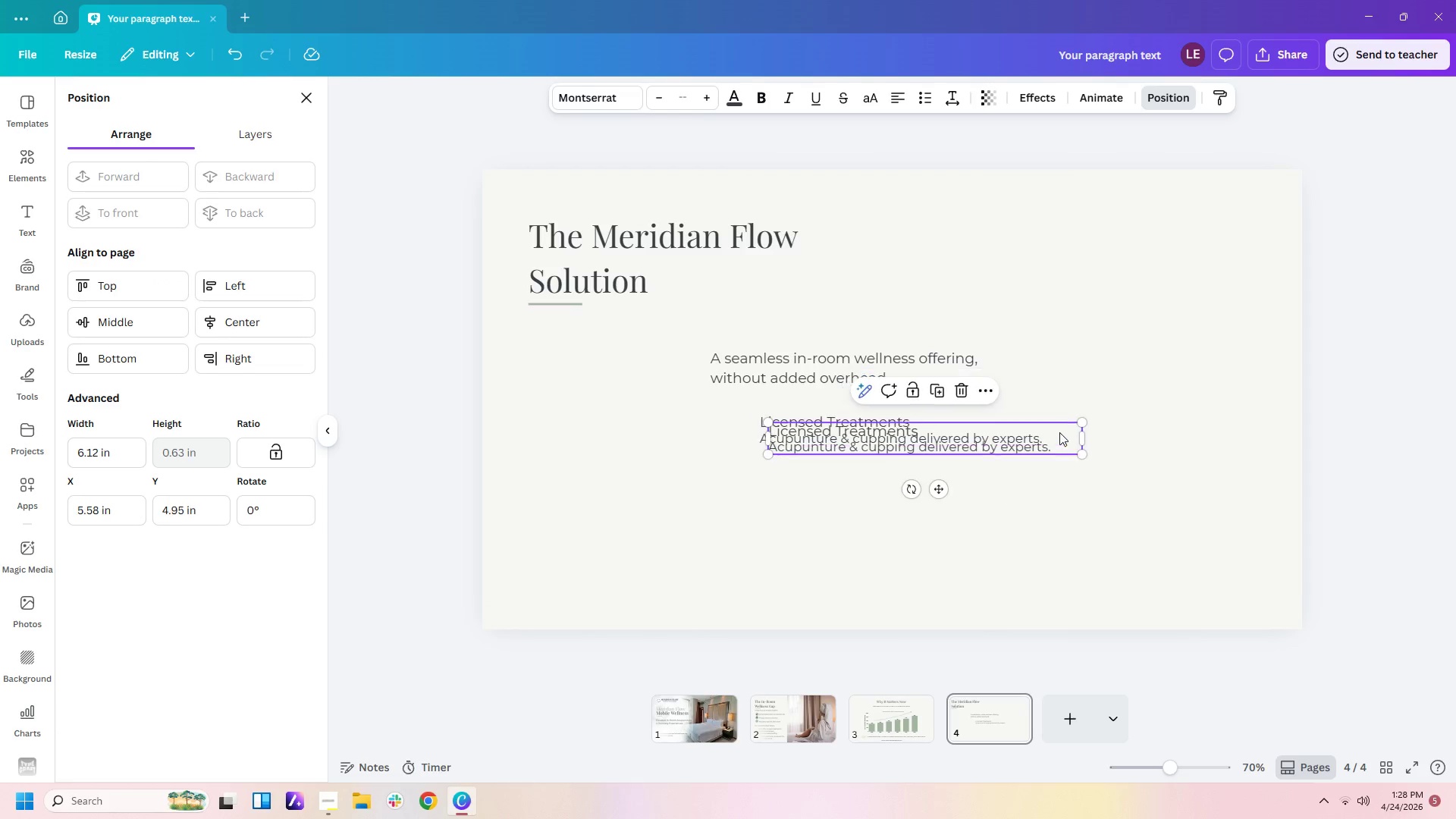 
key(Control+V)
 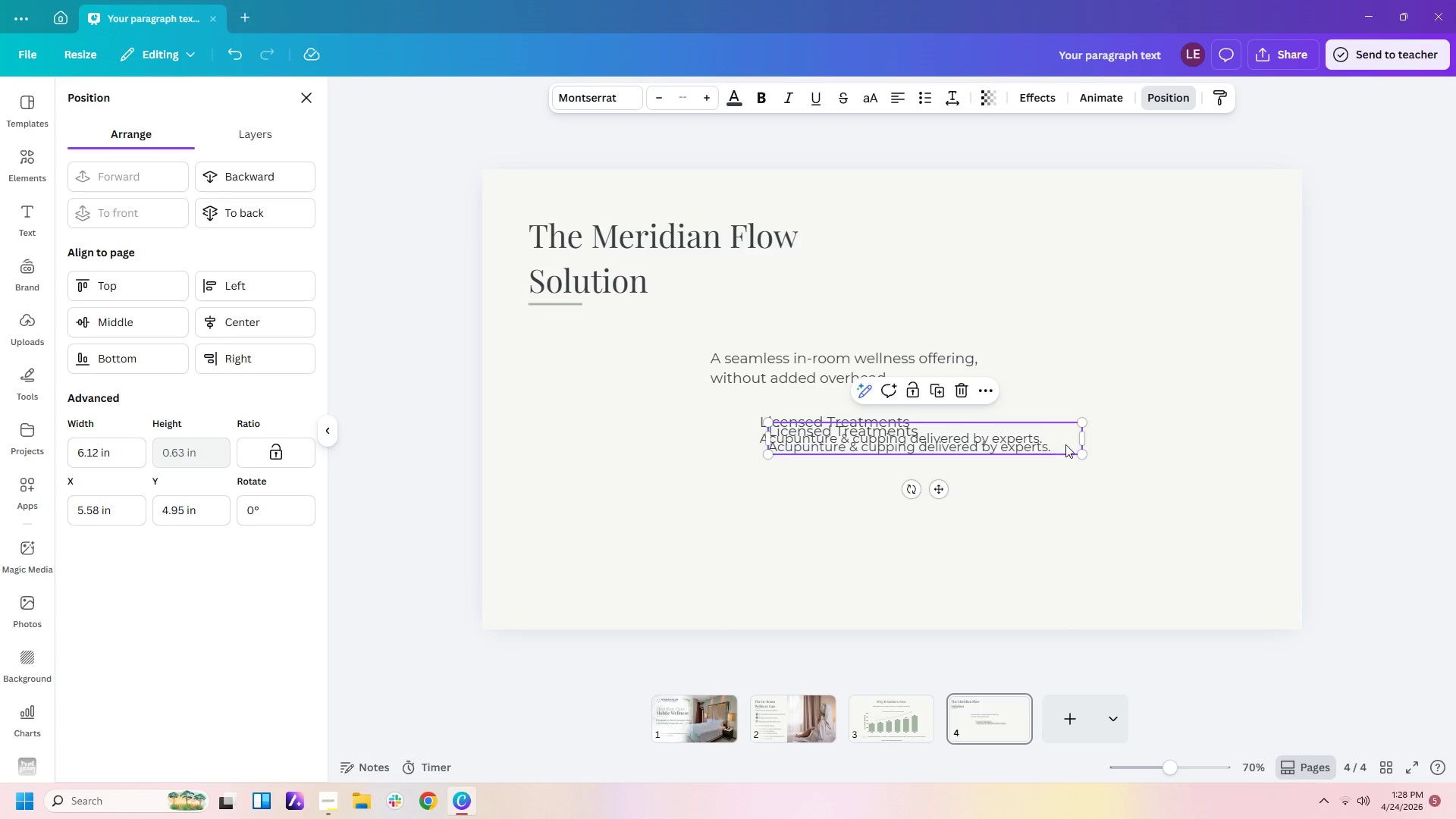 
left_click_drag(start_coordinate=[1065, 444], to_coordinate=[1053, 494])
 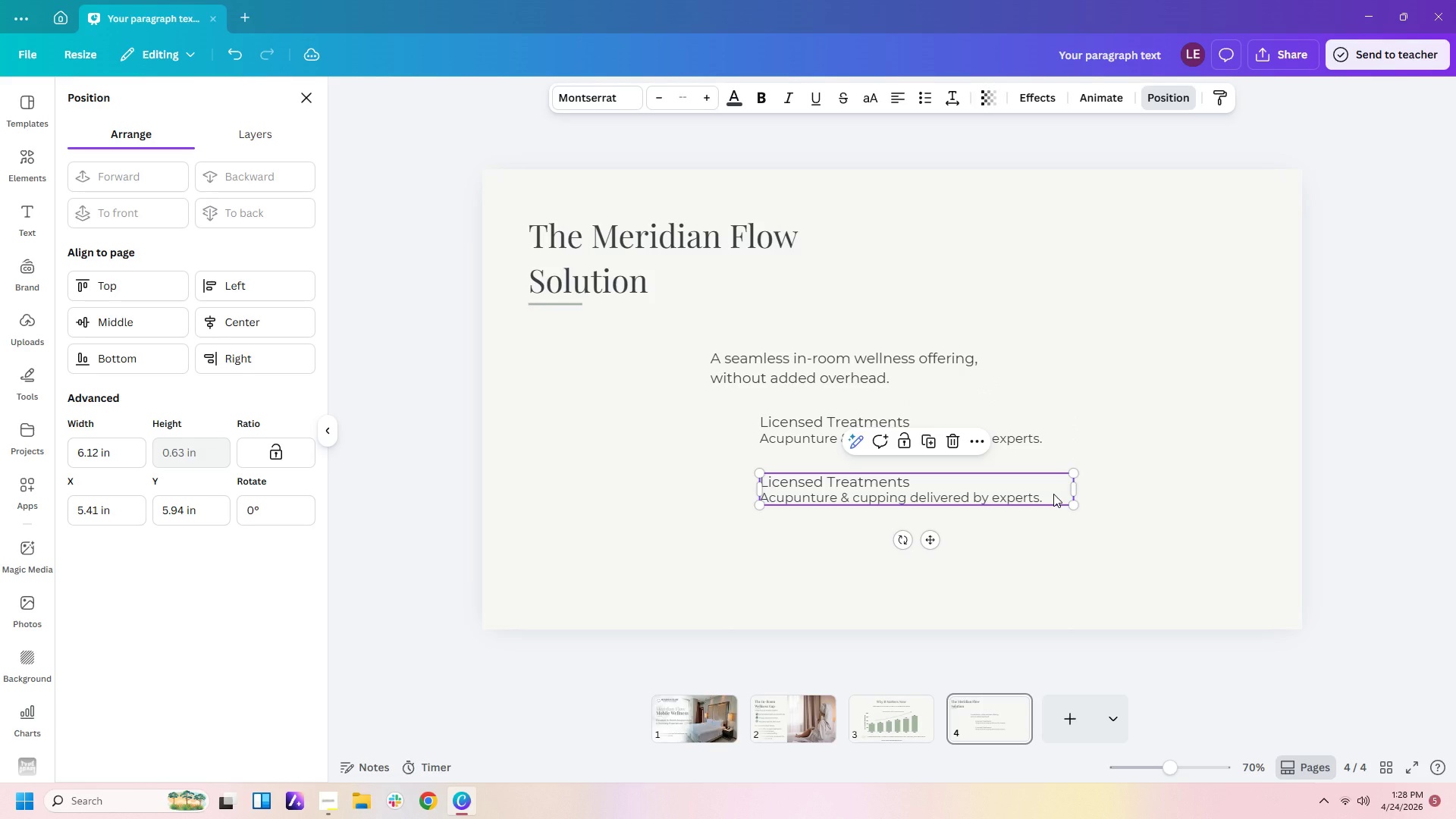 
key(Control+C)
 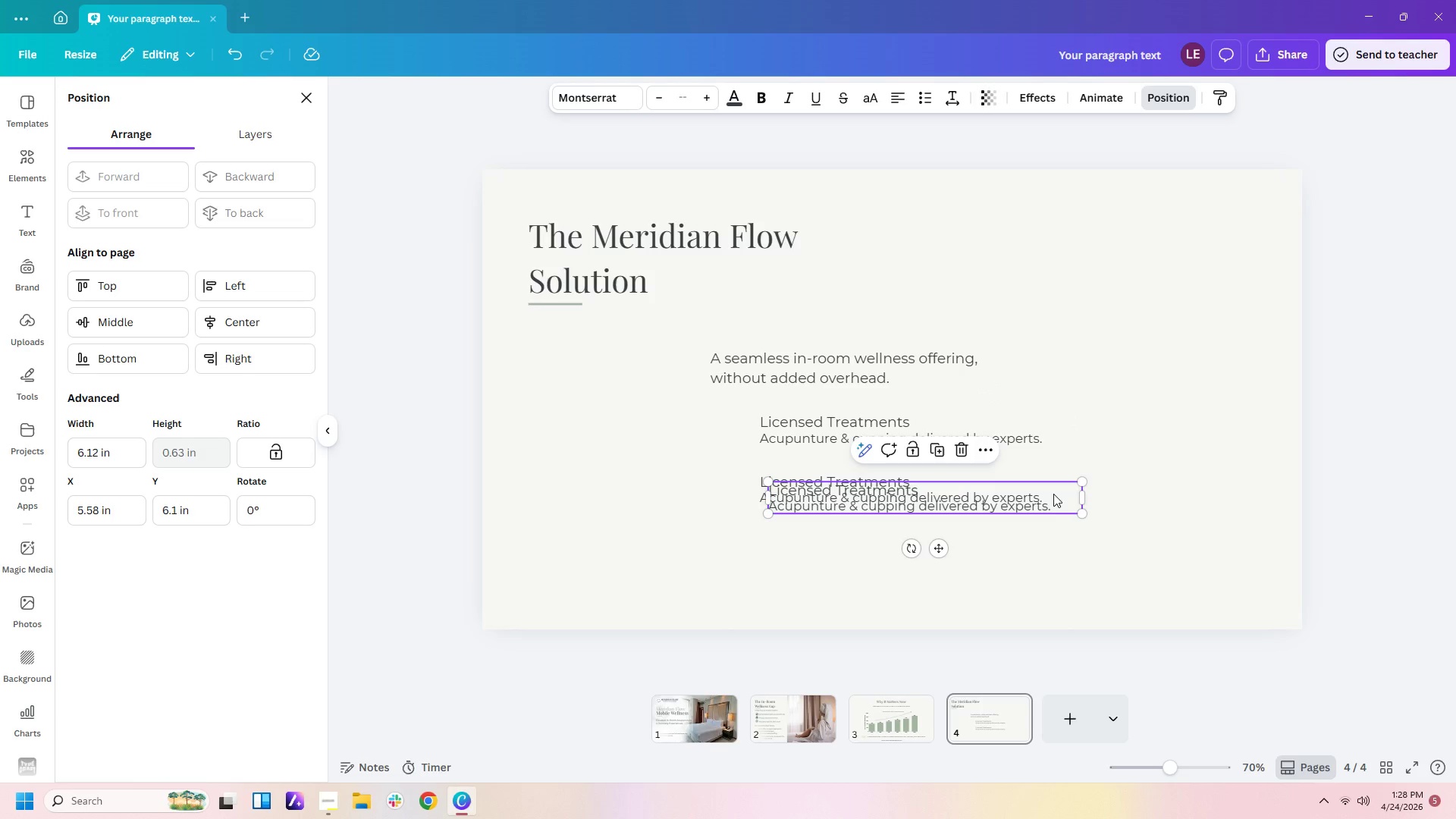 
key(Control+V)
 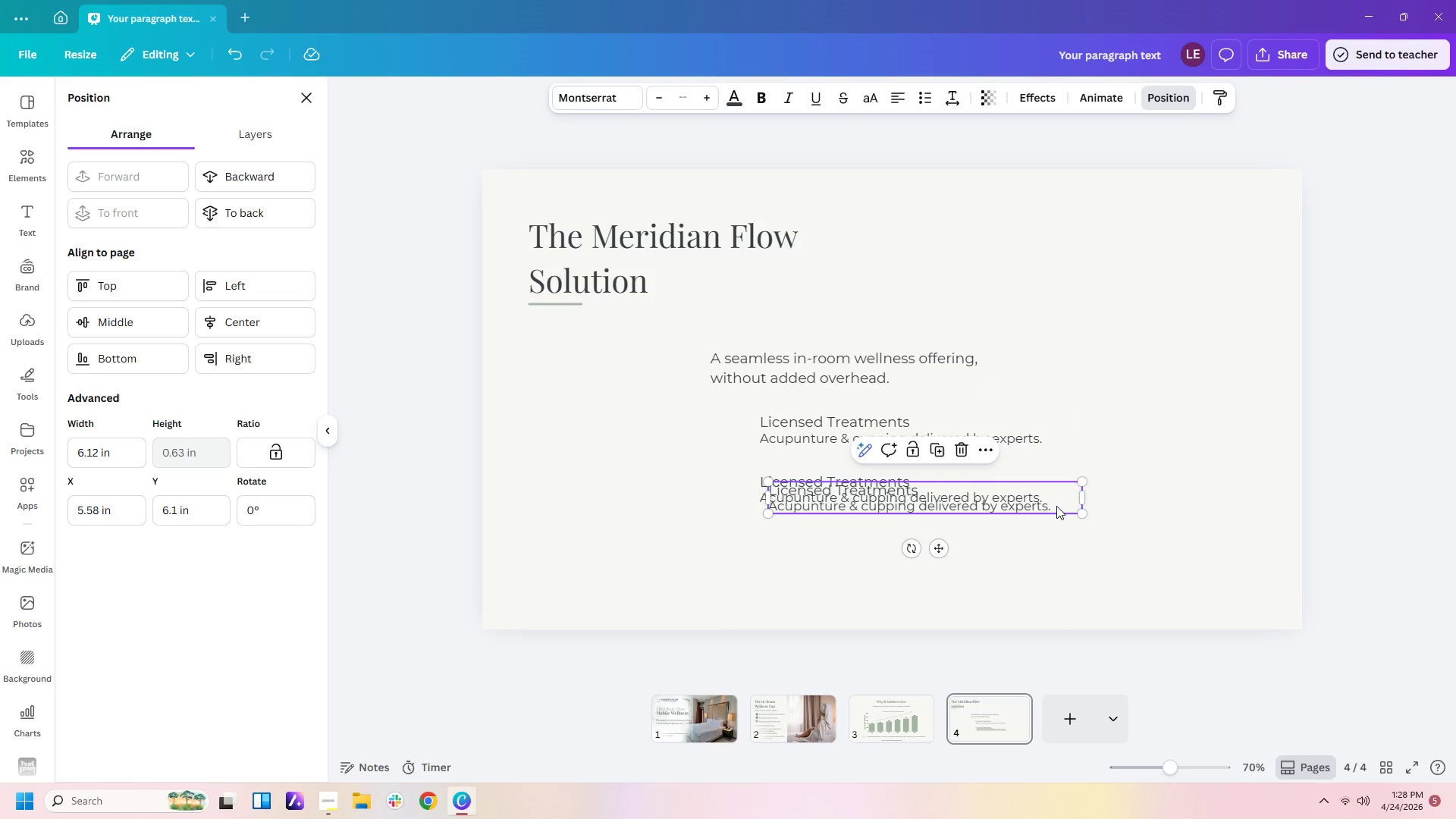 
left_click_drag(start_coordinate=[1056, 506], to_coordinate=[1050, 552])
 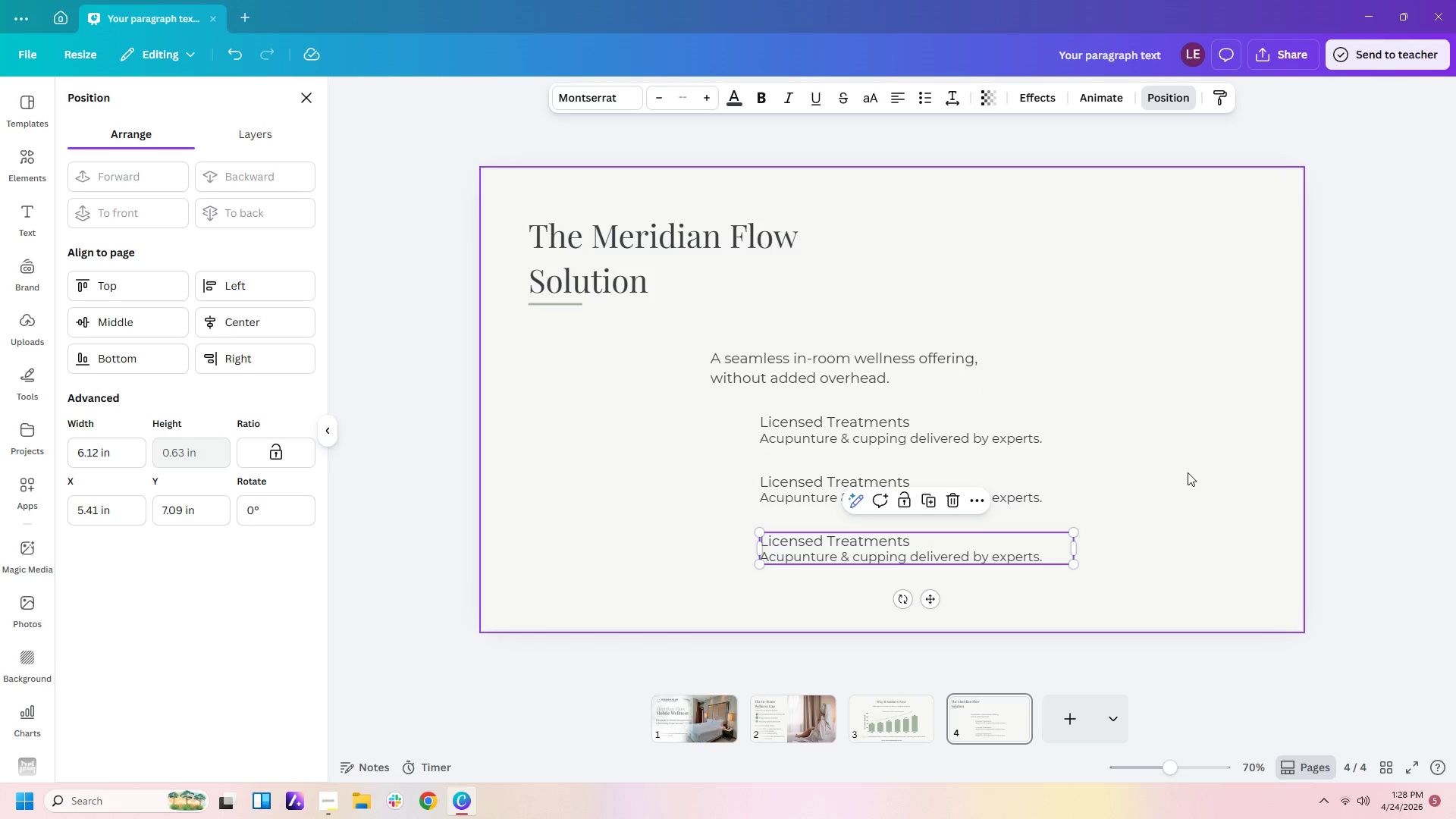 
left_click([1188, 472])
 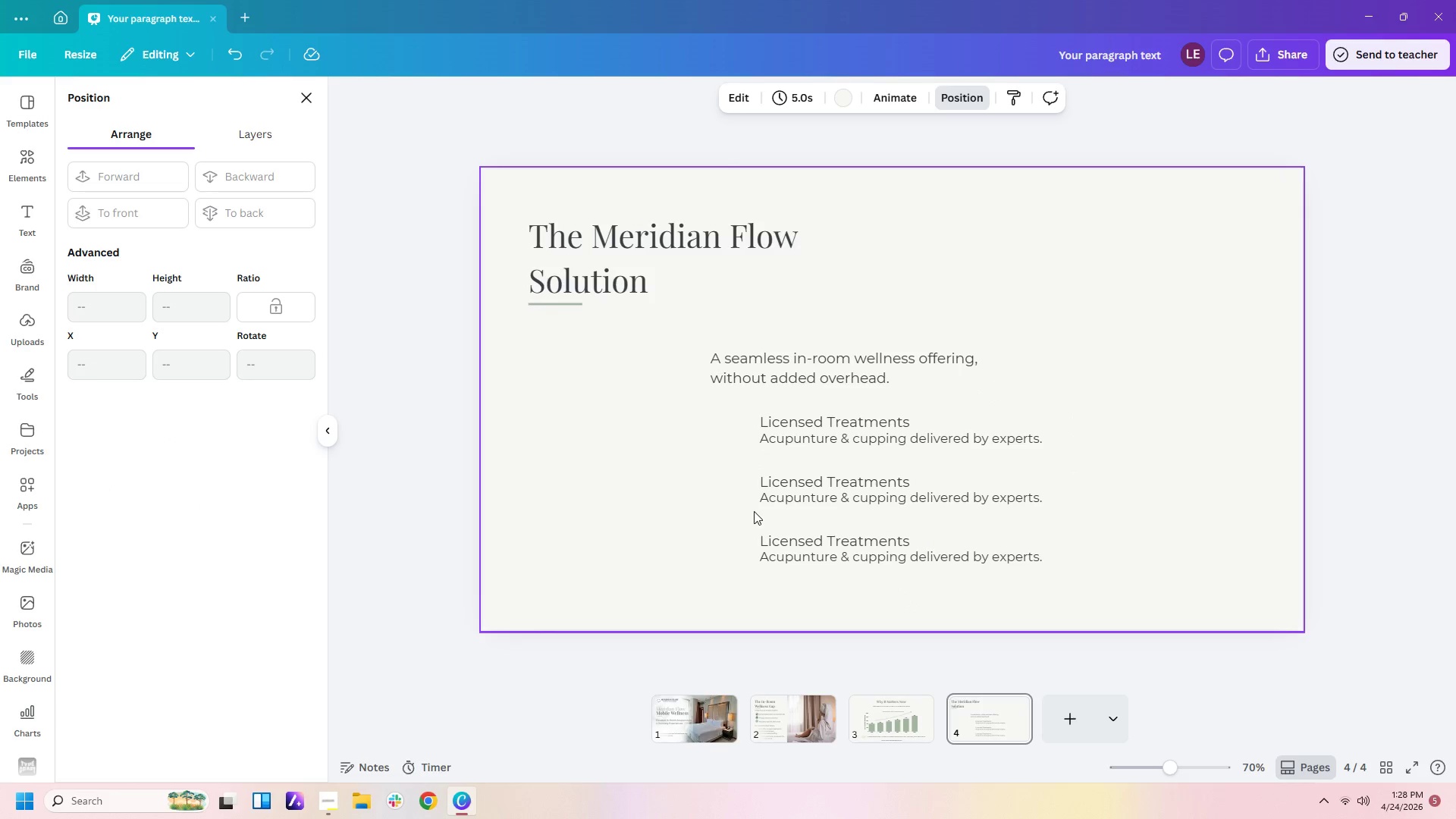 
wait(5.05)
 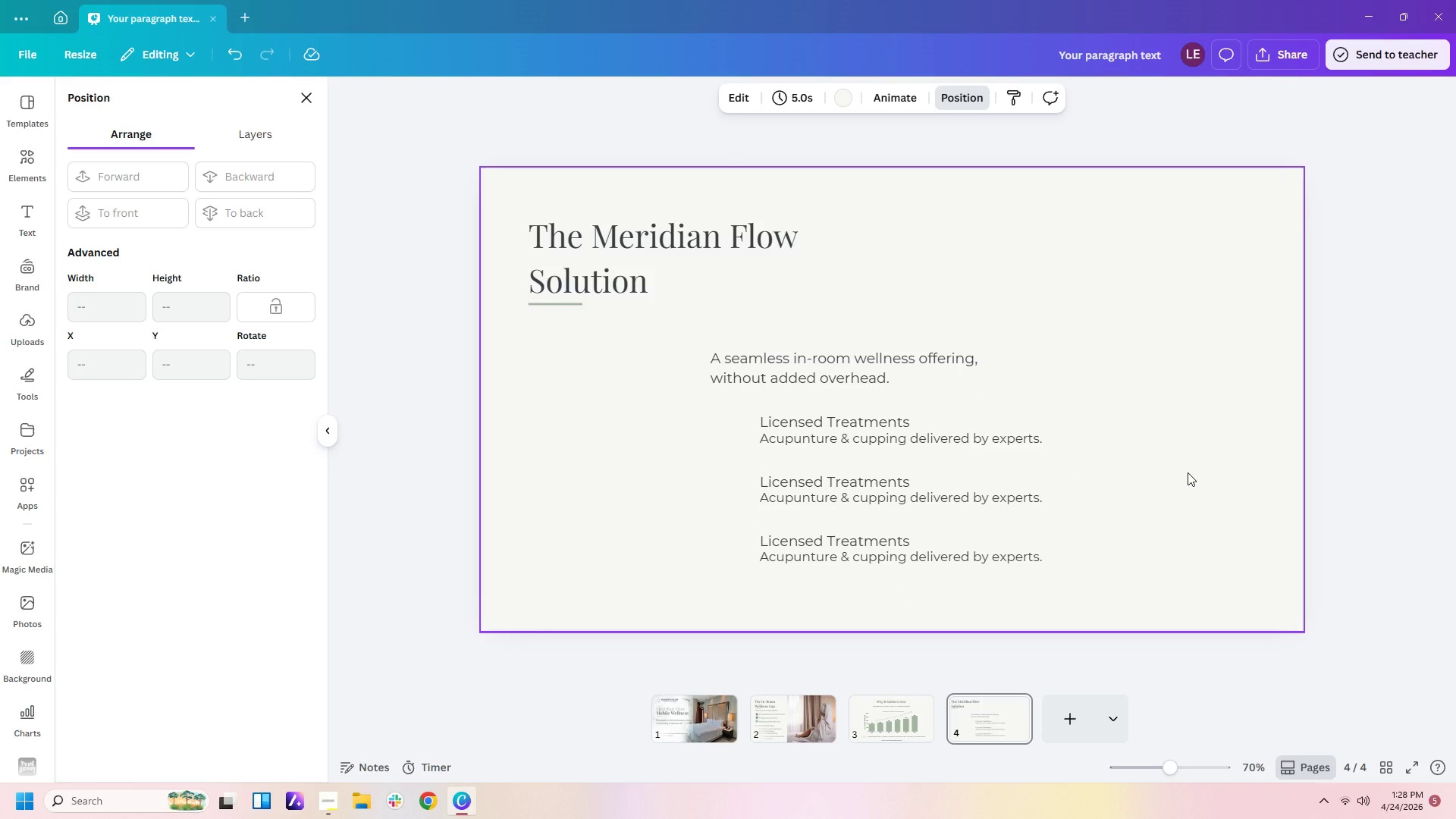 
double_click([864, 481])
 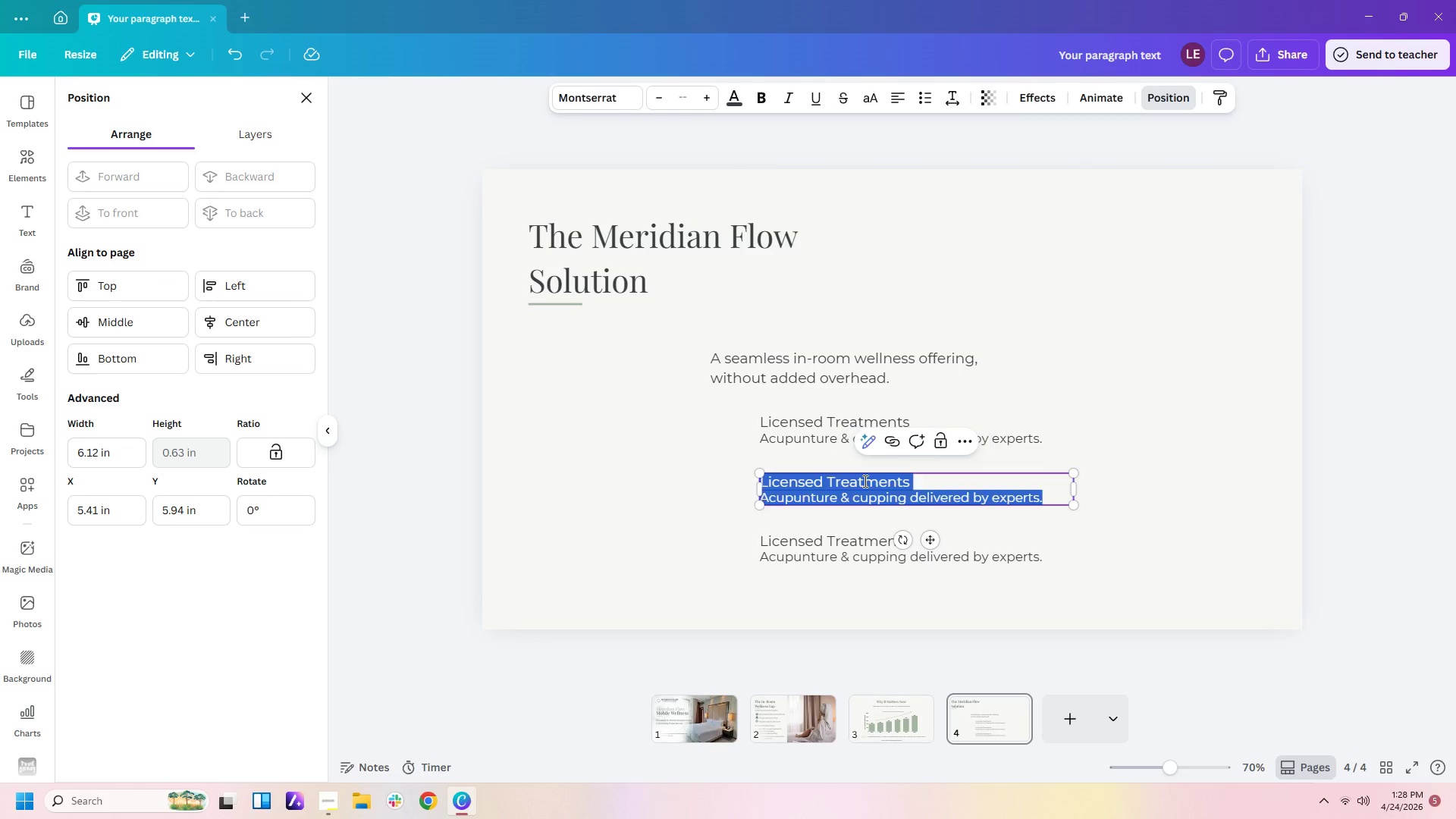 
triple_click([864, 481])
 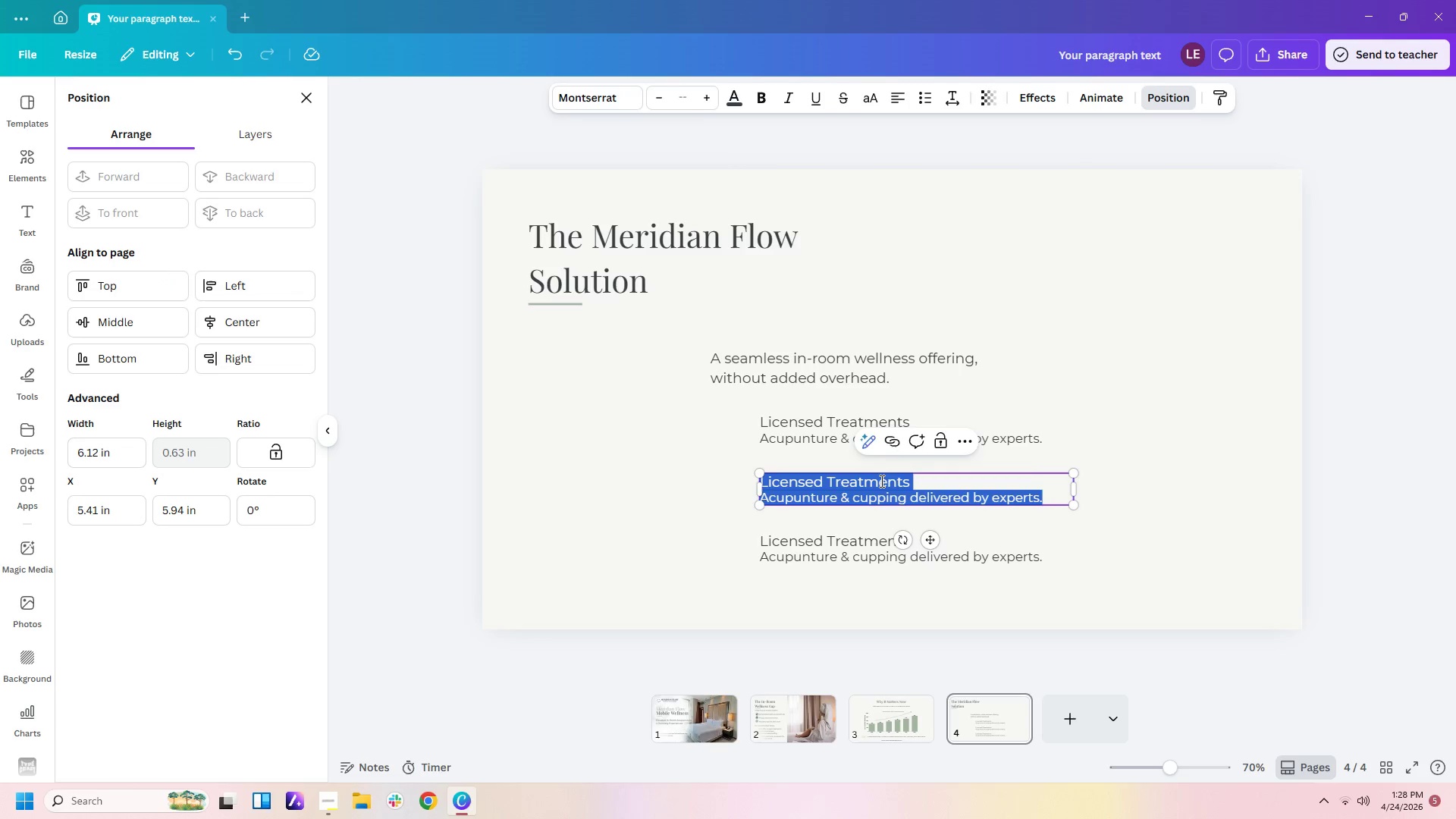 
left_click([900, 481])
 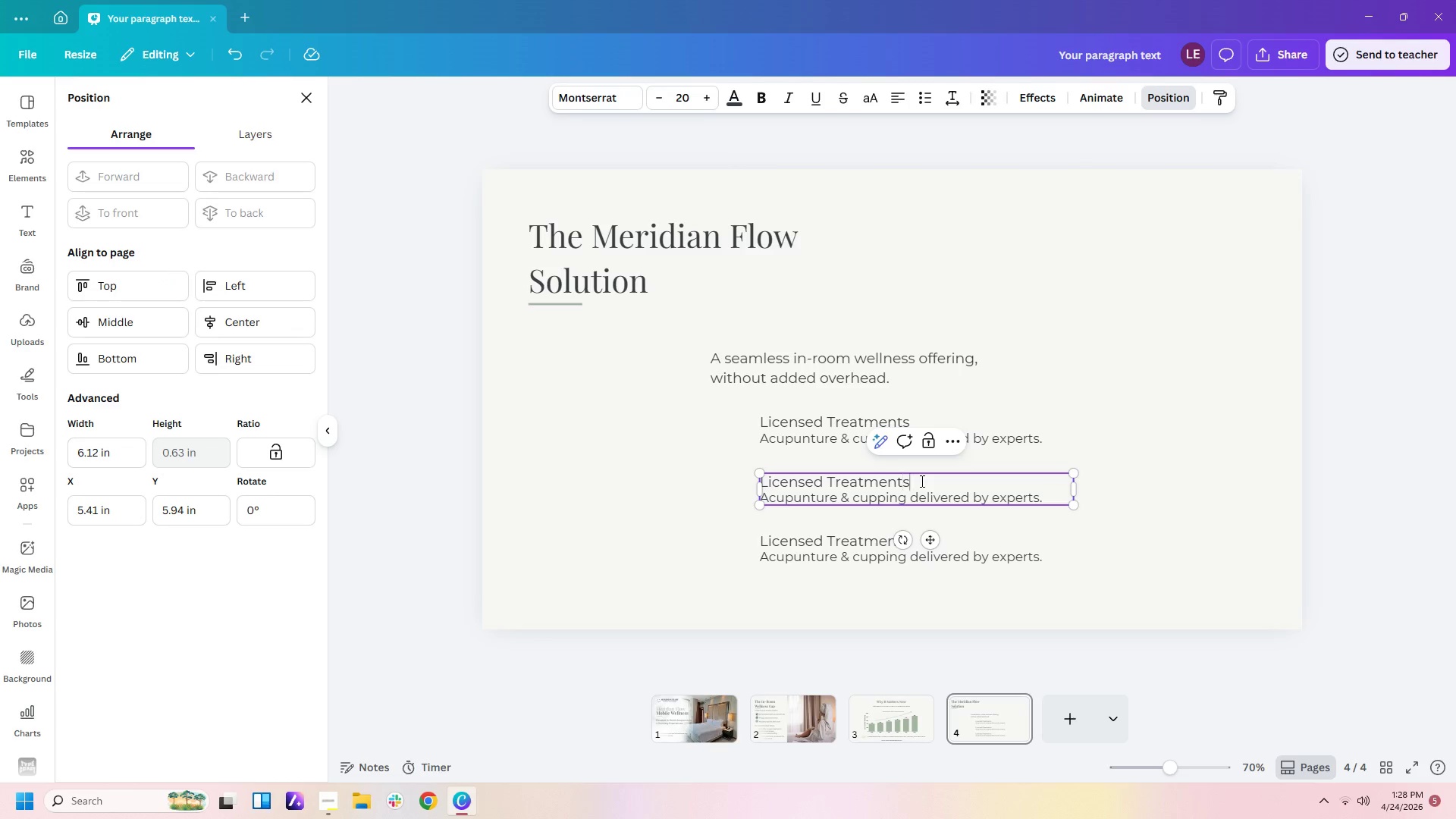 
left_click_drag(start_coordinate=[921, 481], to_coordinate=[761, 488])
 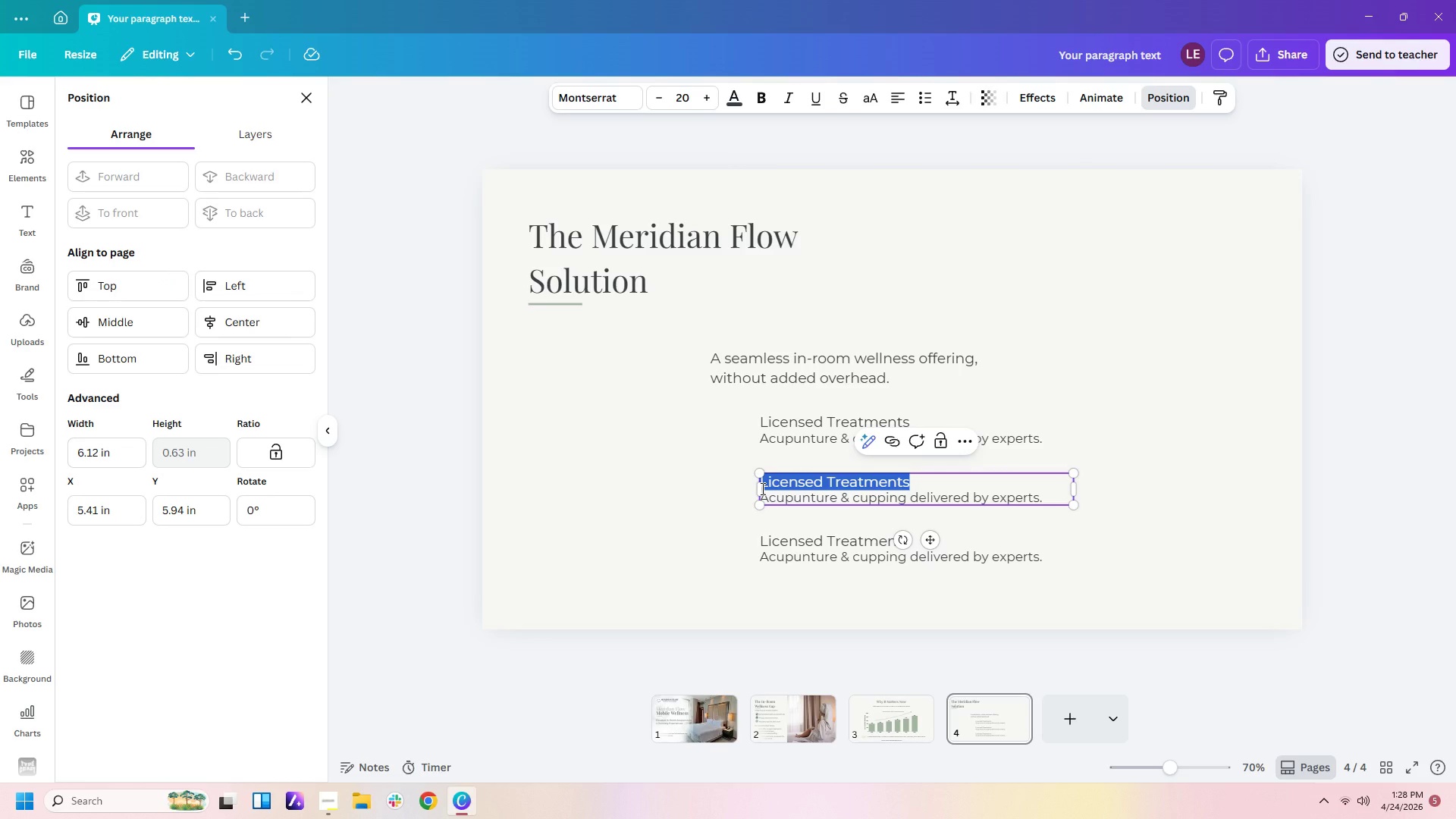 
type(Fullyy )
key(Backspace)
key(Backspace)
type( Monil)
key(Backspace)
key(Backspace)
key(Backspace)
type(bile)
 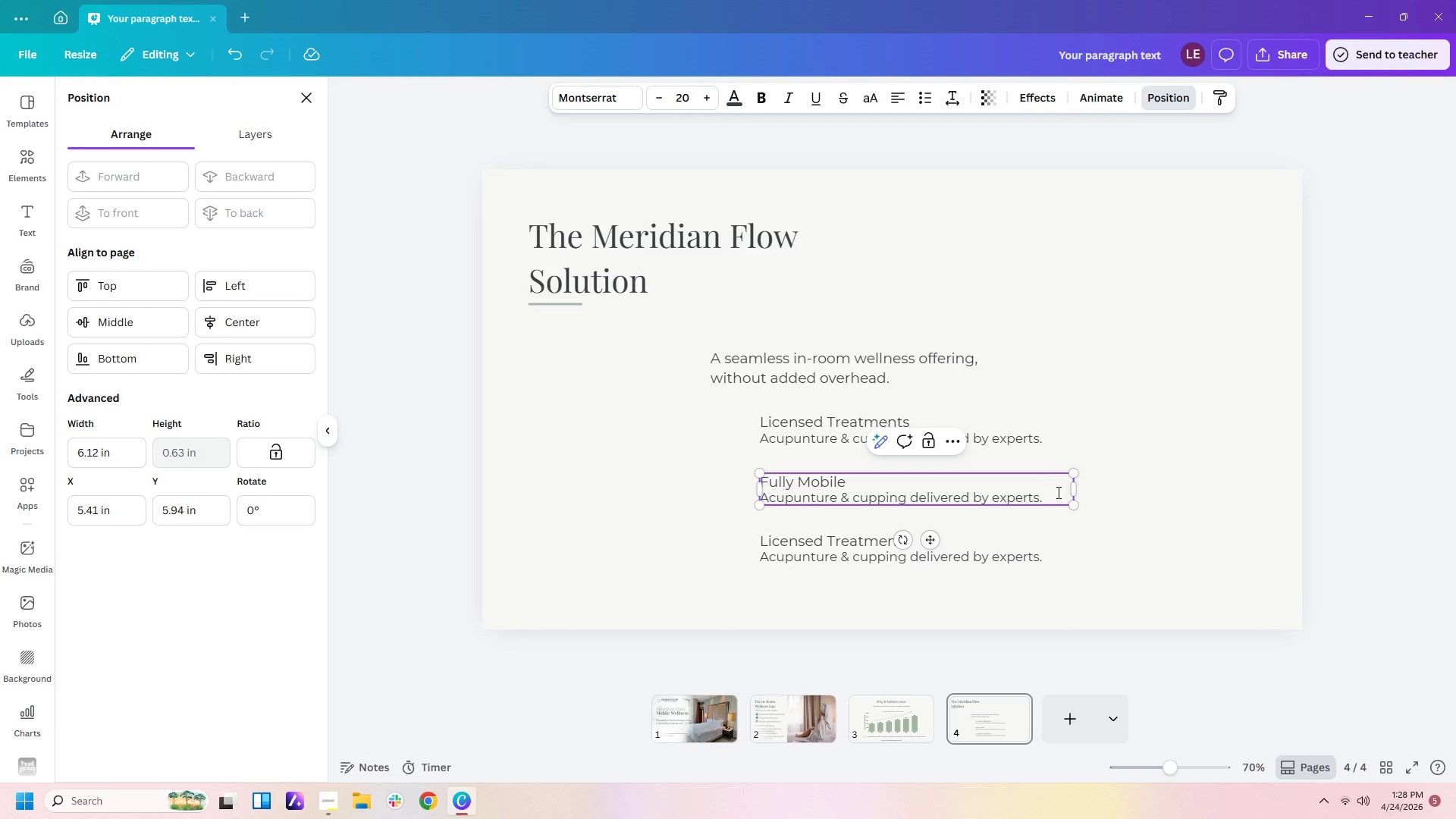 
left_click_drag(start_coordinate=[1051, 496], to_coordinate=[763, 509])
 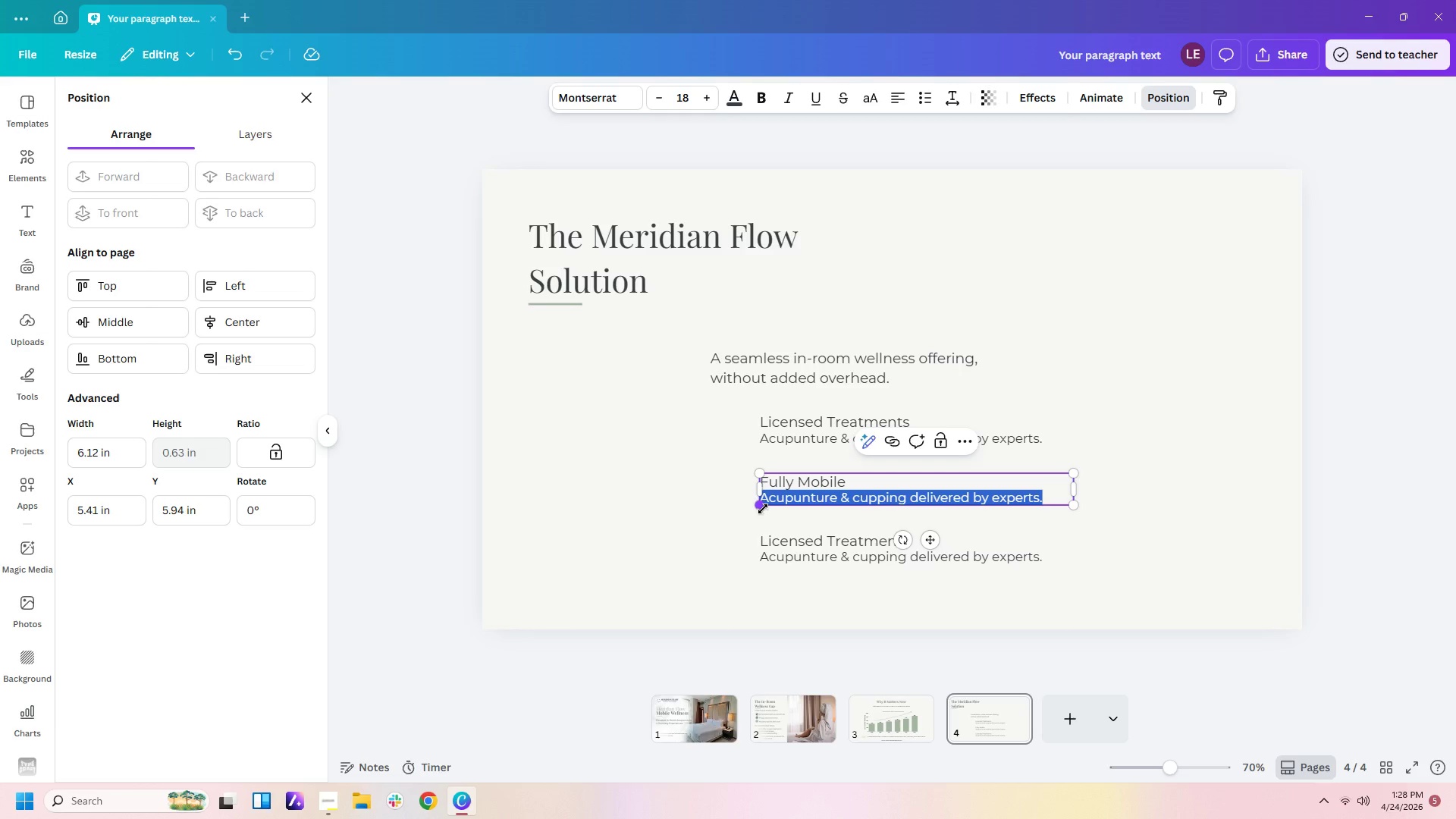 
type(We bring all q)
key(Backspace)
type(equipment and supples)
key(Backspace)
key(Backspace)
type(ies.)
 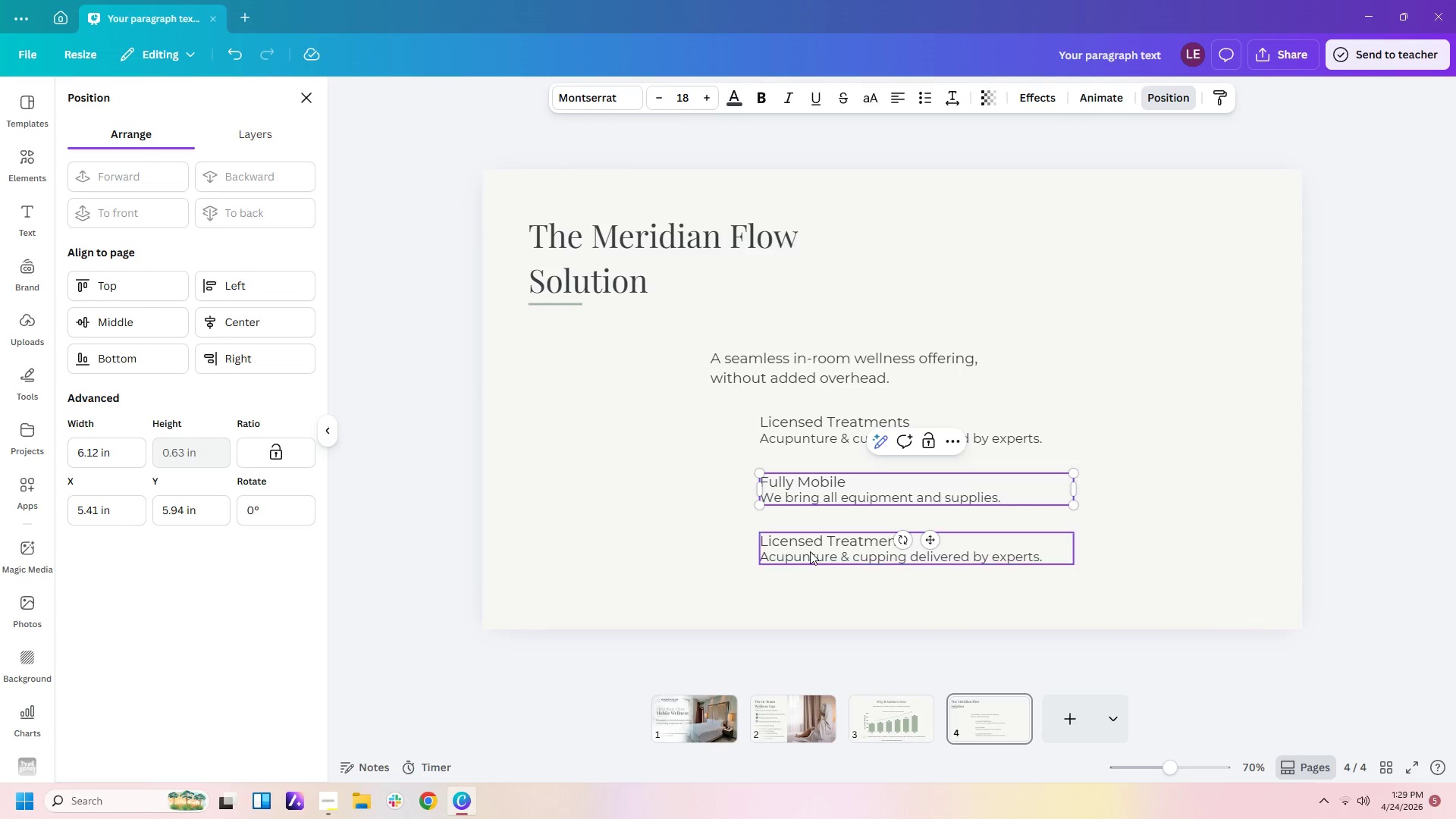 
left_click([810, 550])
 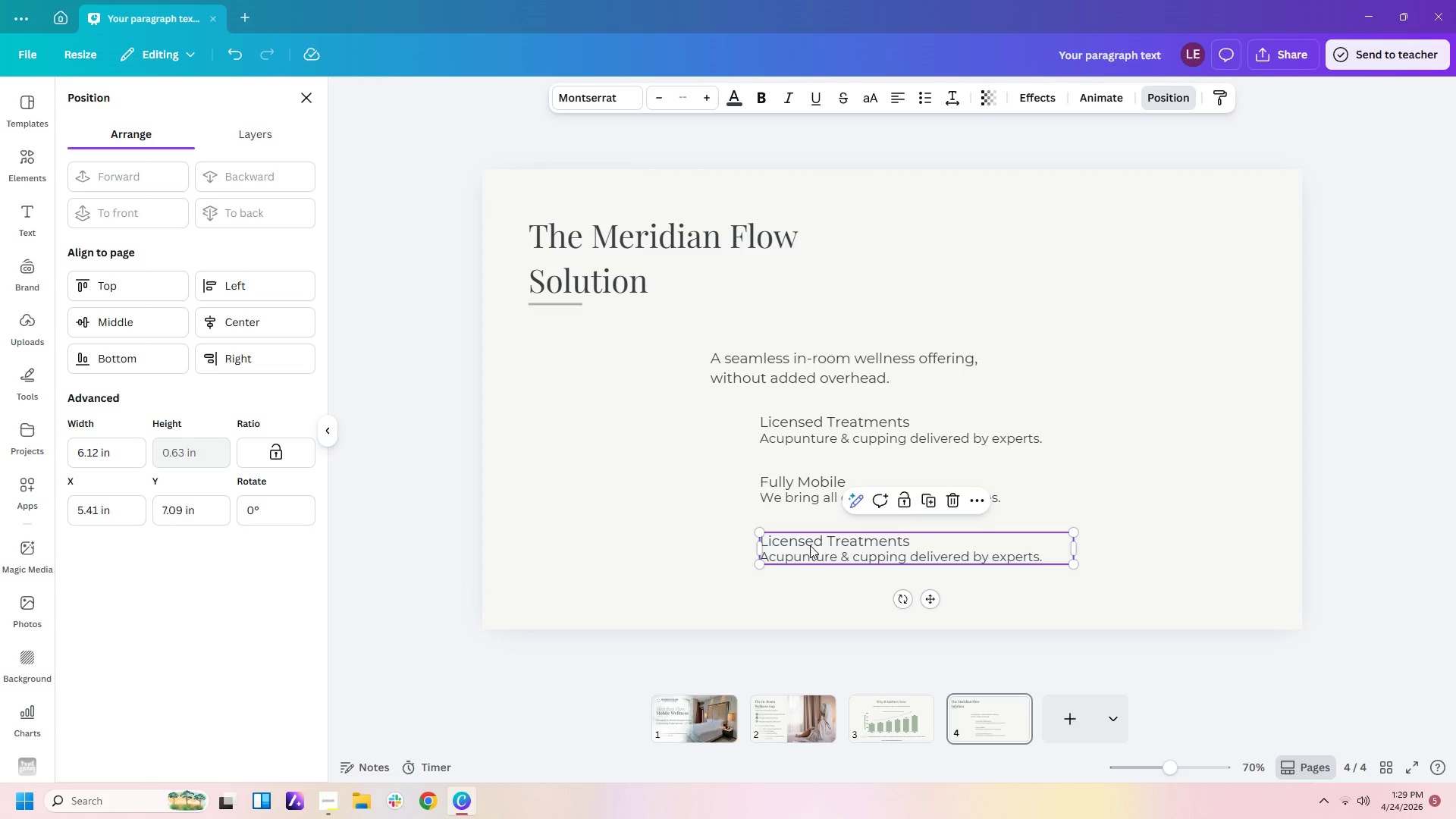 
double_click([810, 545])
 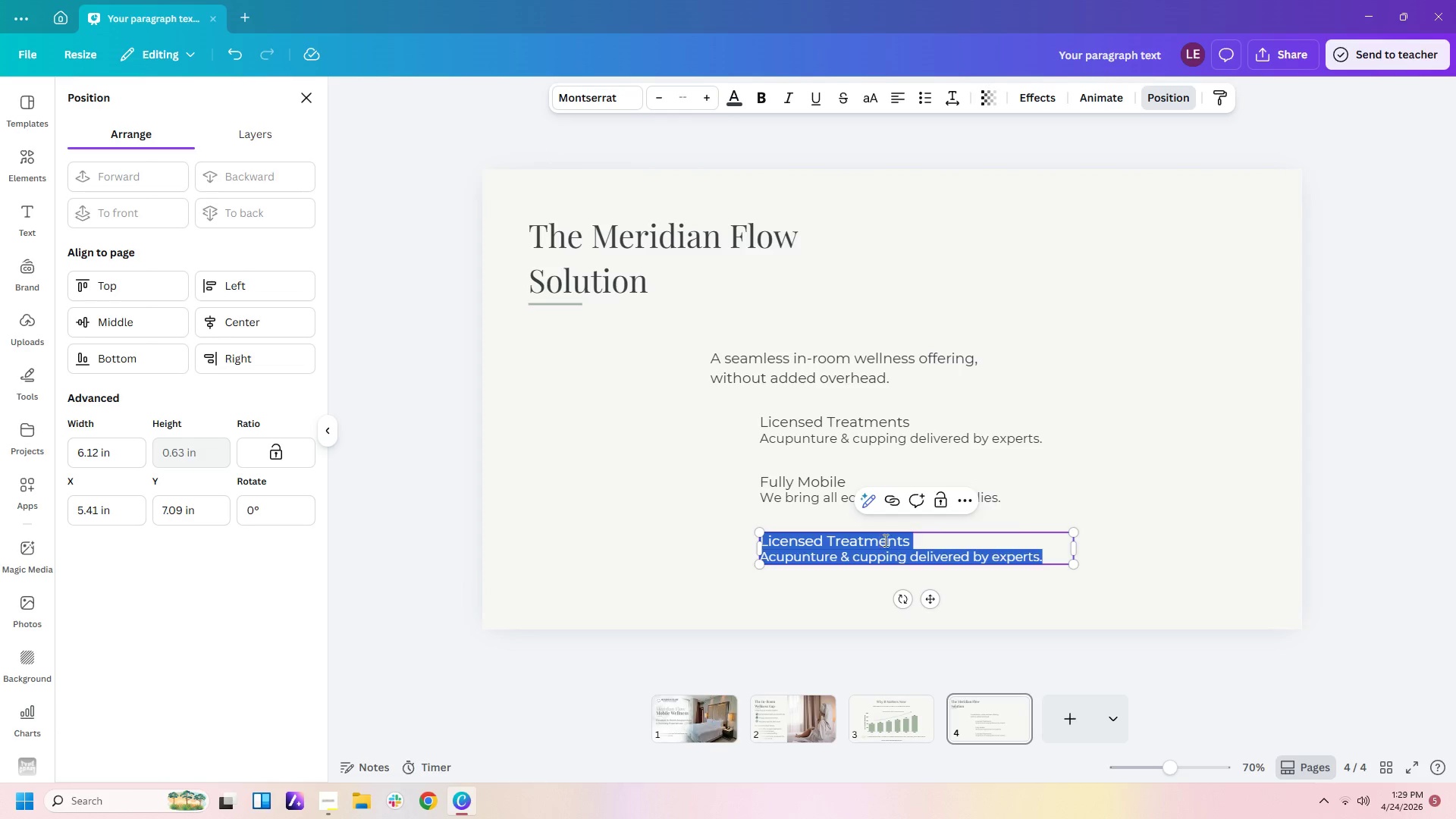 
left_click([888, 539])
 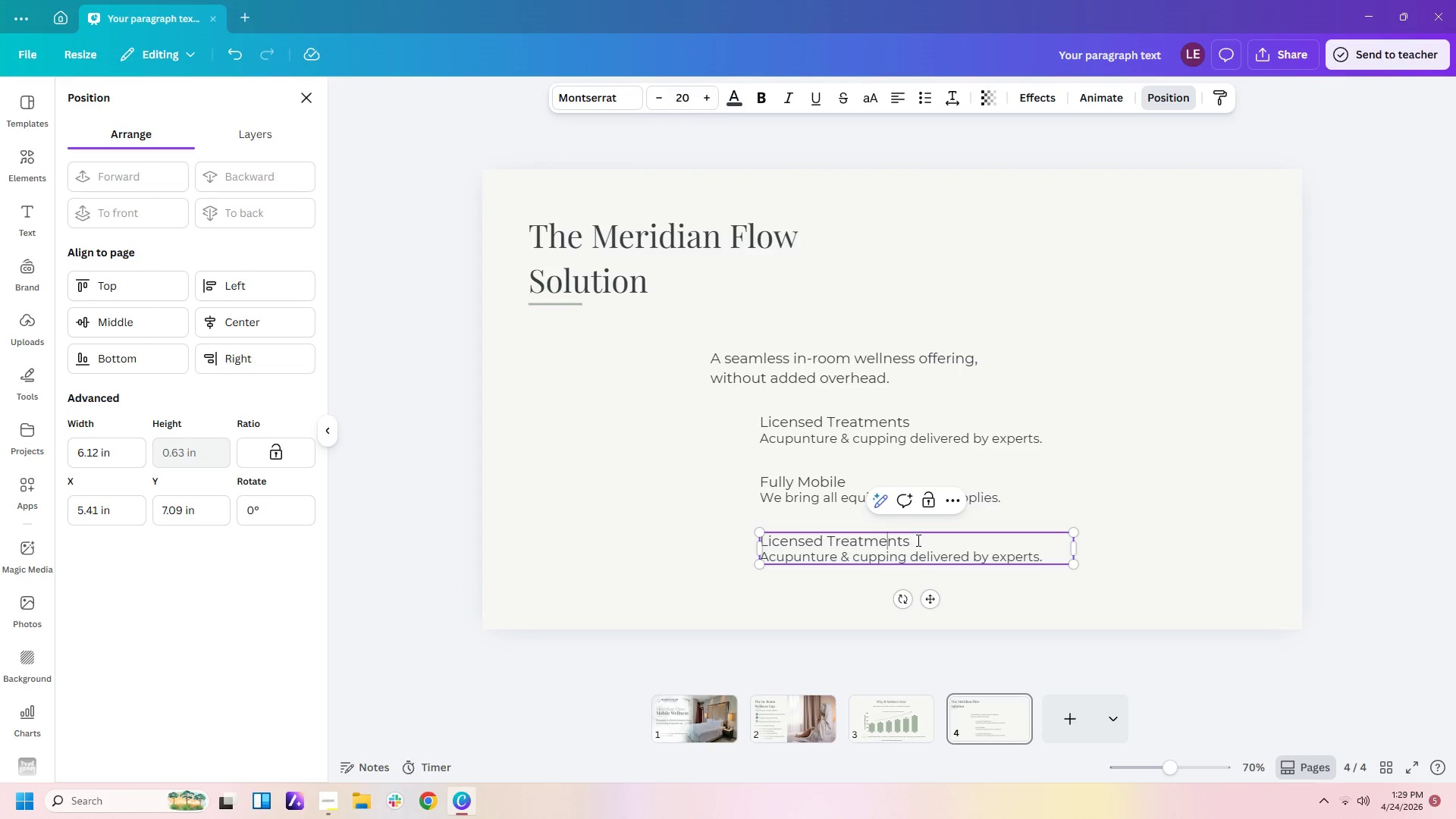 
left_click_drag(start_coordinate=[917, 540], to_coordinate=[762, 542])
 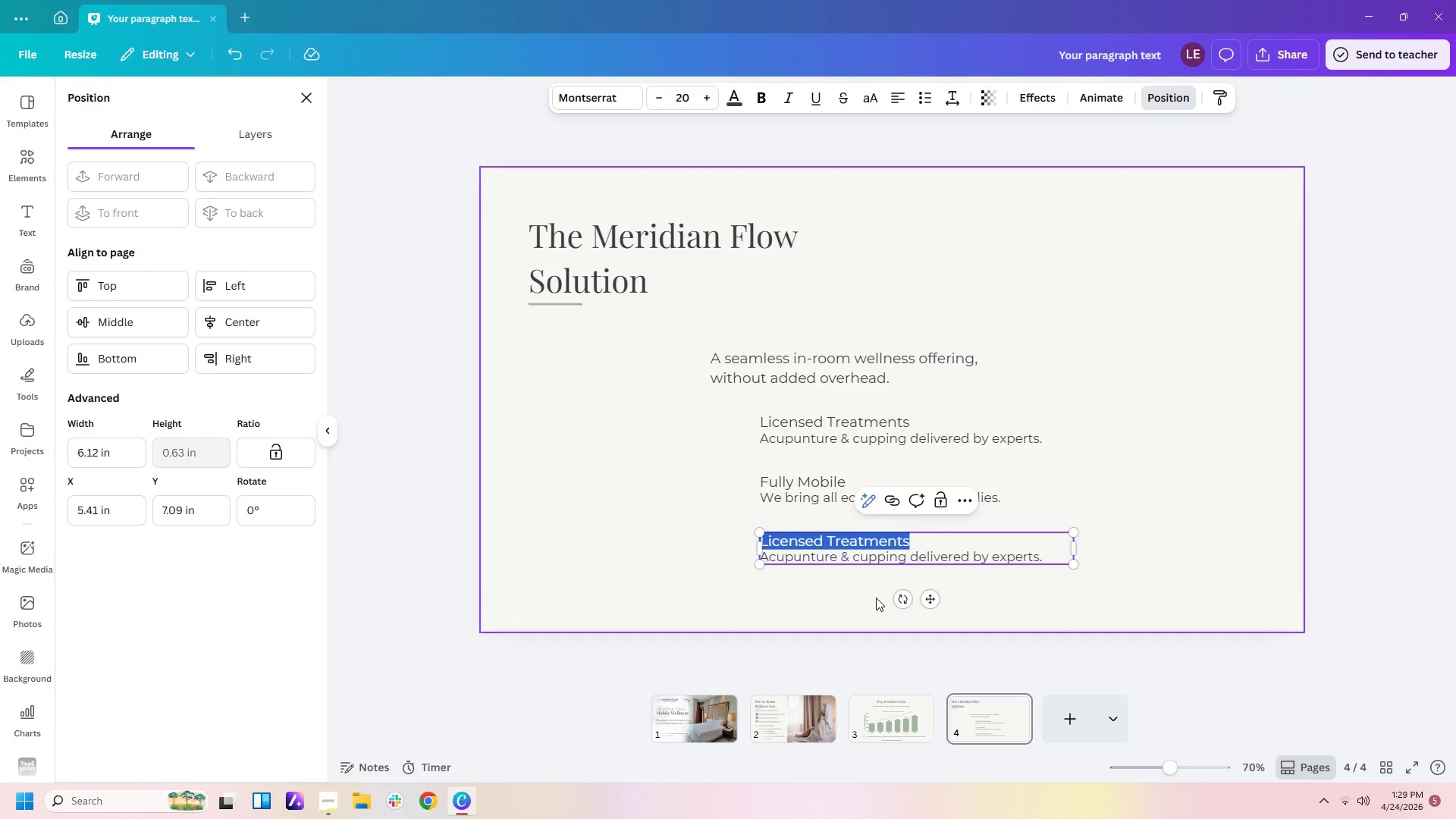 
type(Hotek )
key(Backspace)
key(Backspace)
type(l Integrated)
 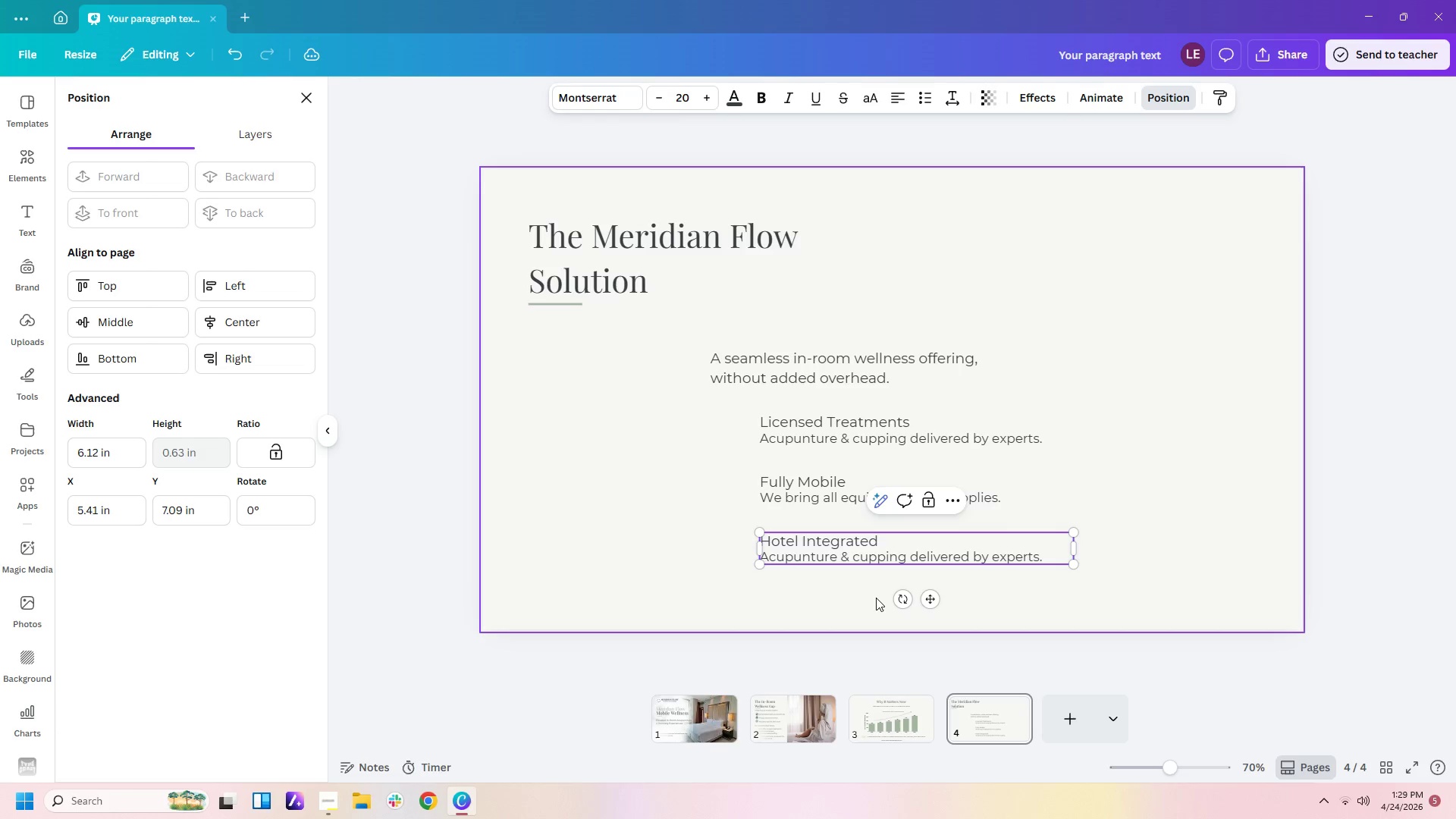 
left_click([879, 554])
 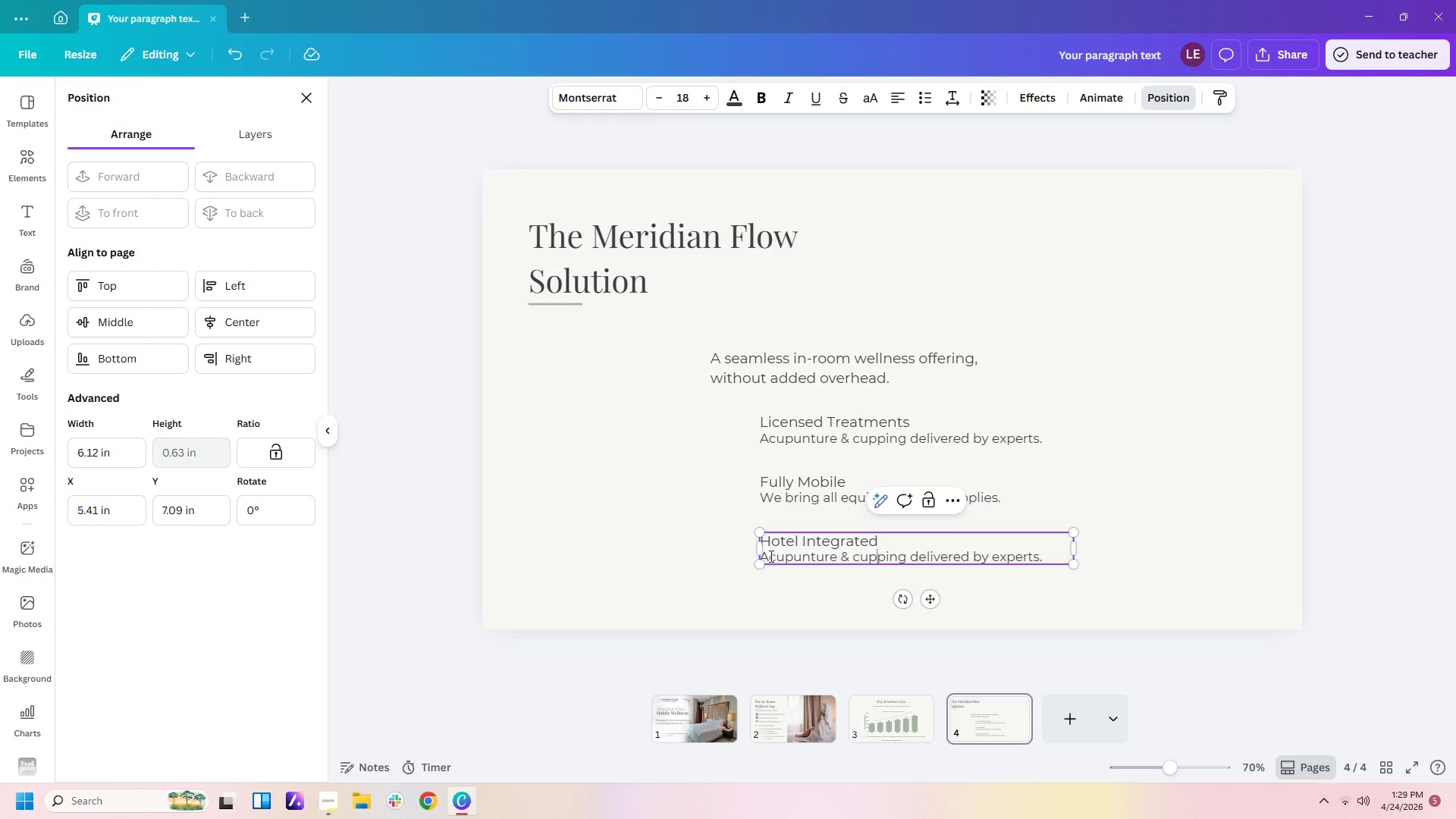 
left_click_drag(start_coordinate=[763, 556], to_coordinate=[971, 583])
 